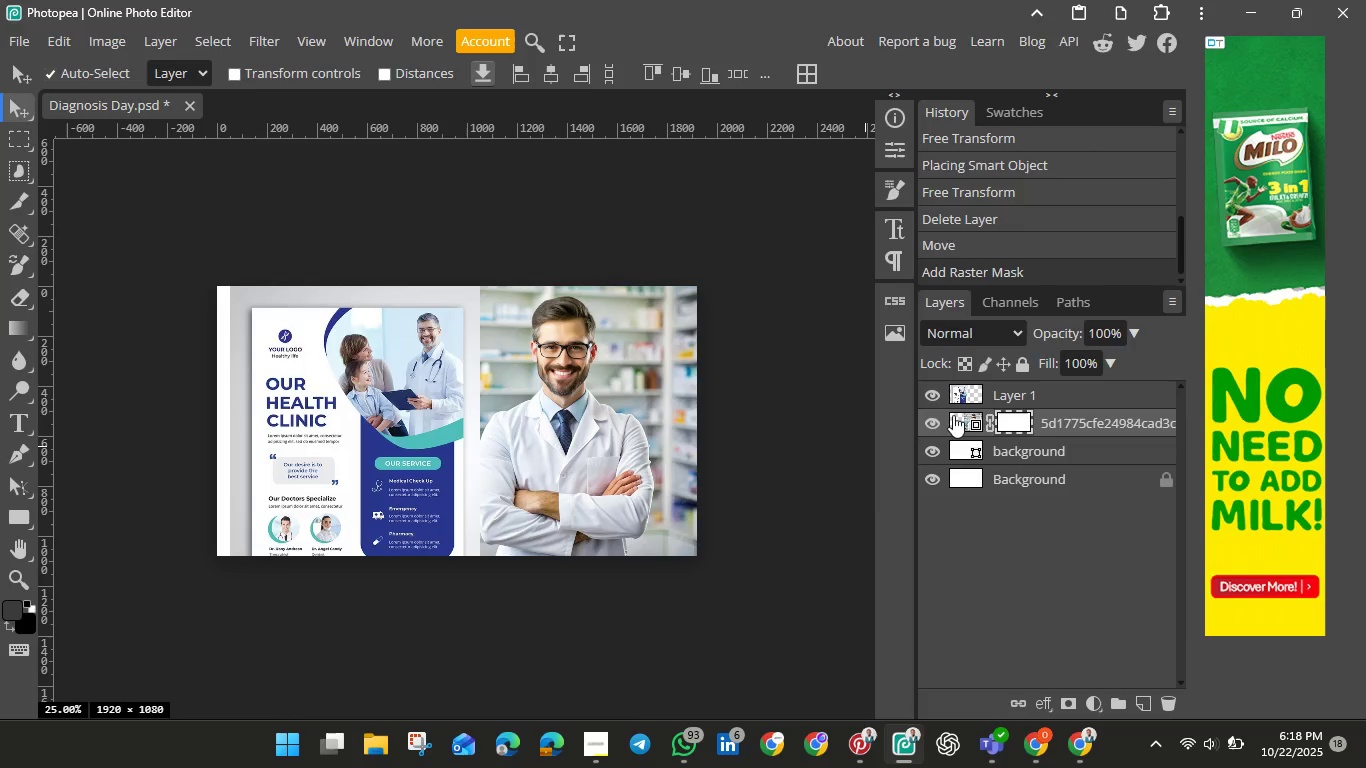 
left_click([953, 415])
 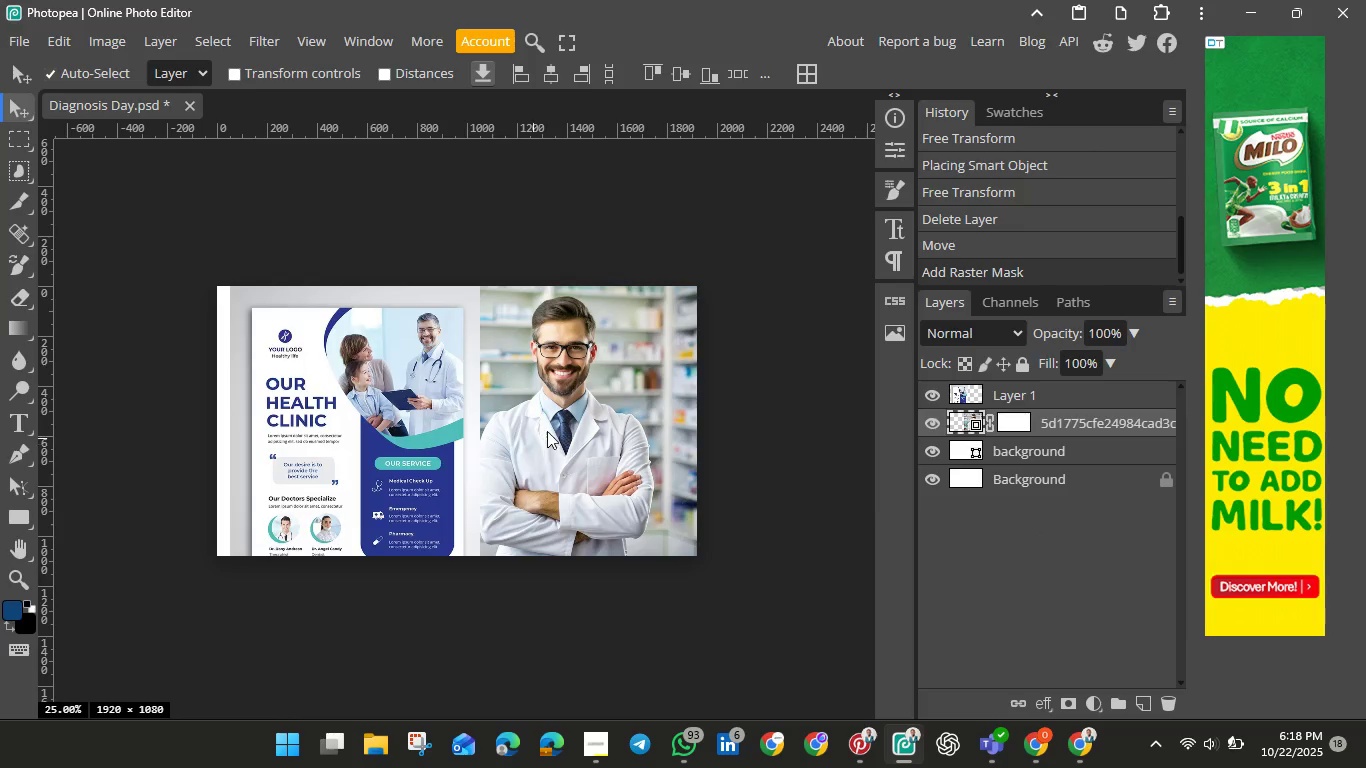 
right_click([549, 428])
 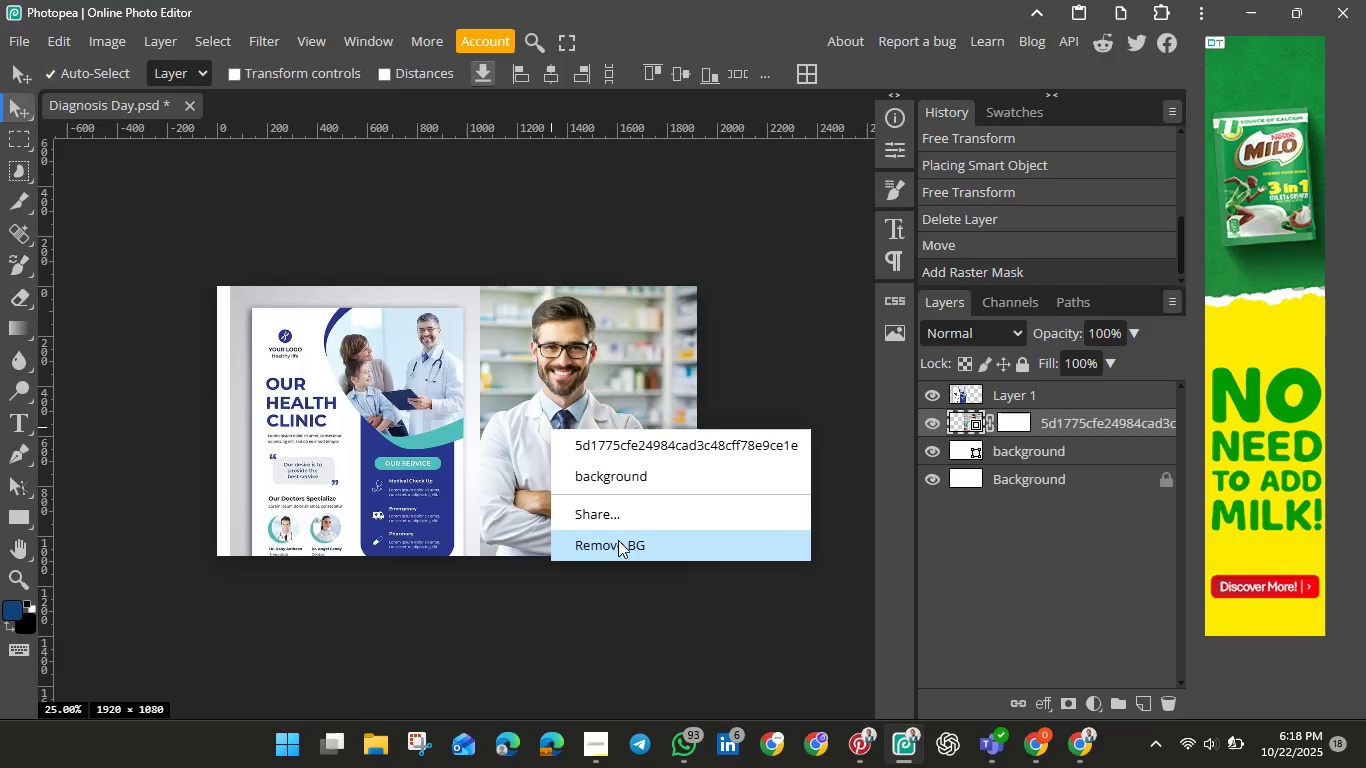 
left_click([618, 540])
 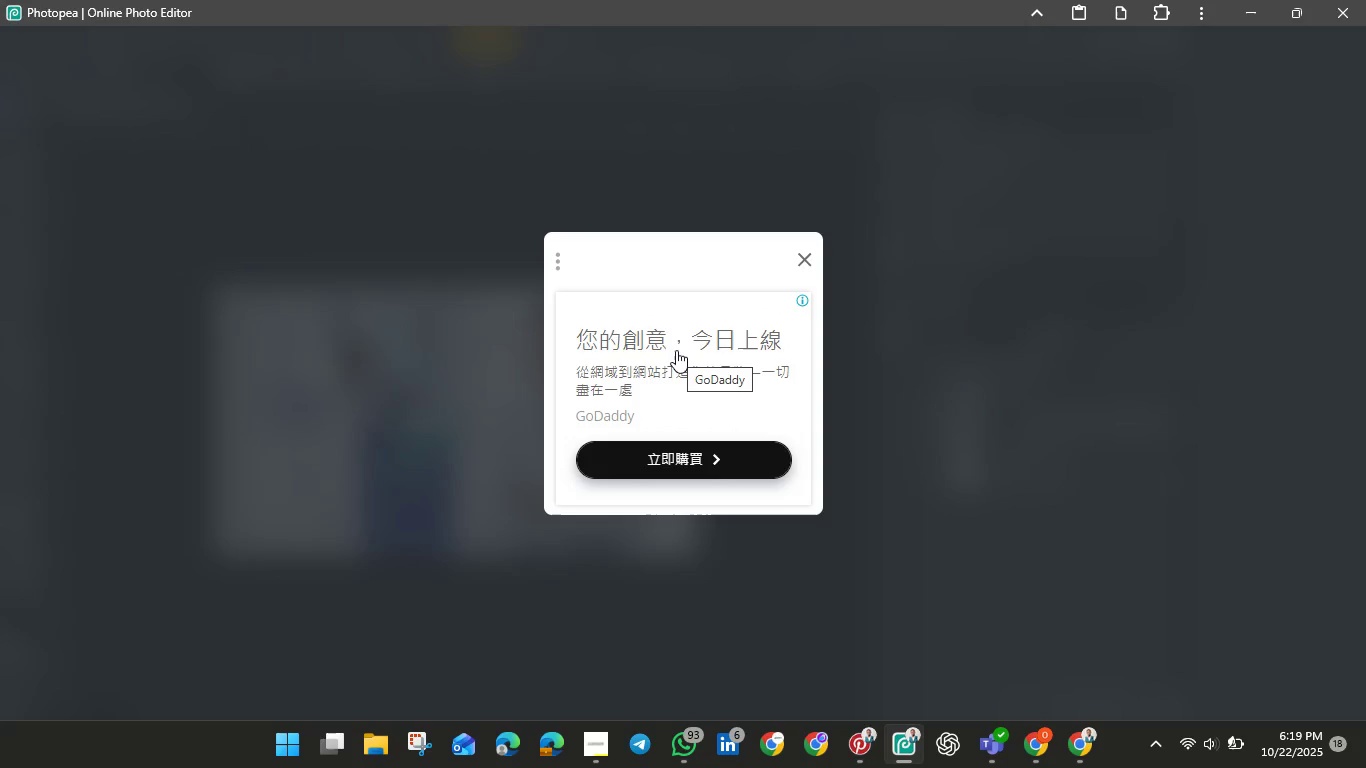 
wait(21.3)
 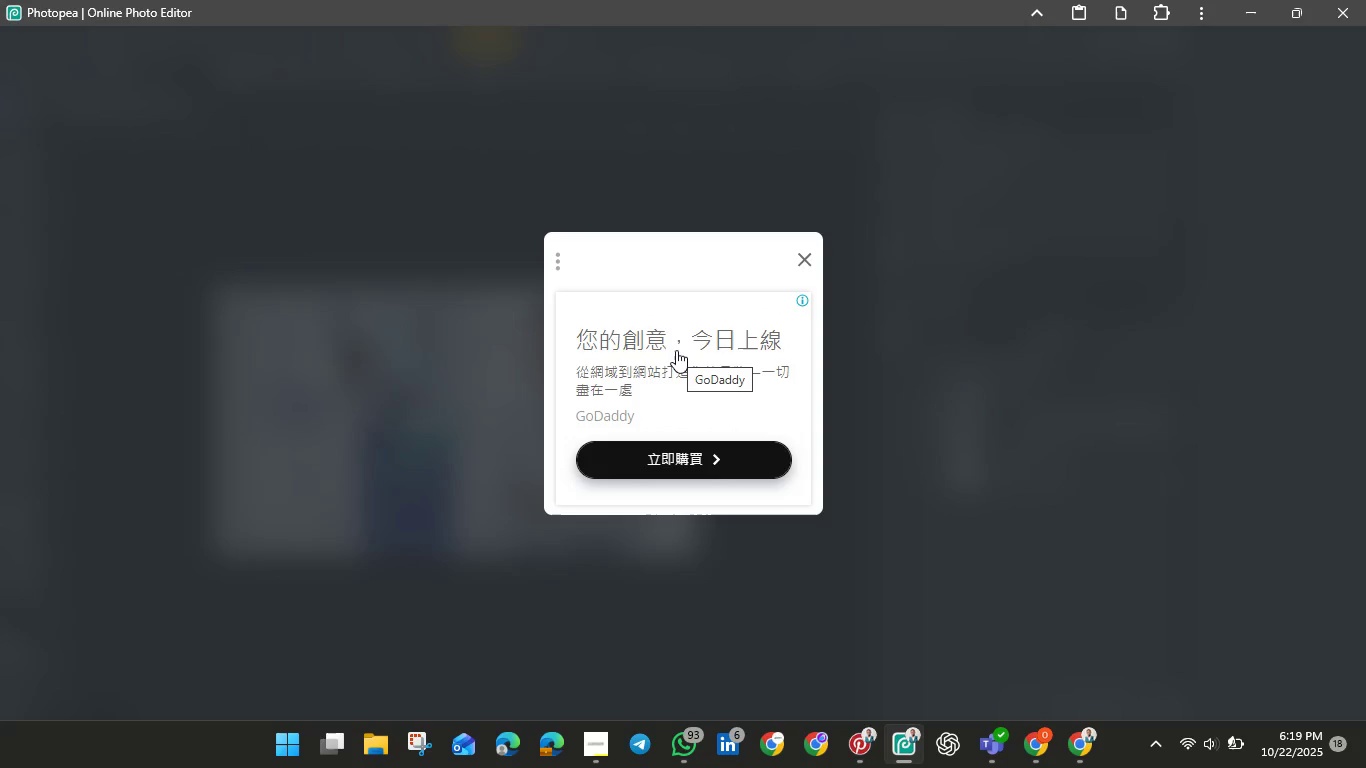 
left_click([802, 258])
 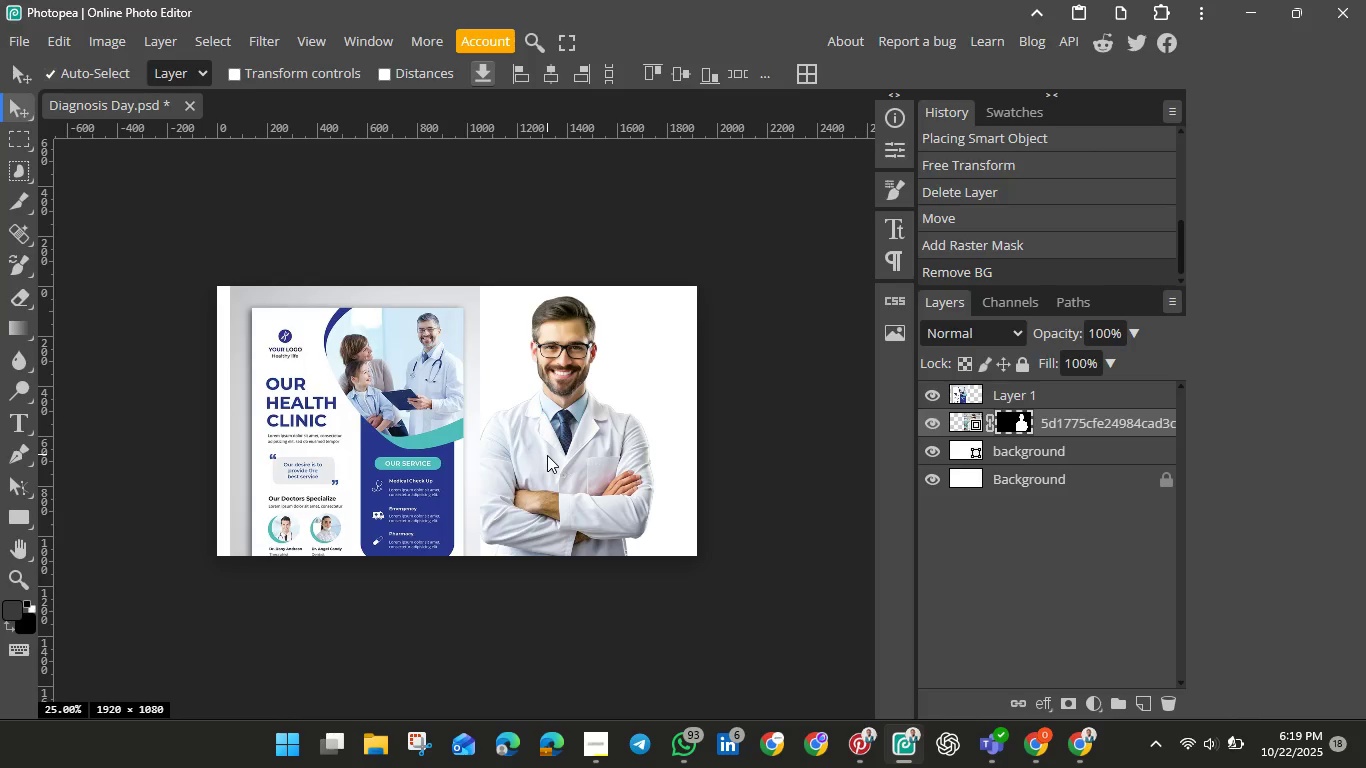 
left_click_drag(start_coordinate=[549, 455], to_coordinate=[587, 453])
 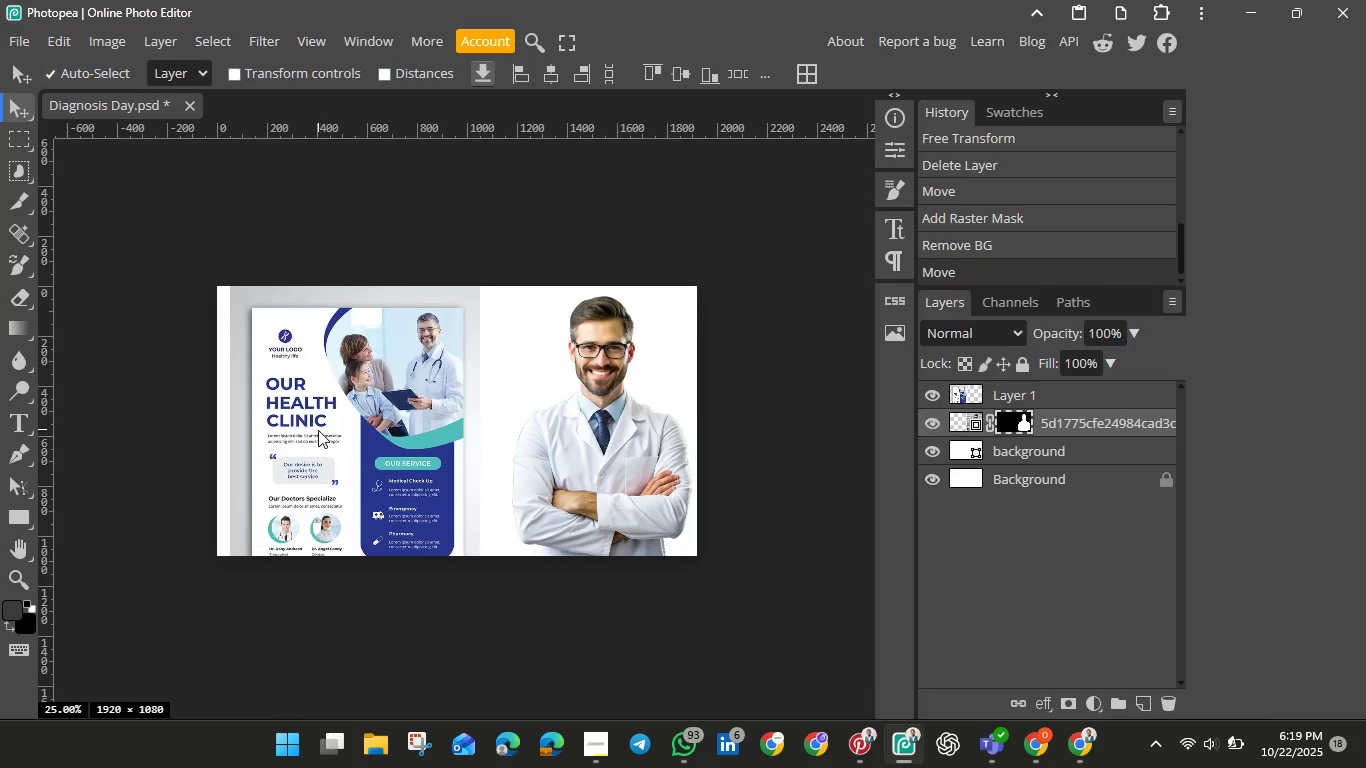 
left_click_drag(start_coordinate=[318, 430], to_coordinate=[517, 431])
 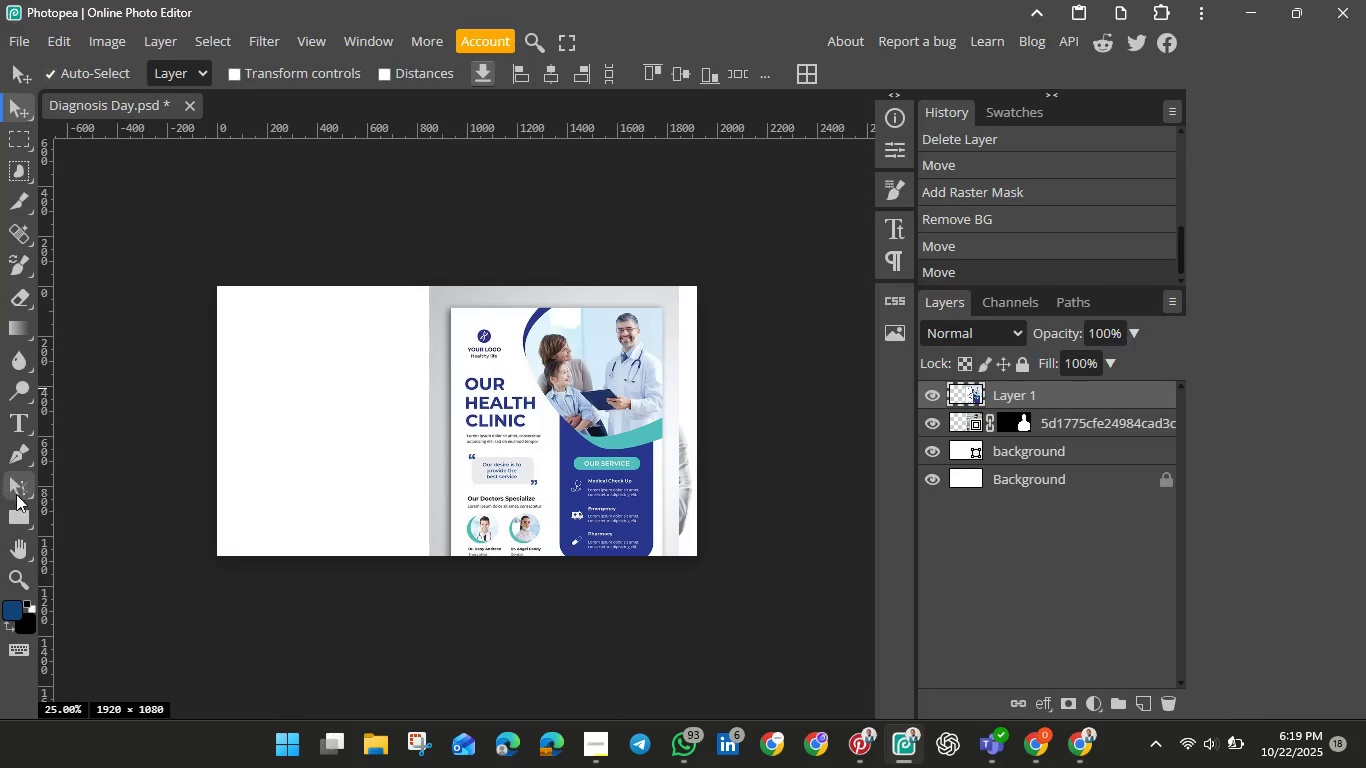 
left_click([20, 511])
 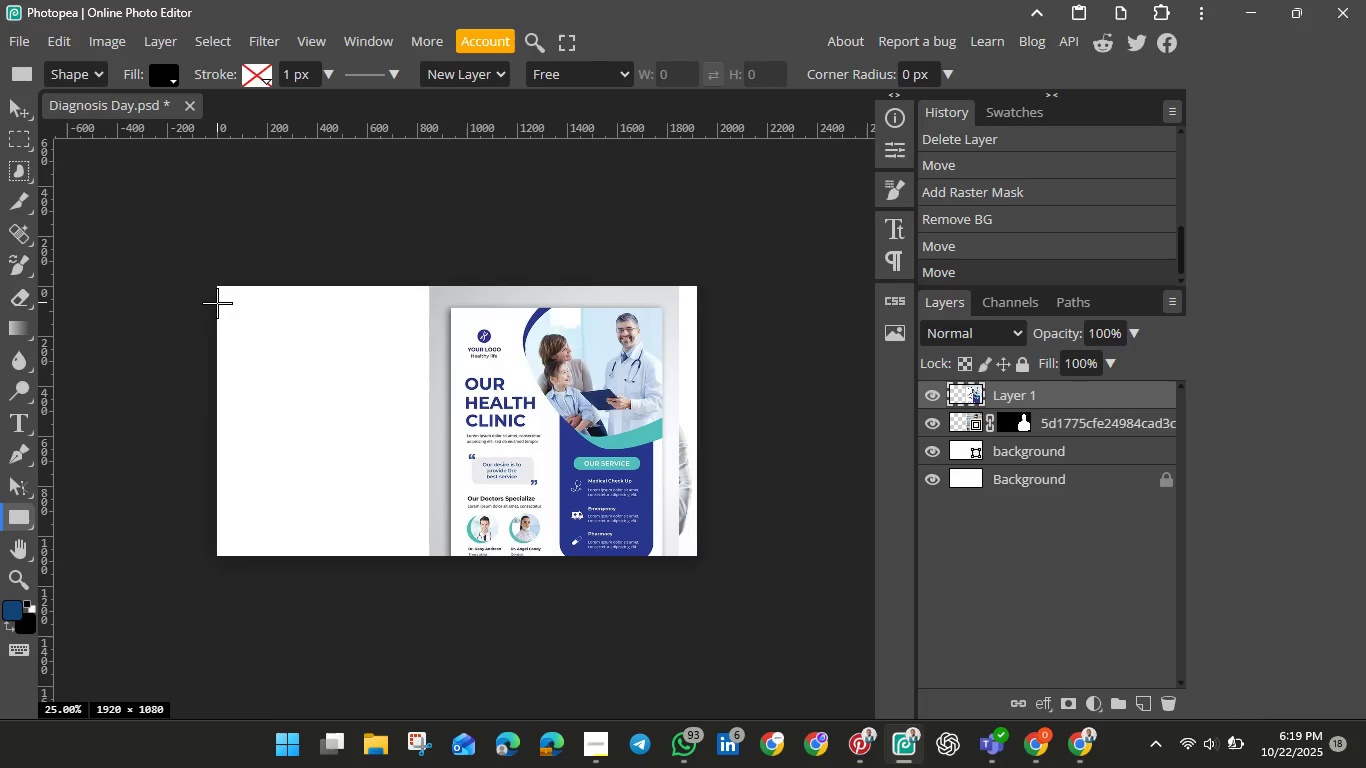 
left_click_drag(start_coordinate=[215, 305], to_coordinate=[664, 522])
 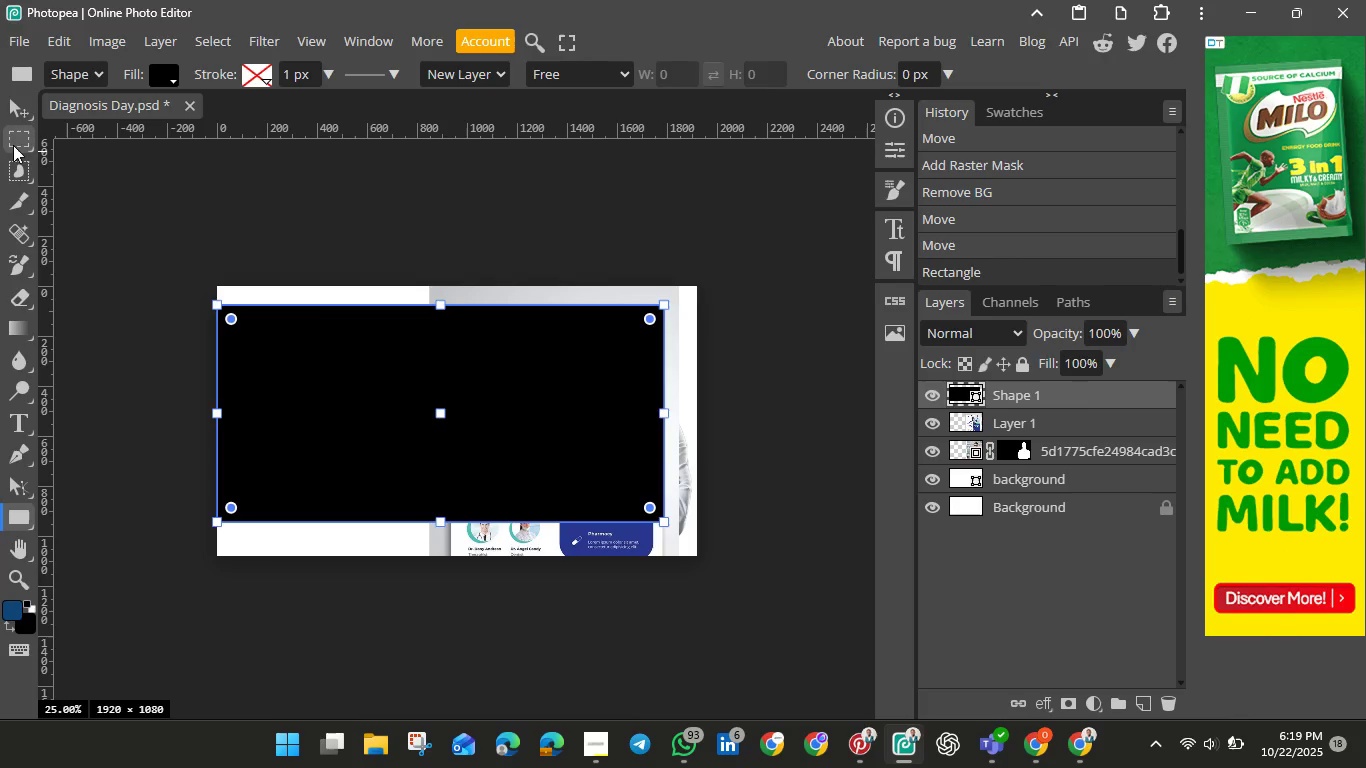 
left_click([11, 142])
 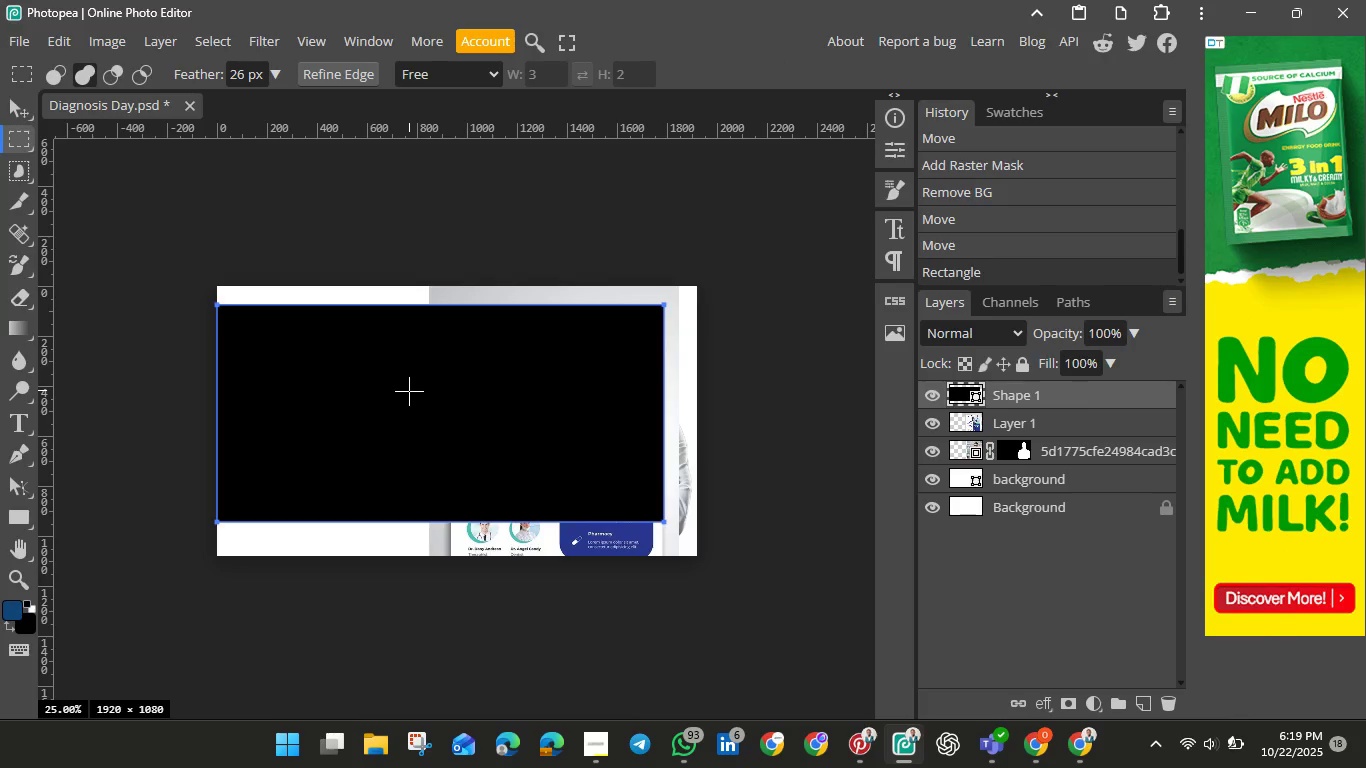 
left_click([409, 391])
 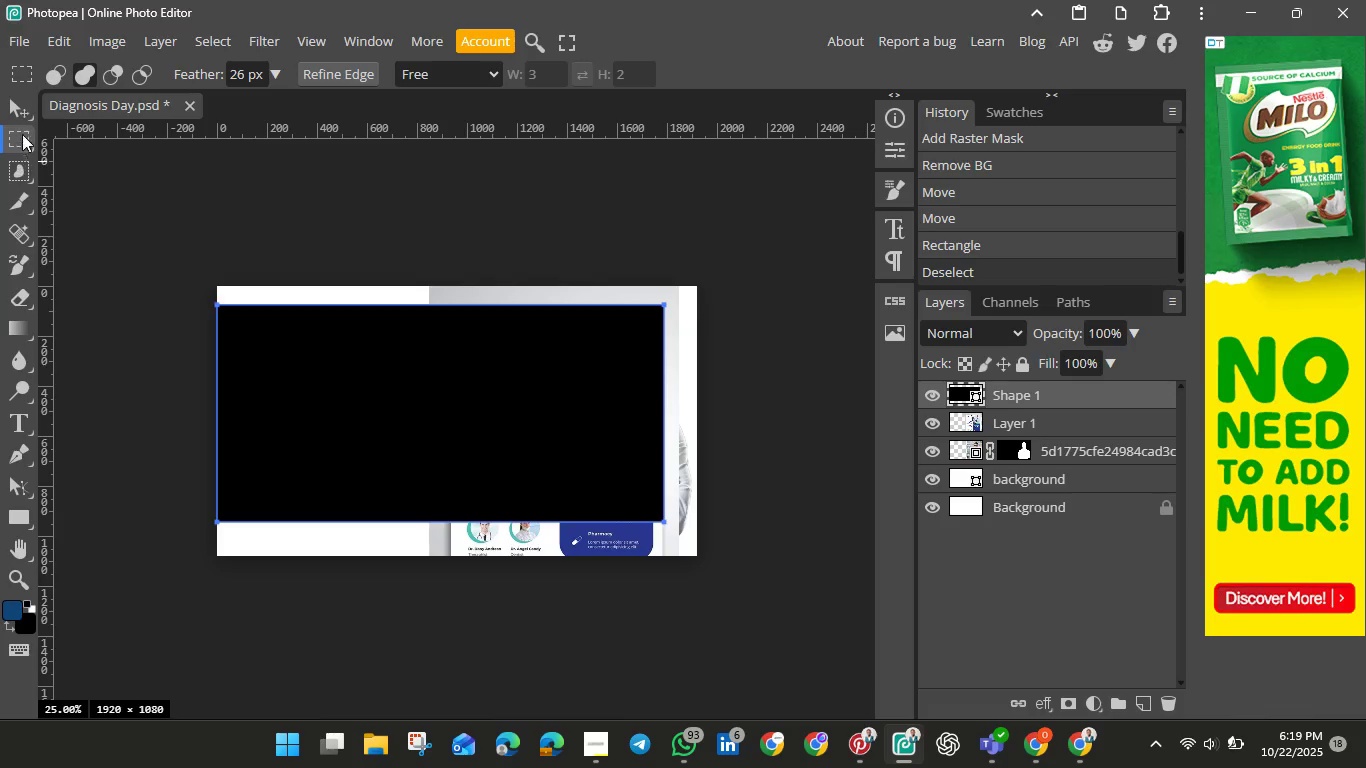 
left_click([19, 113])
 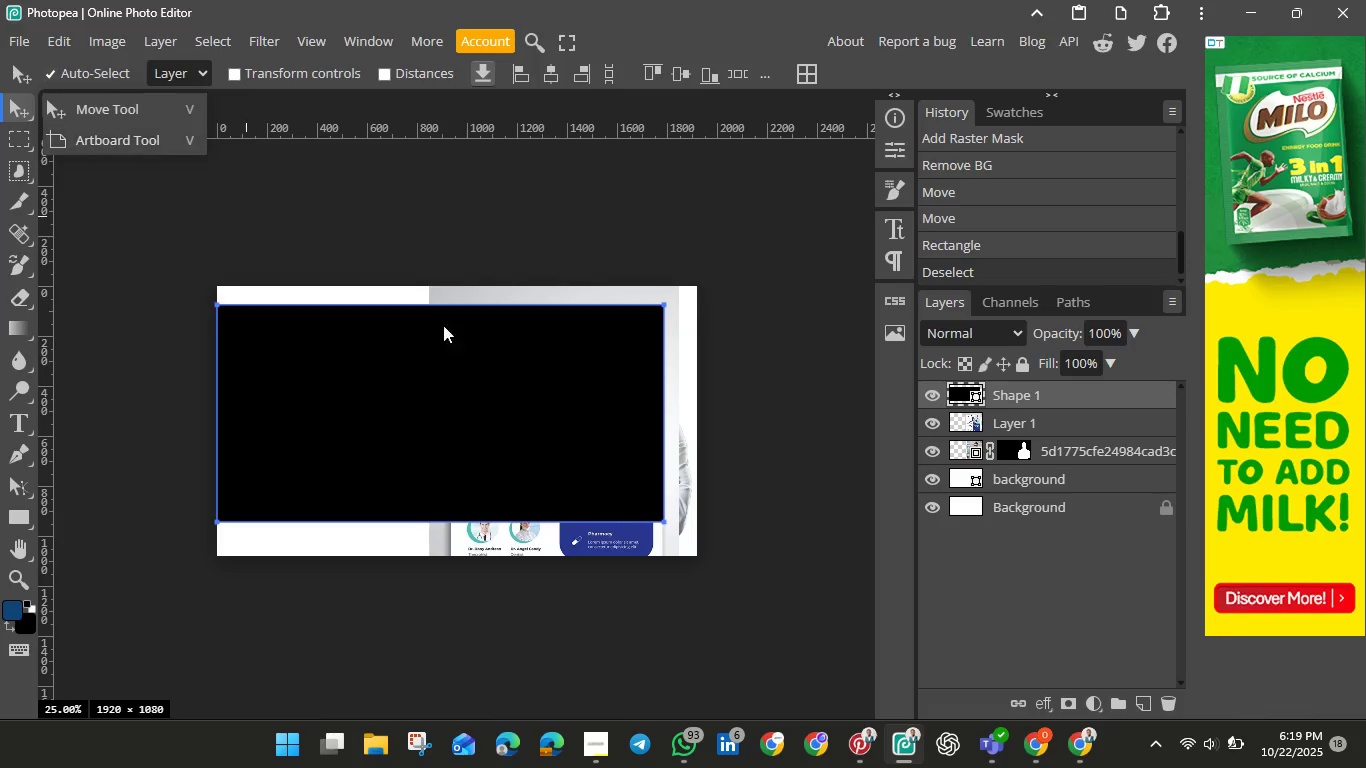 
left_click_drag(start_coordinate=[460, 360], to_coordinate=[406, 375])
 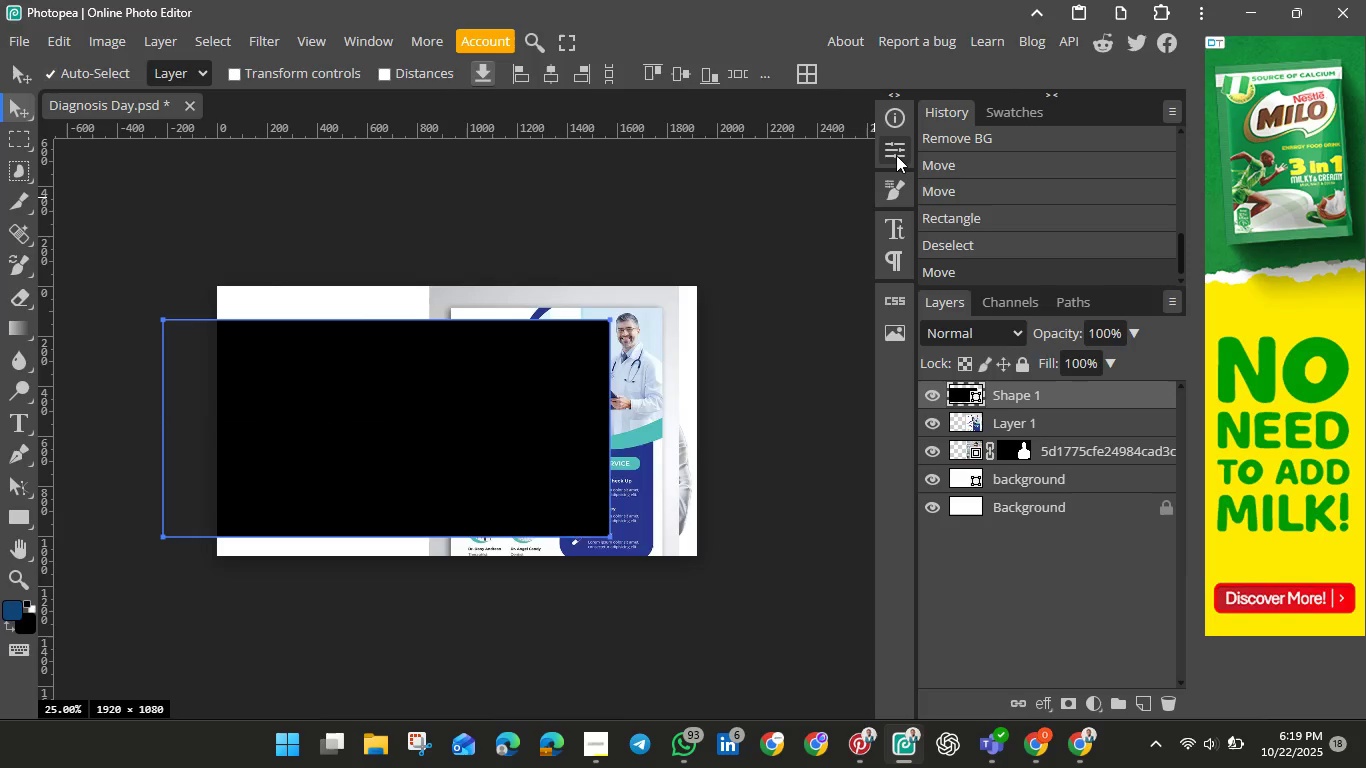 
left_click([896, 155])
 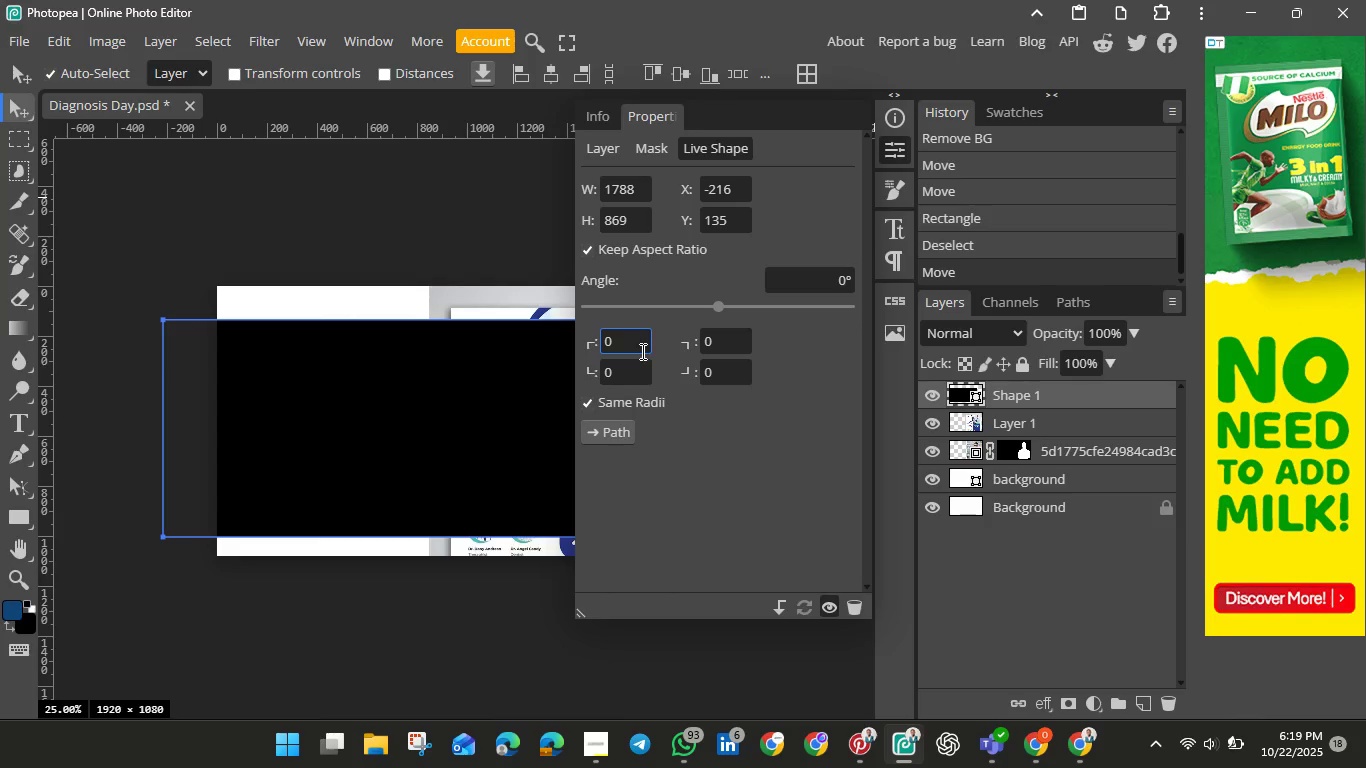 
left_click([727, 349])
 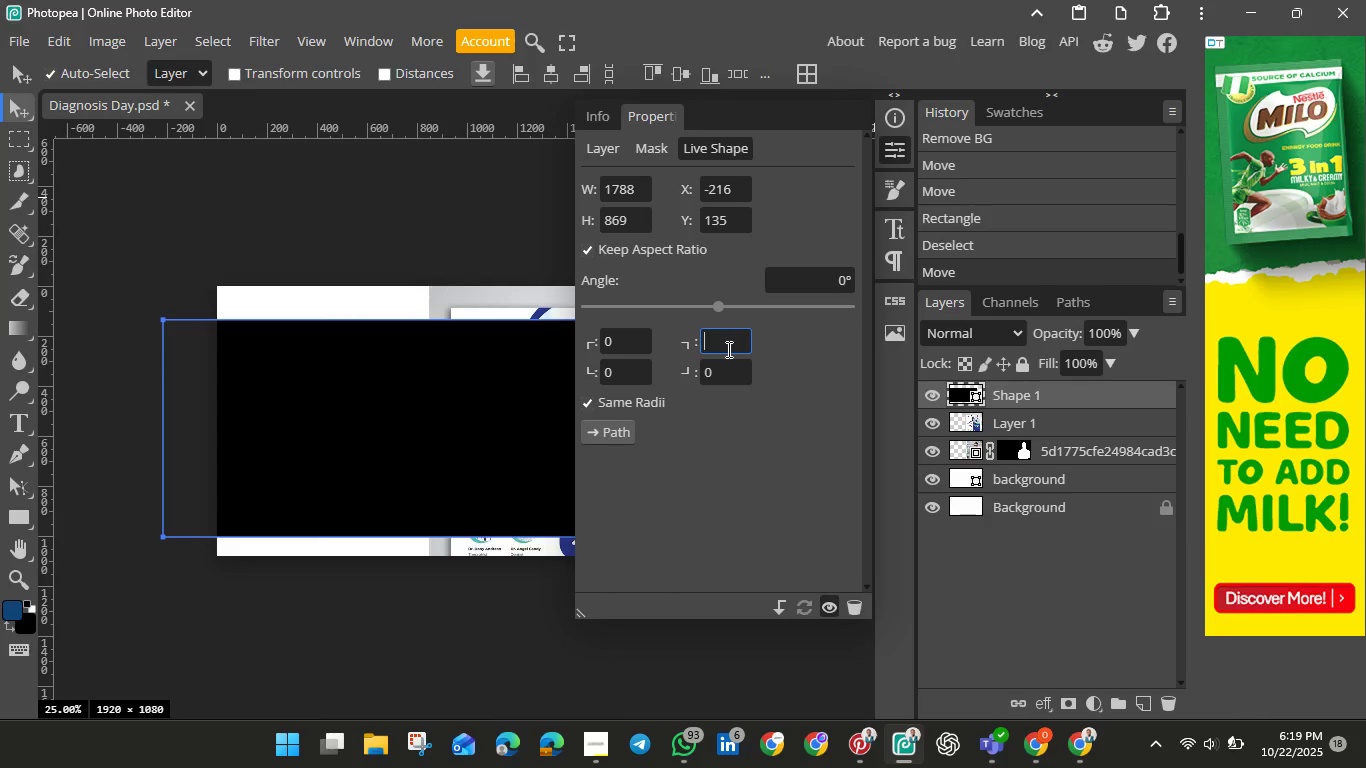 
key(Backspace)
type(20)
 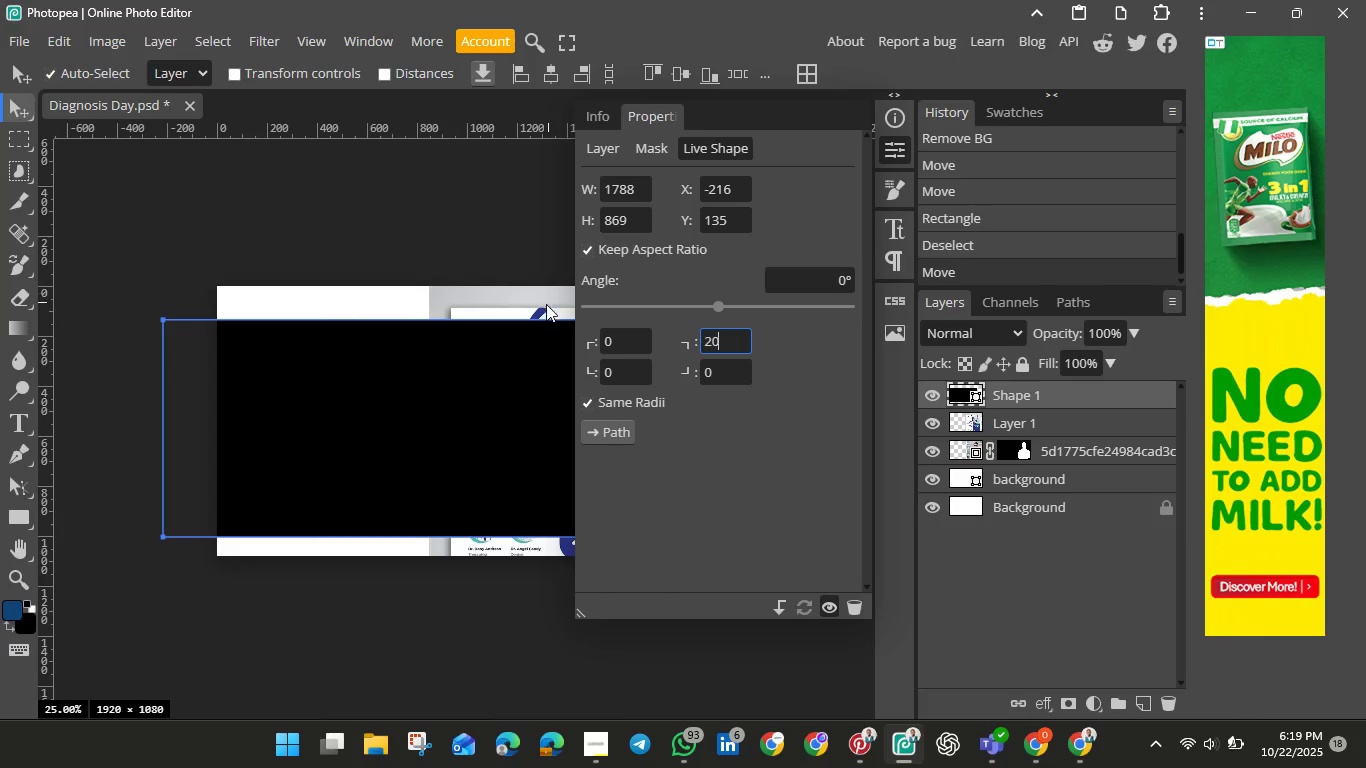 
left_click([505, 236])
 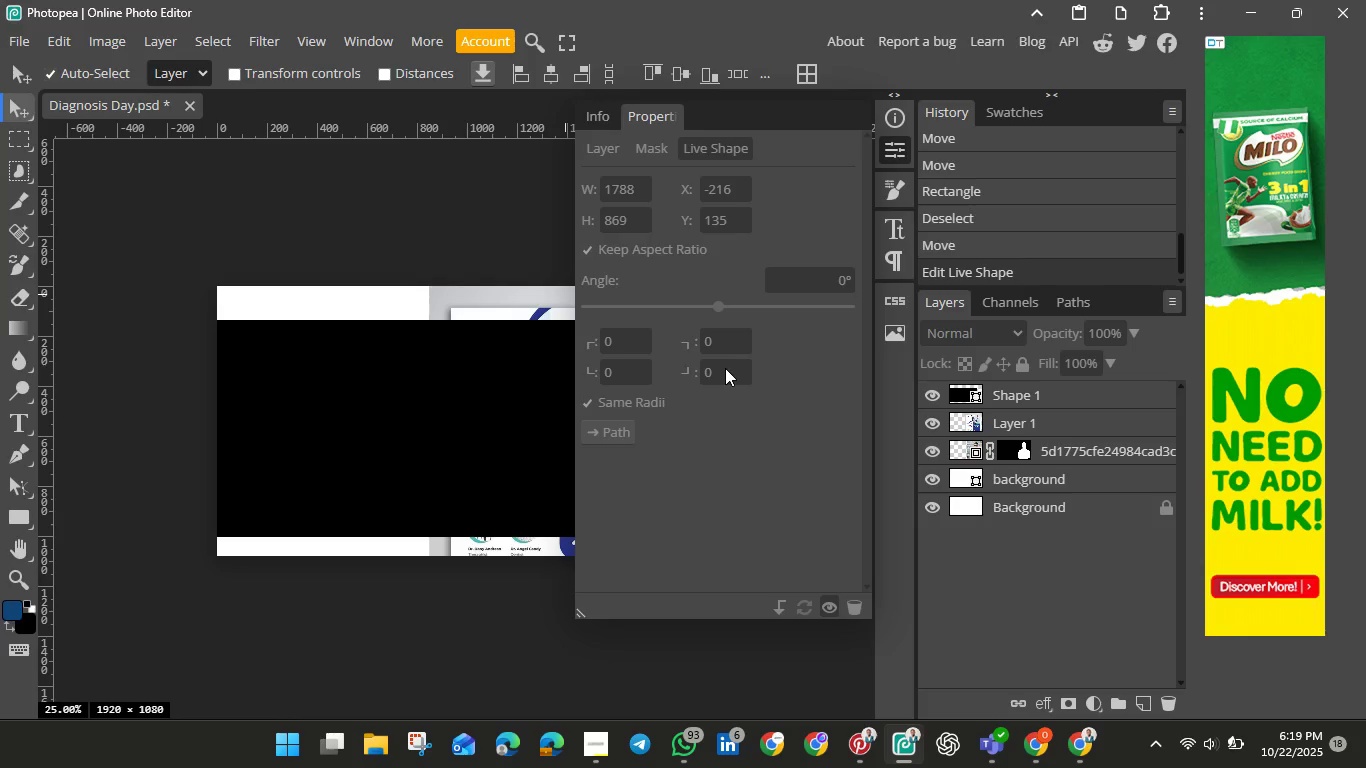 
left_click([725, 368])
 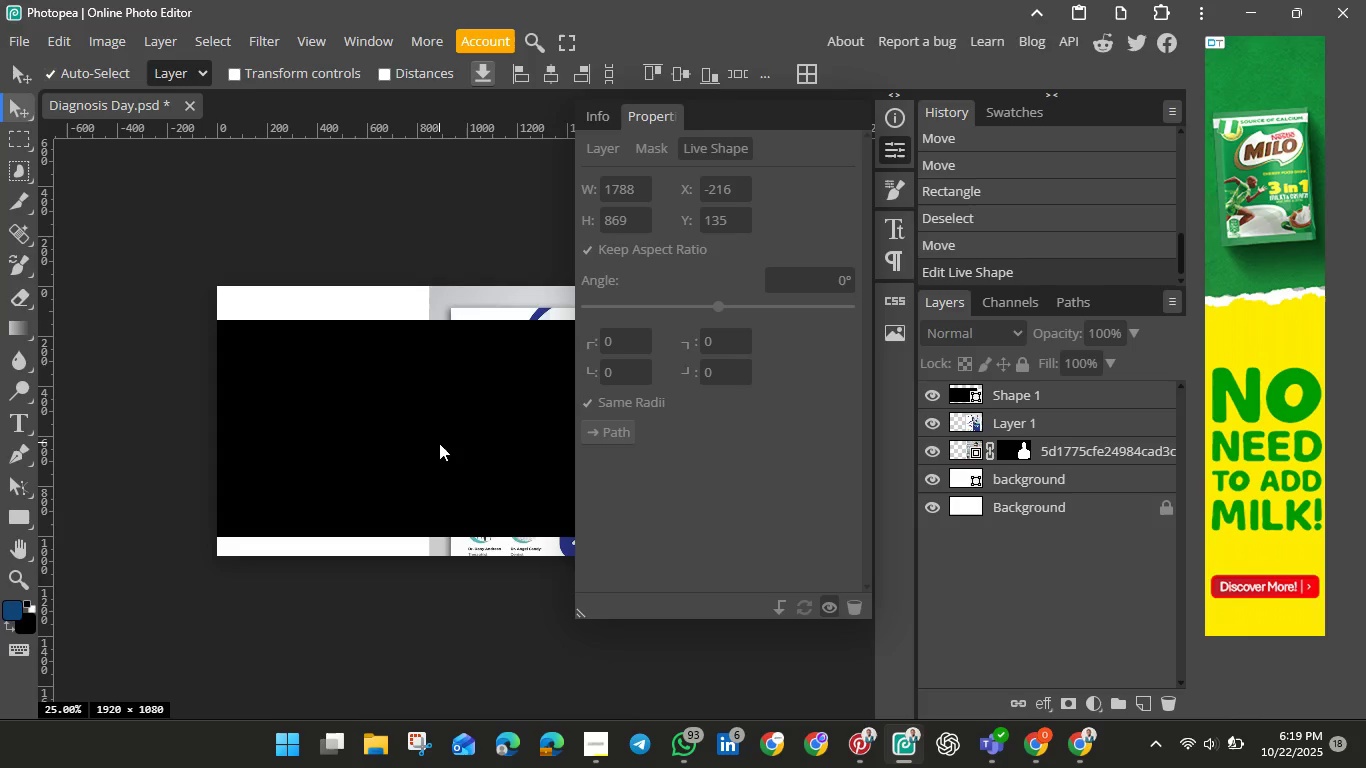 
left_click([439, 443])
 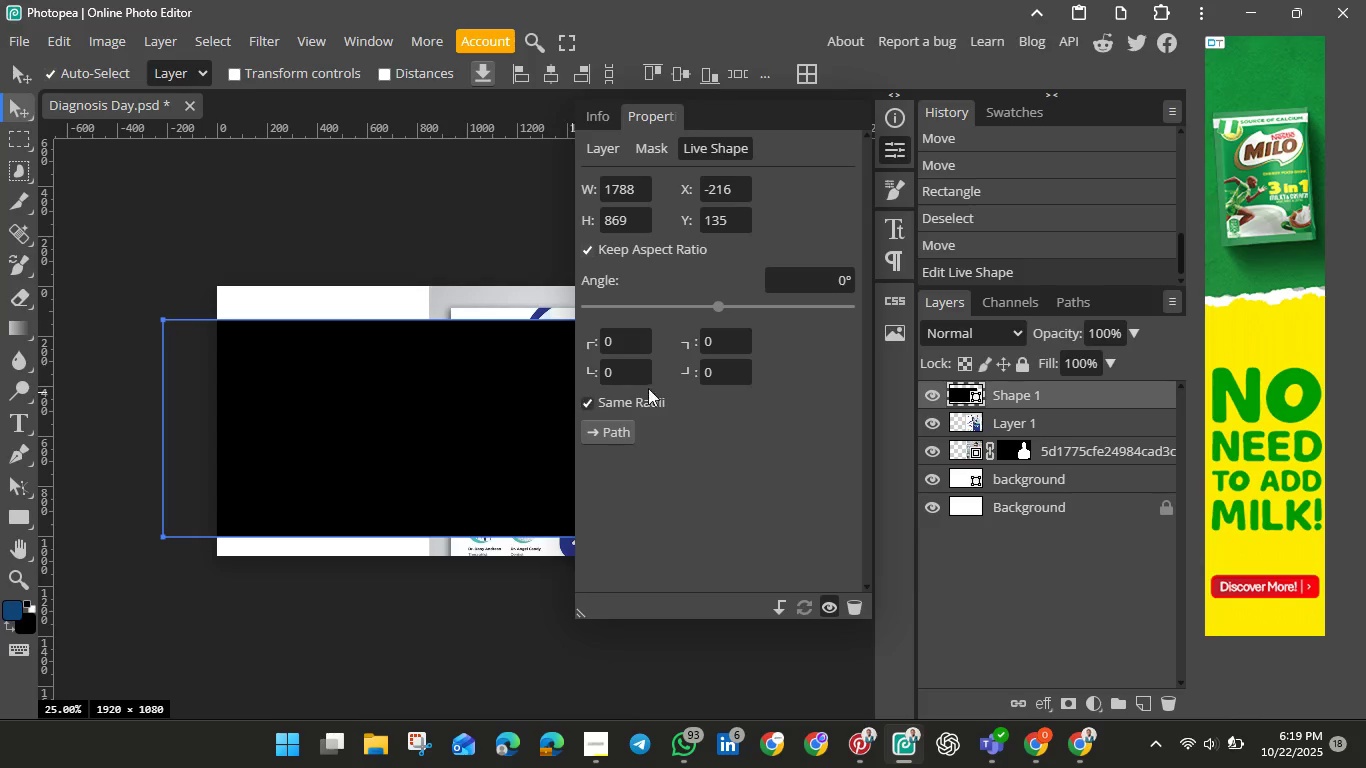 
left_click([723, 376])
 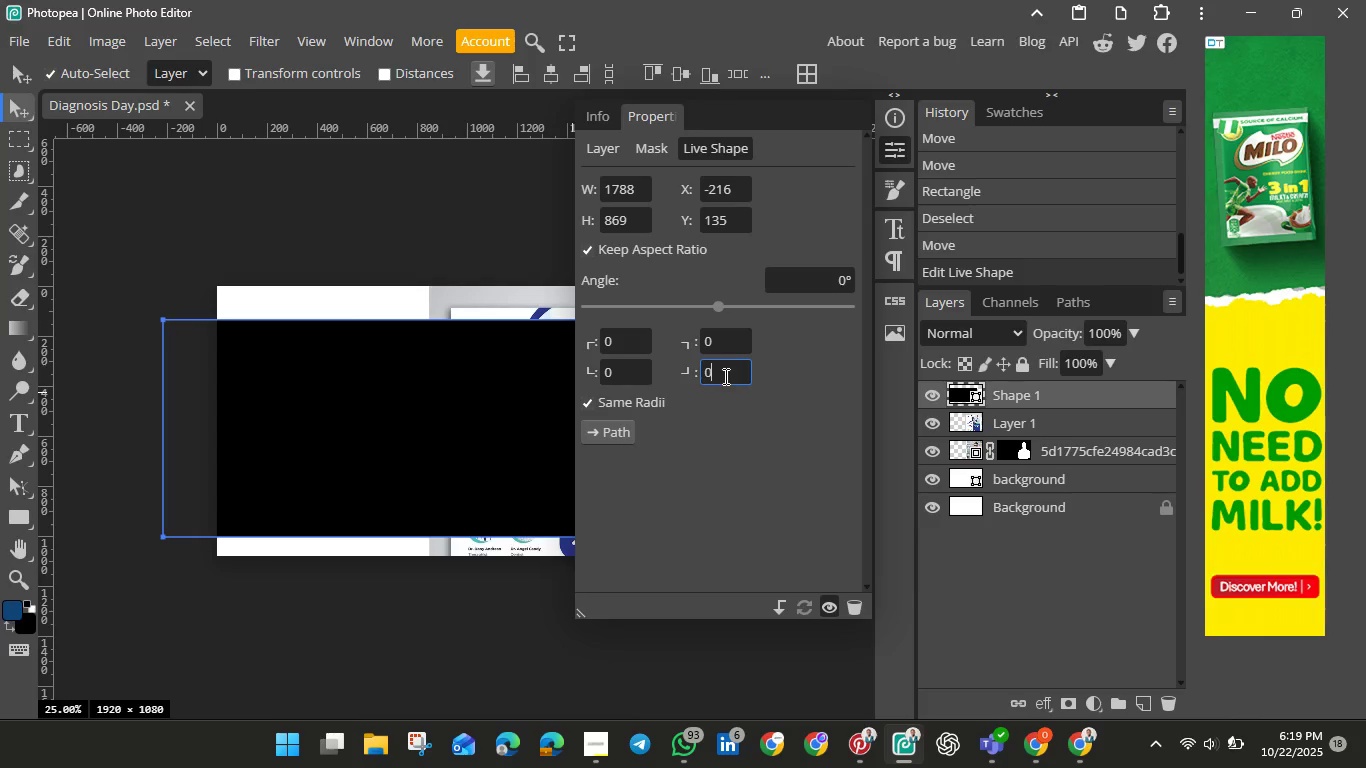 
key(Backspace)
type(30)
 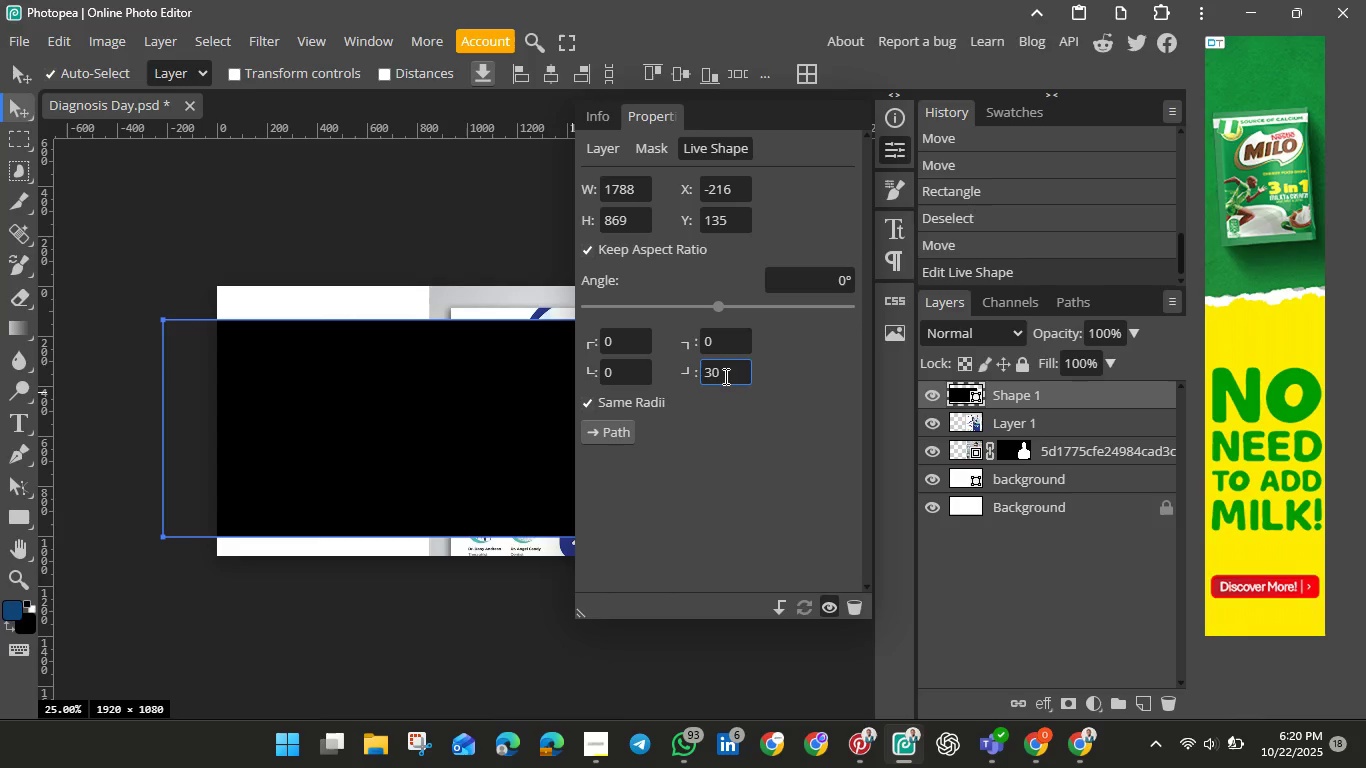 
hold_key(key=Enter, duration=0.38)
 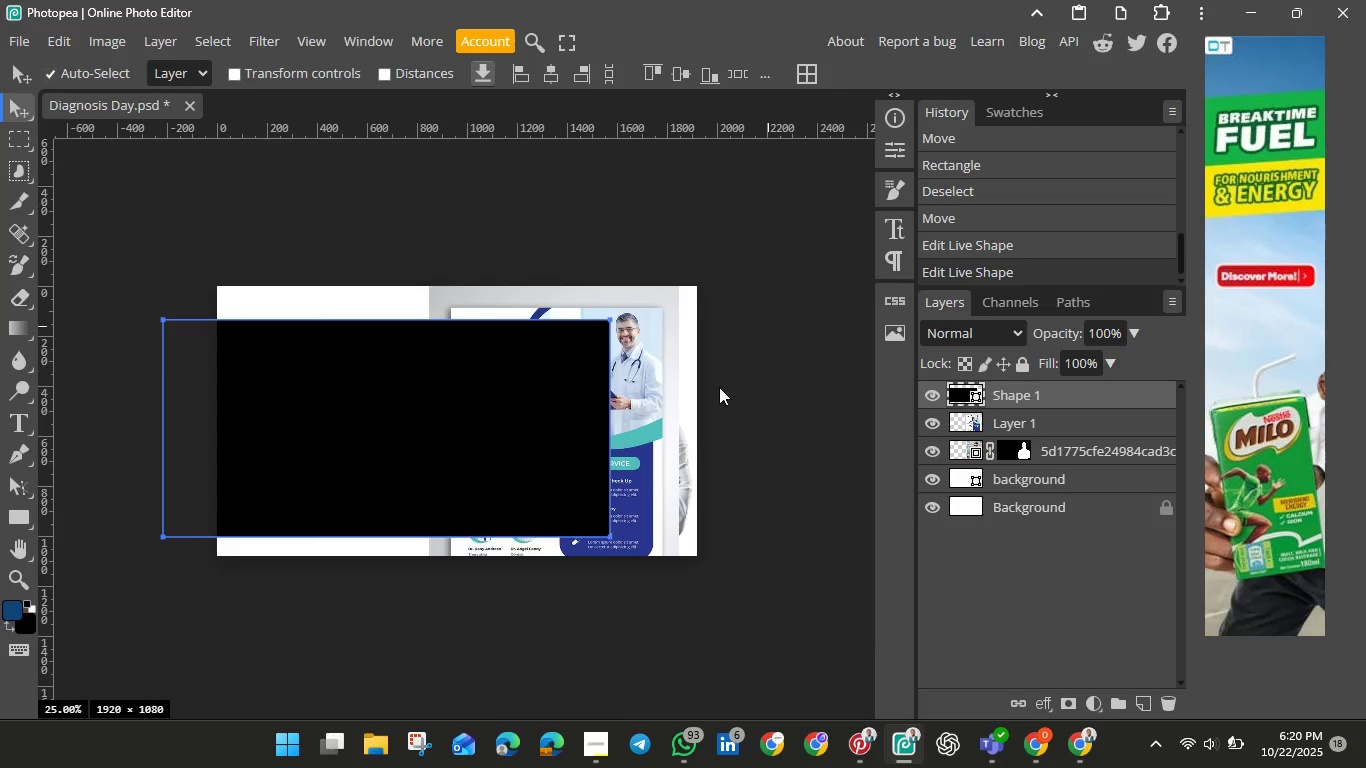 
left_click([640, 446])
 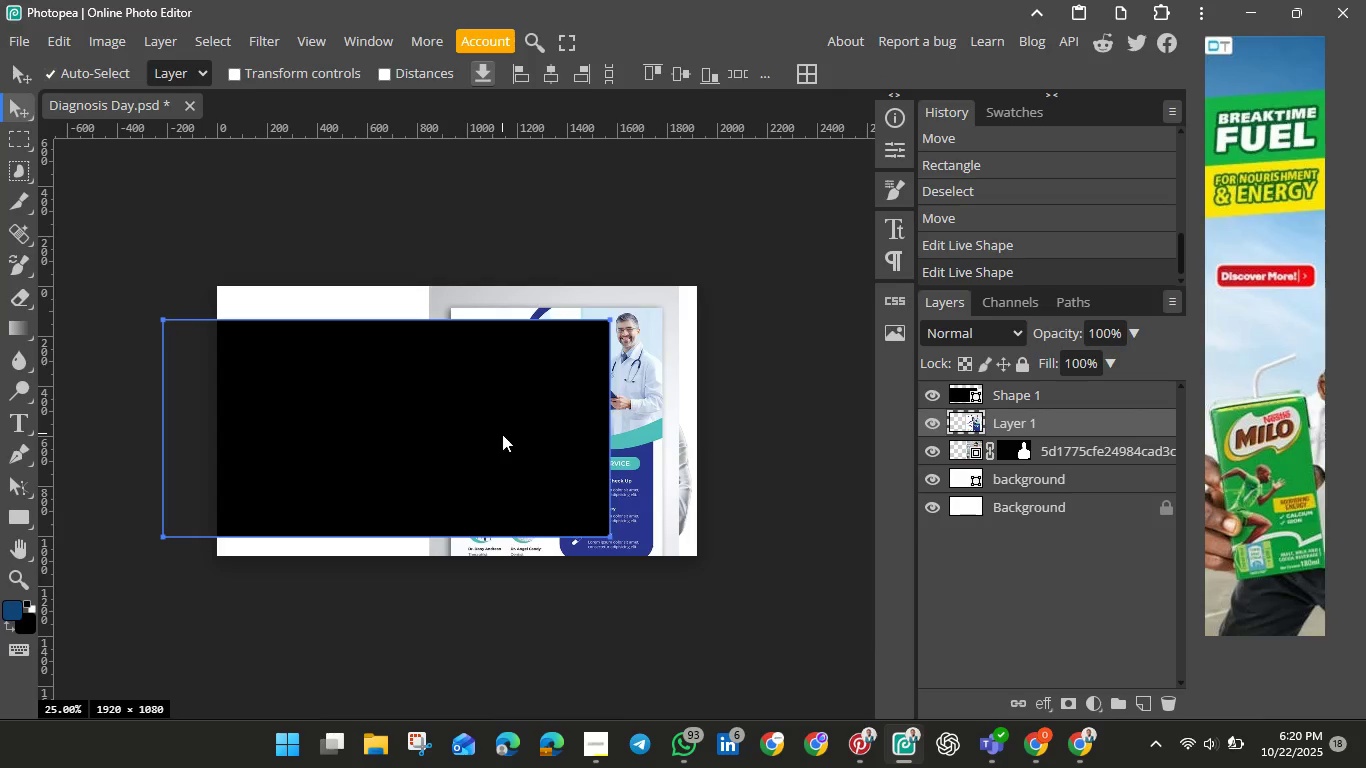 
left_click([502, 434])
 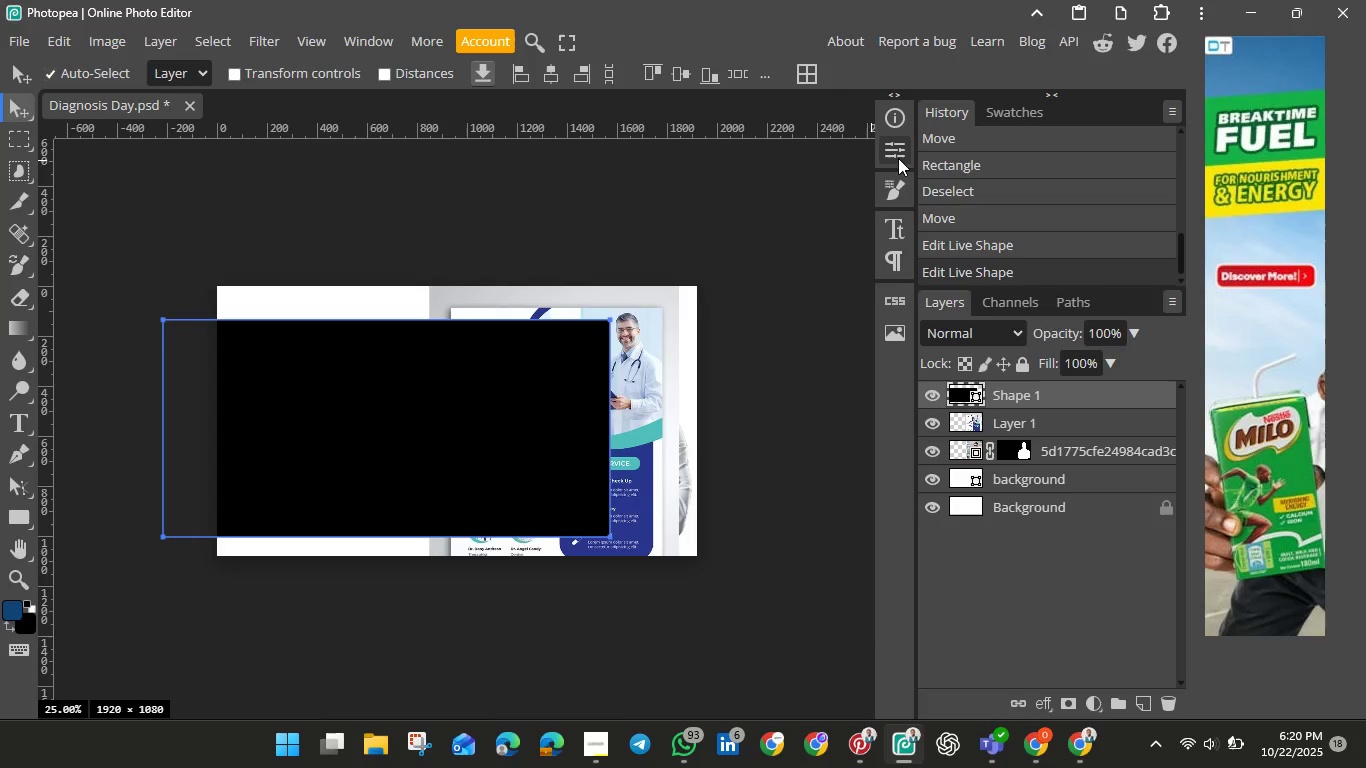 
left_click([899, 150])
 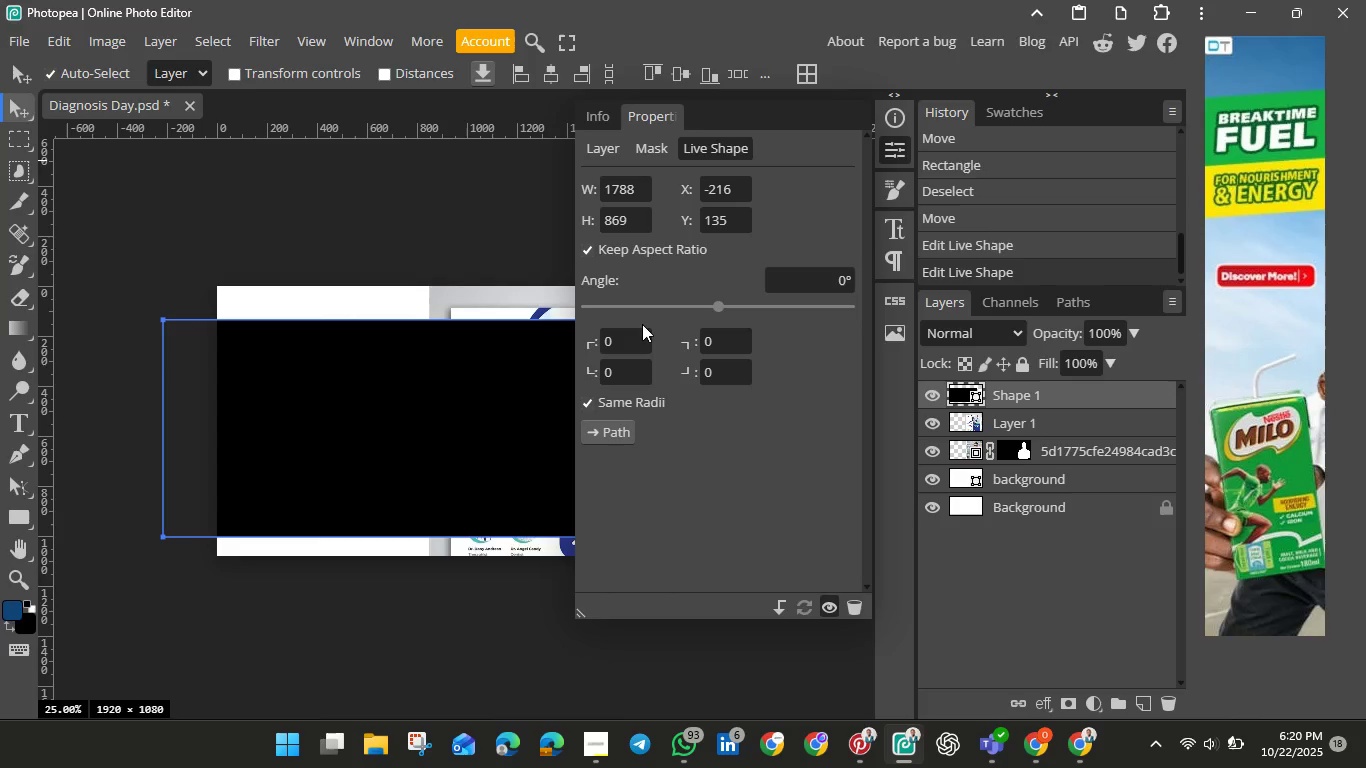 
left_click([641, 332])
 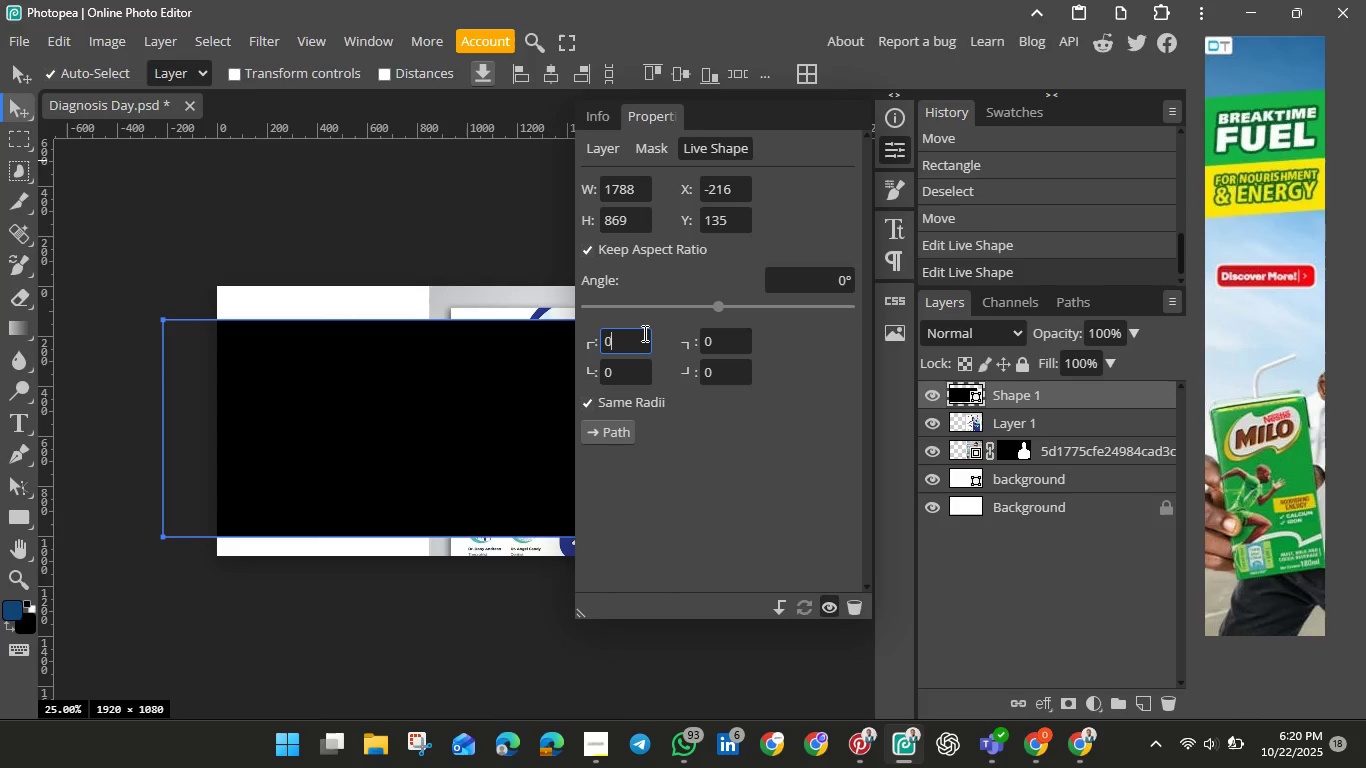 
key(Backspace)
type(20)
 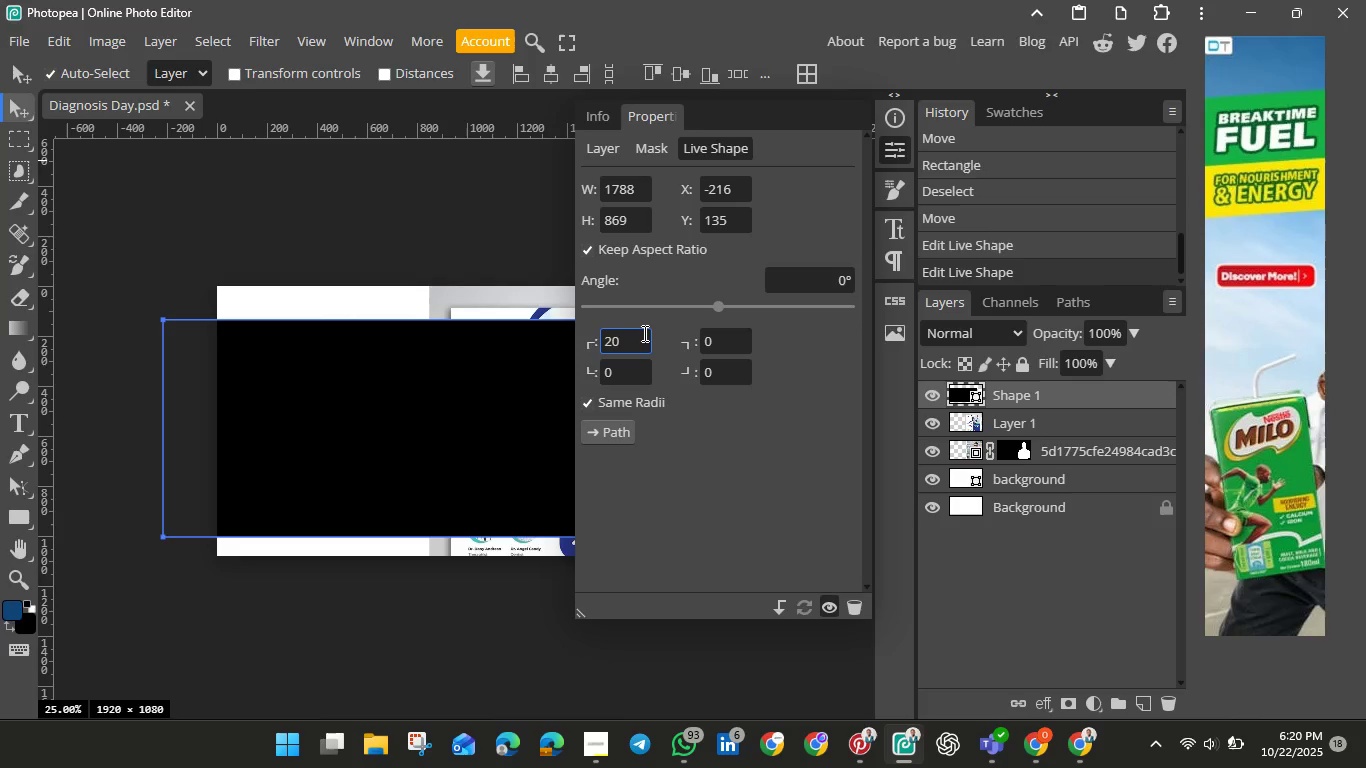 
hold_key(key=Enter, duration=0.46)
 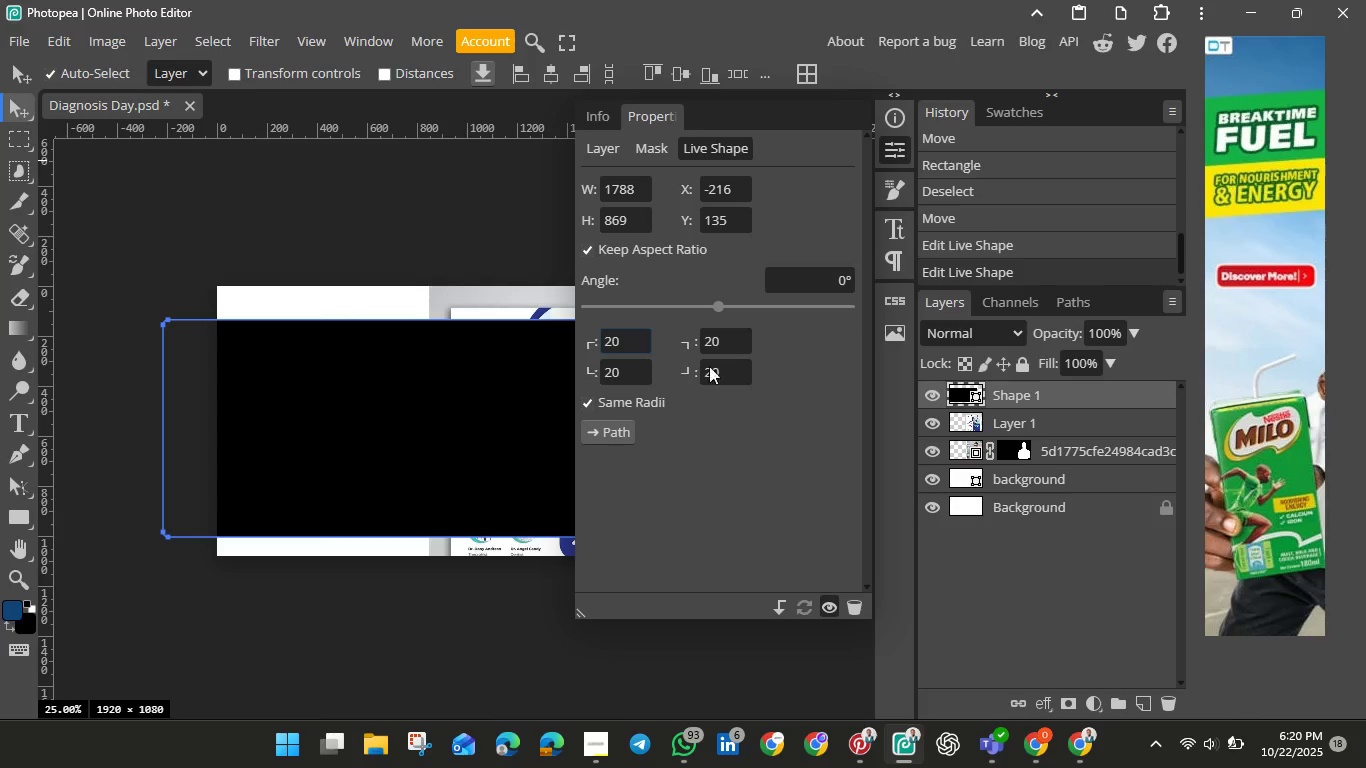 
left_click([736, 370])
 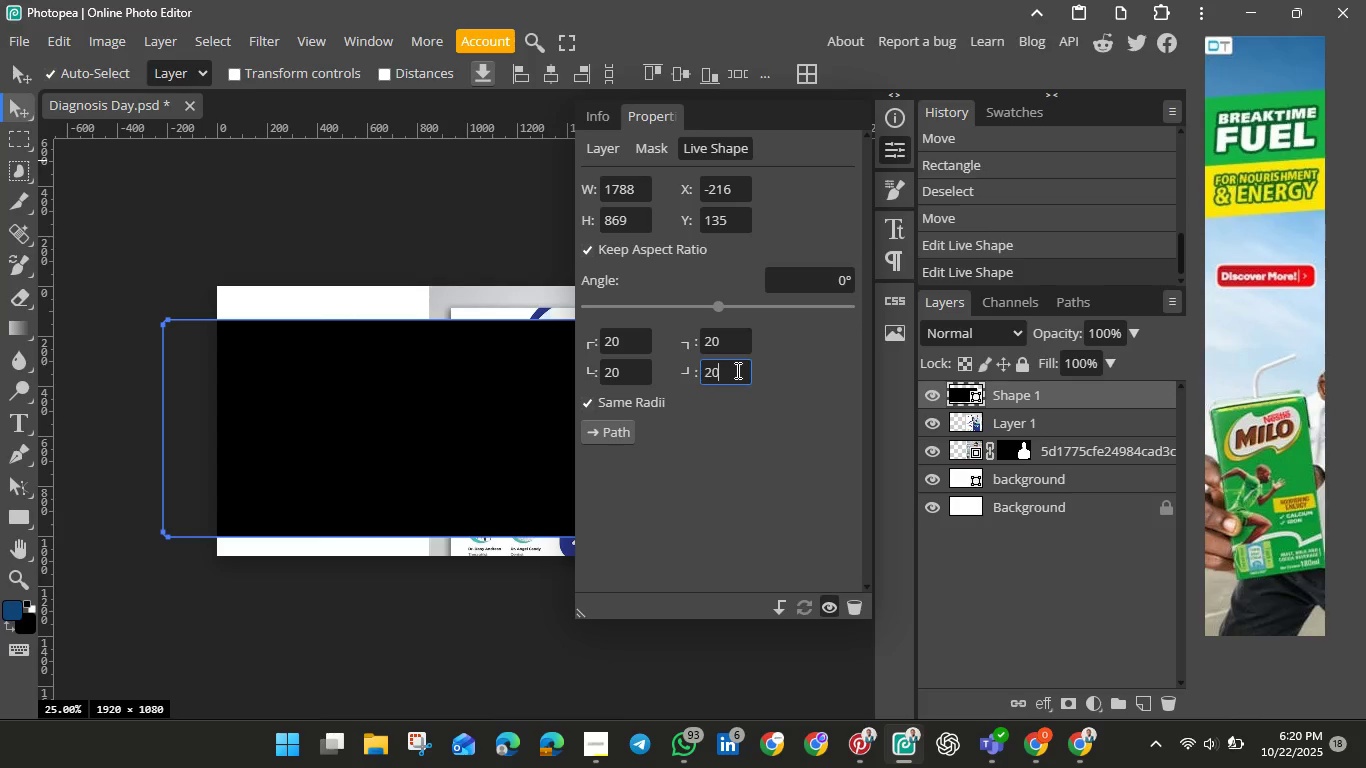 
key(Backspace)
 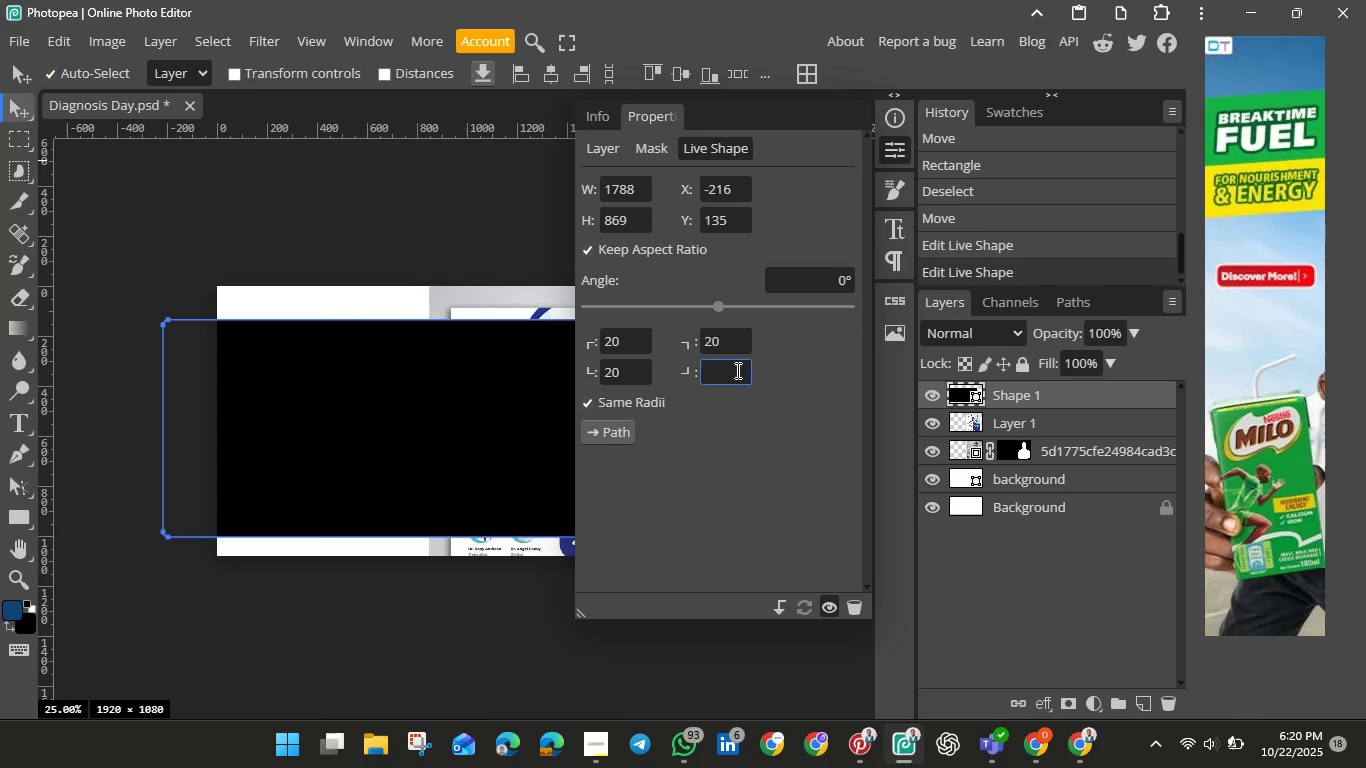 
key(Backspace)
 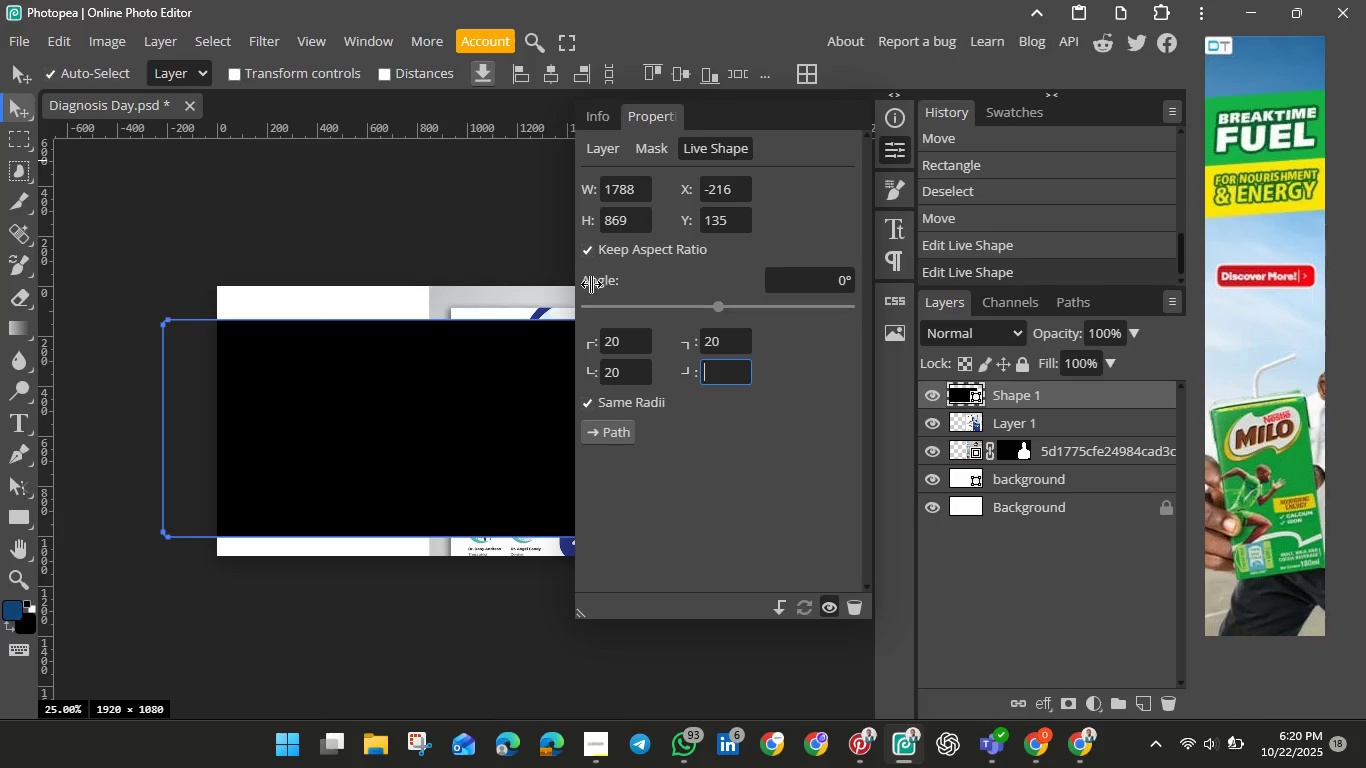 
left_click([529, 243])
 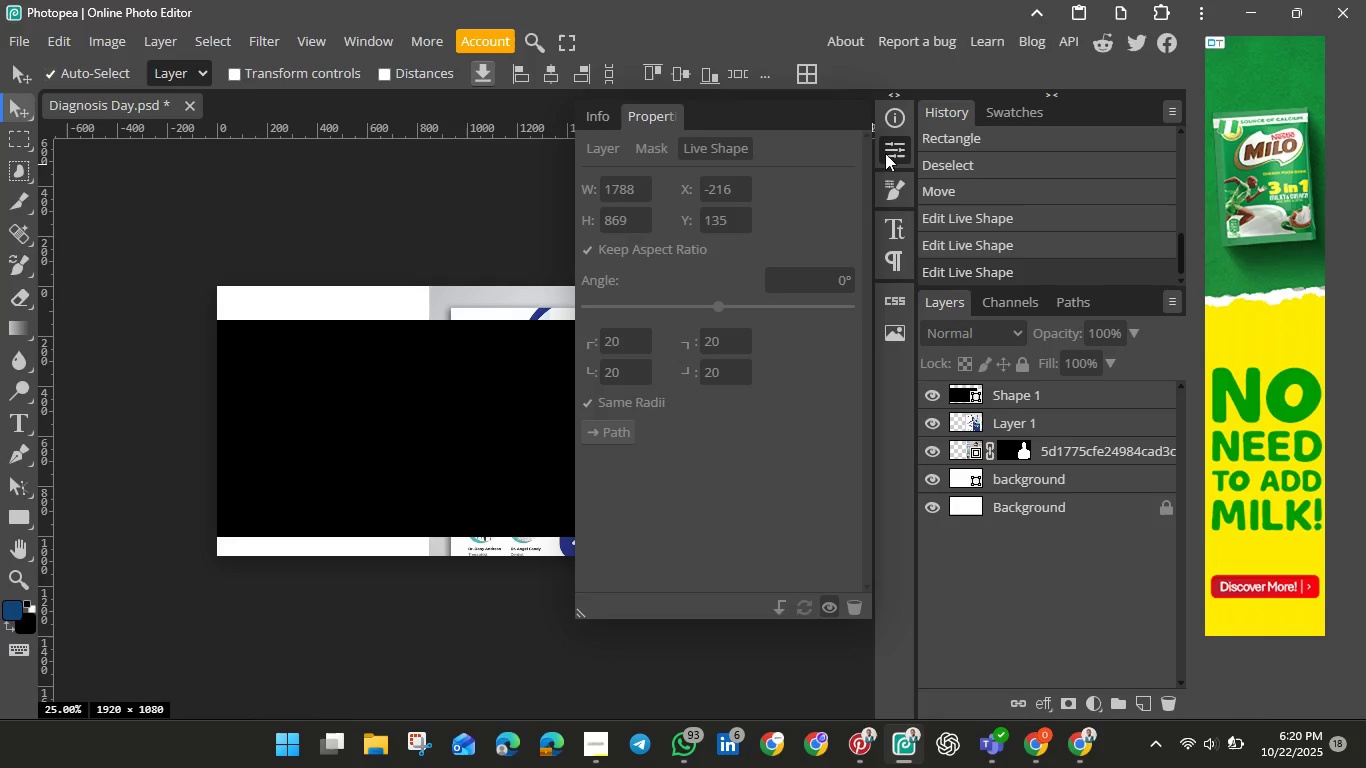 
left_click([897, 147])
 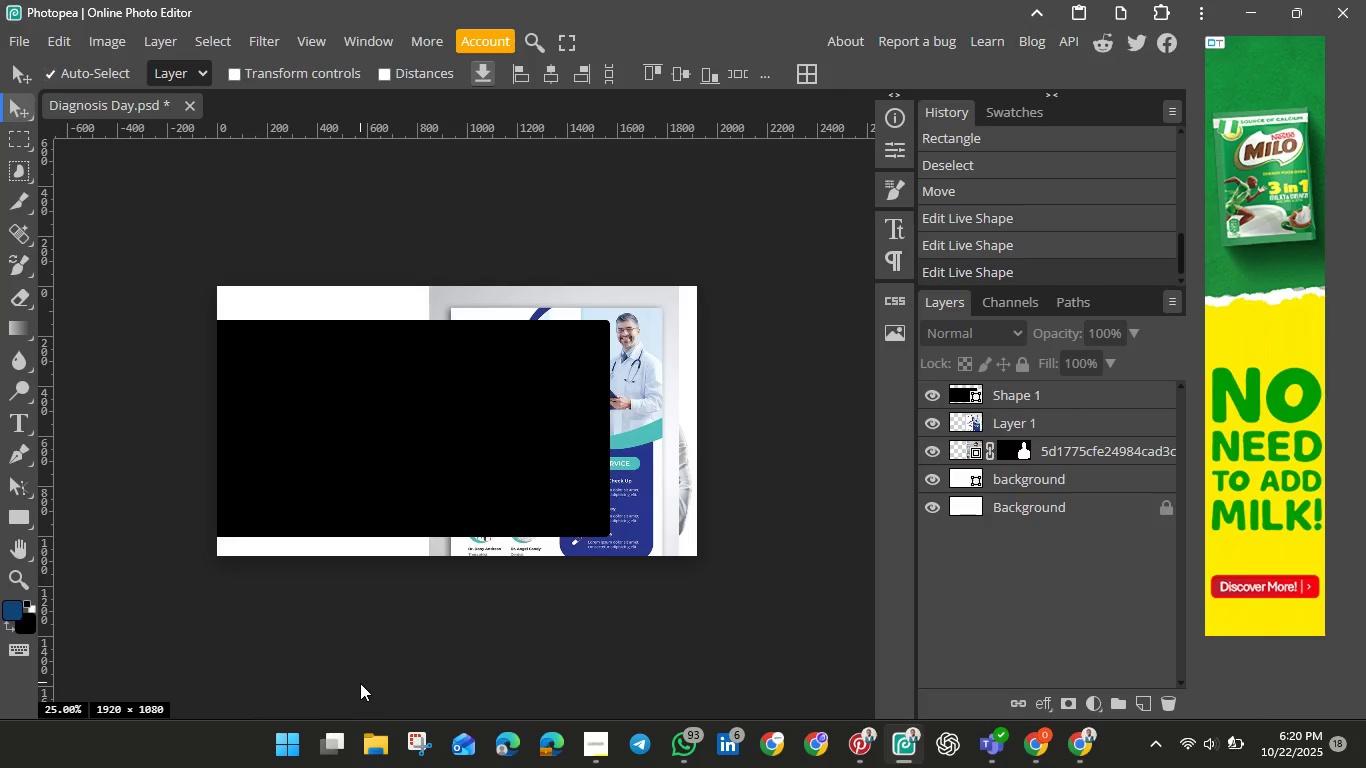 
wait(8.52)
 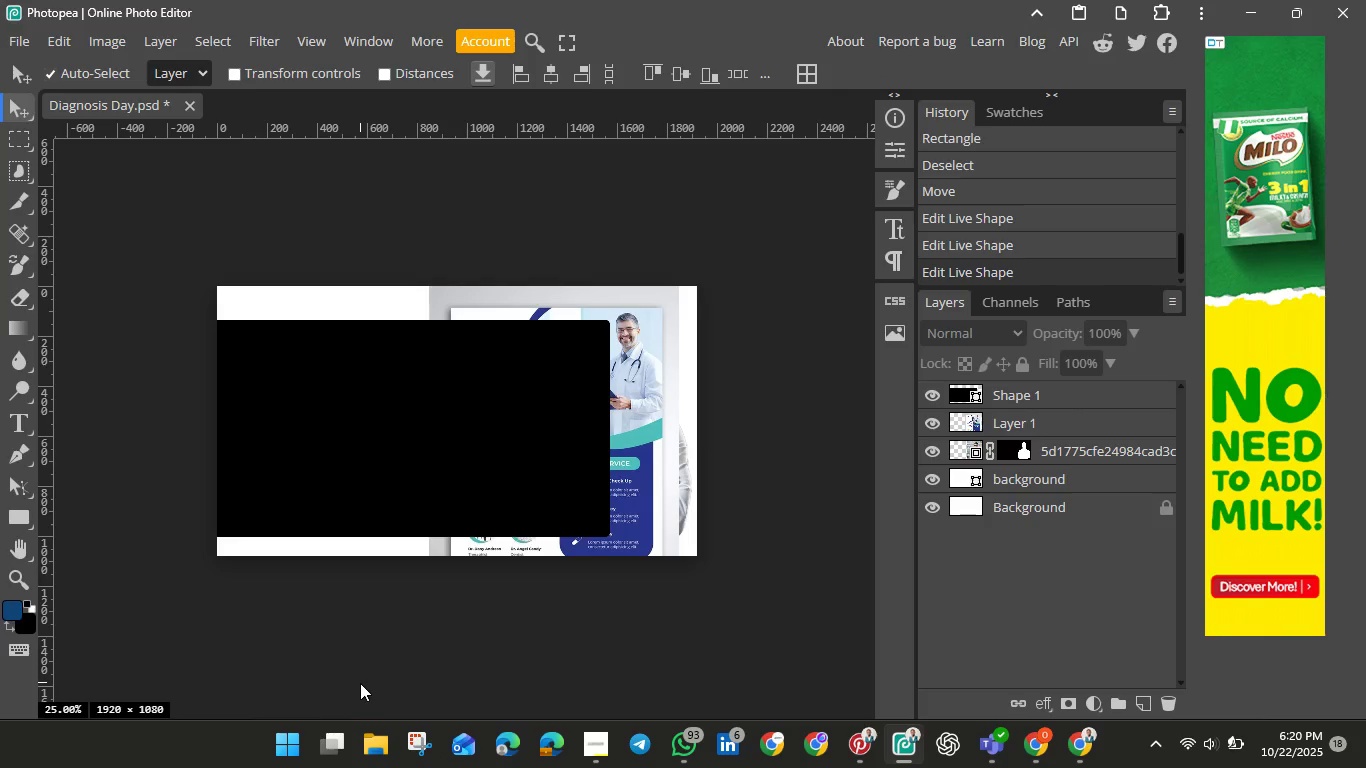 
left_click([371, 742])
 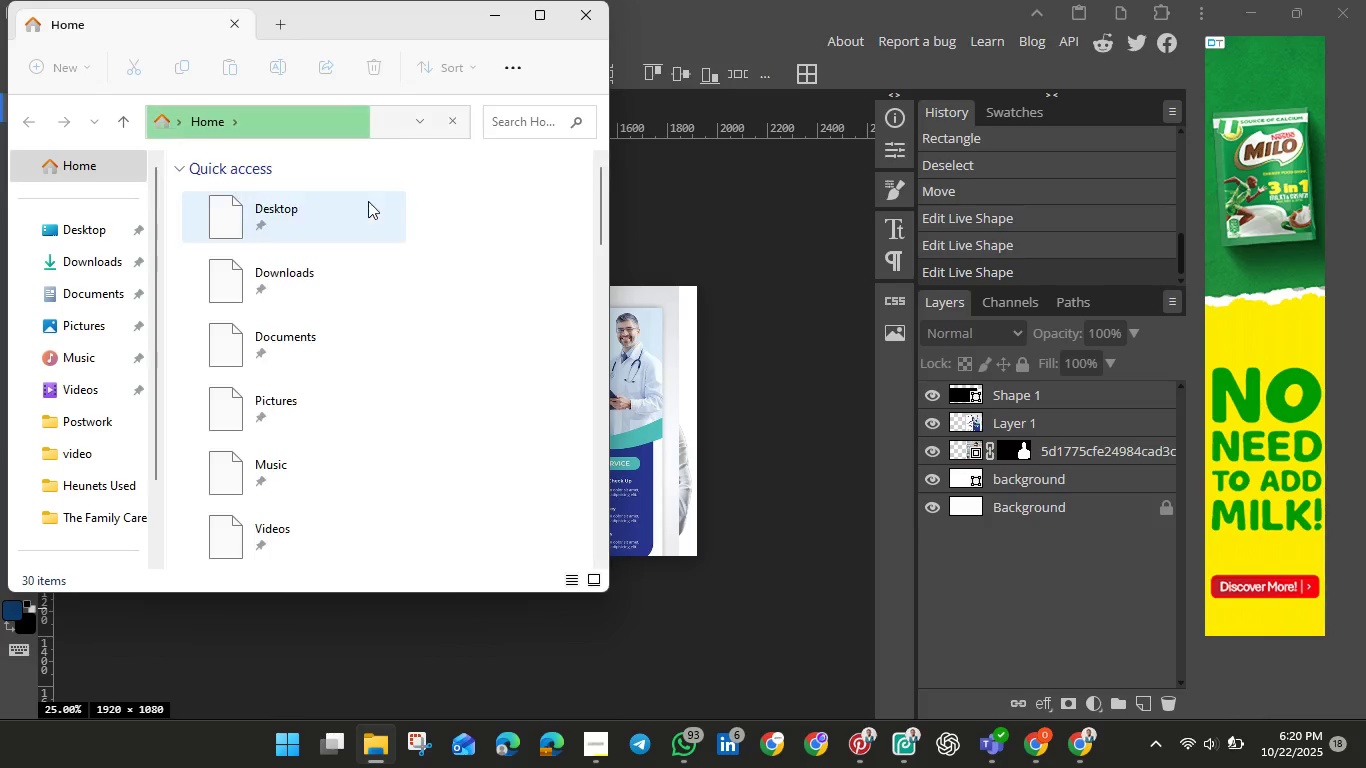 
scroll: coordinate [318, 373], scroll_direction: down, amount: 3.0
 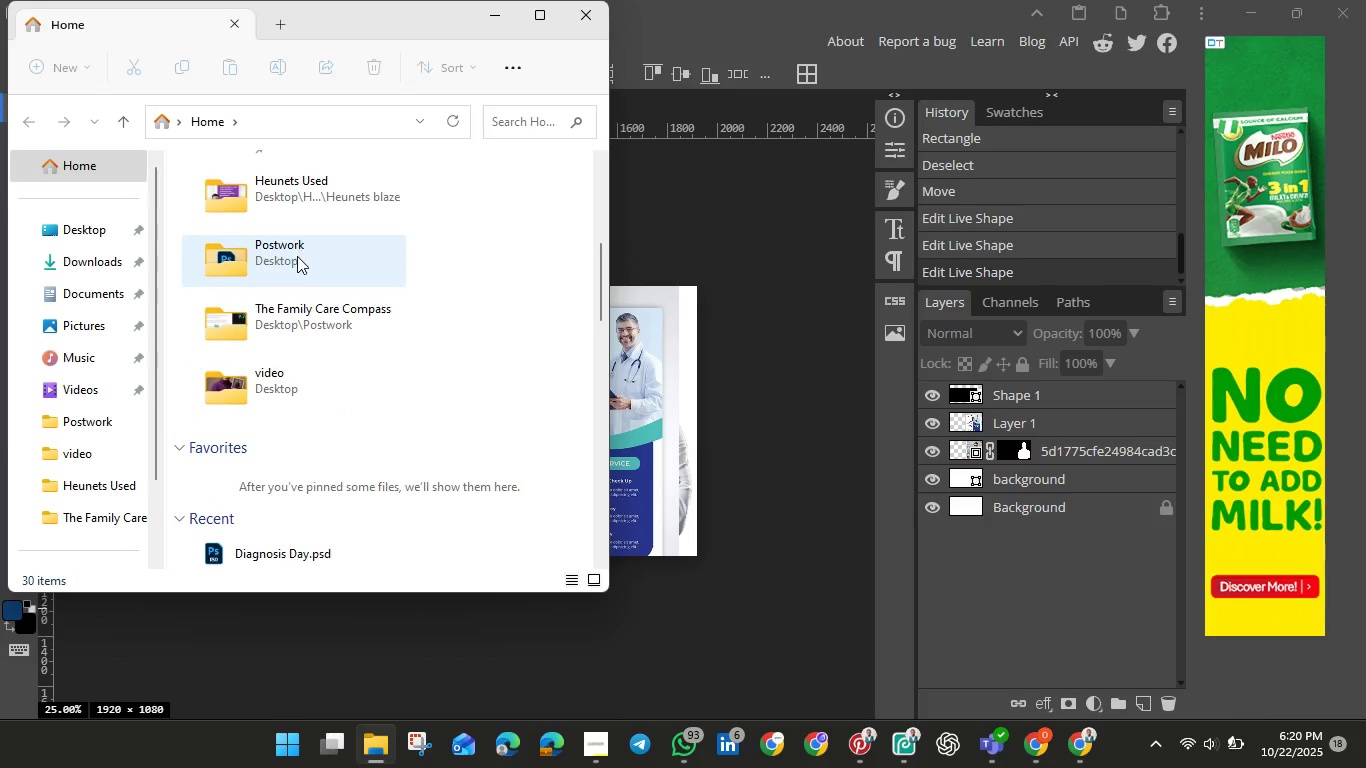 
double_click([297, 256])
 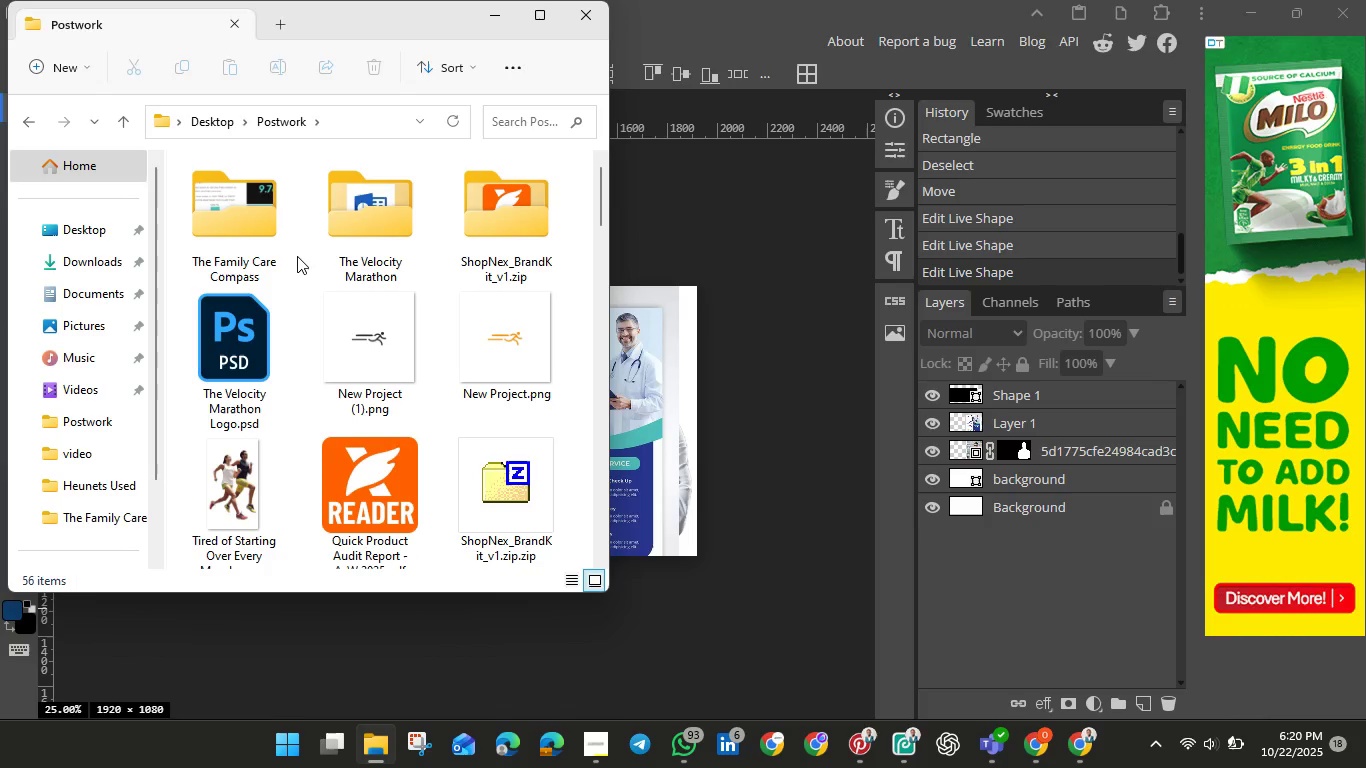 
wait(16.42)
 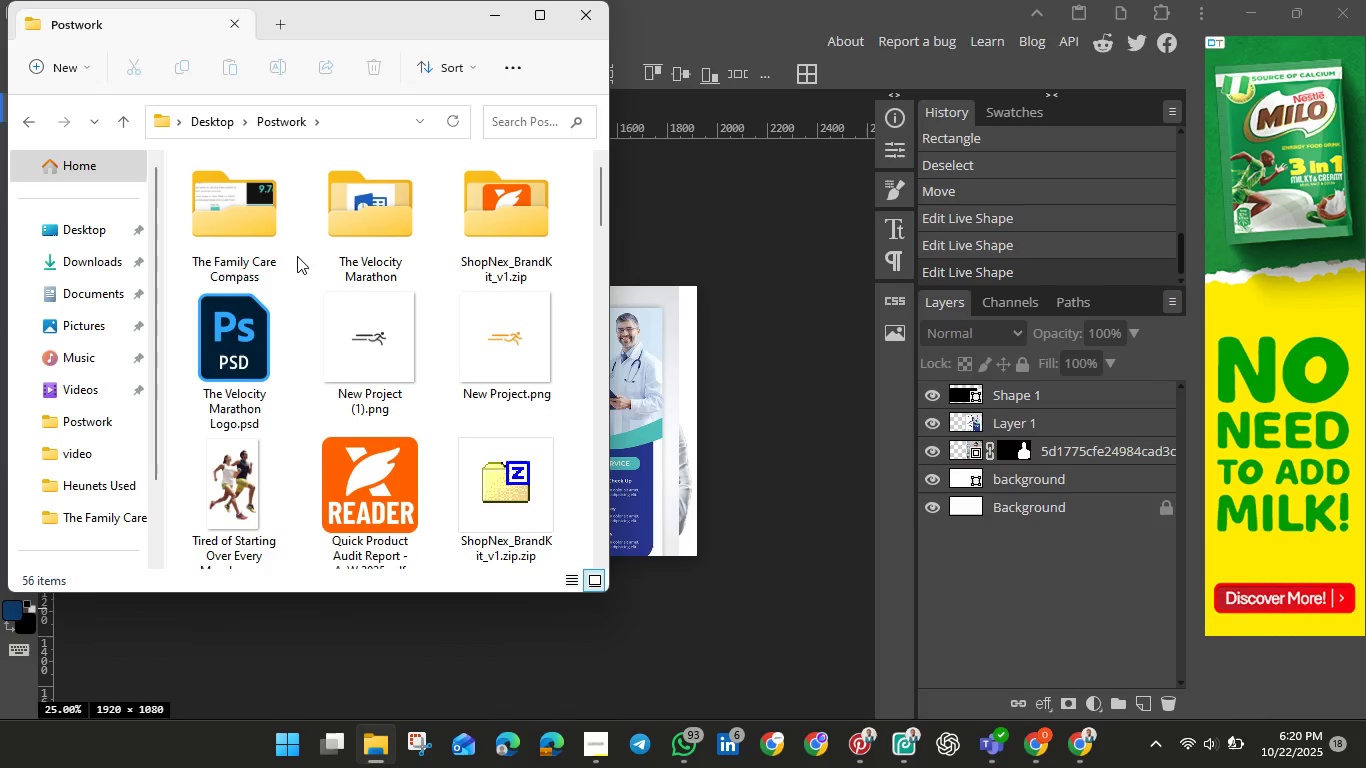 
scroll: coordinate [420, 462], scroll_direction: down, amount: 5.0
 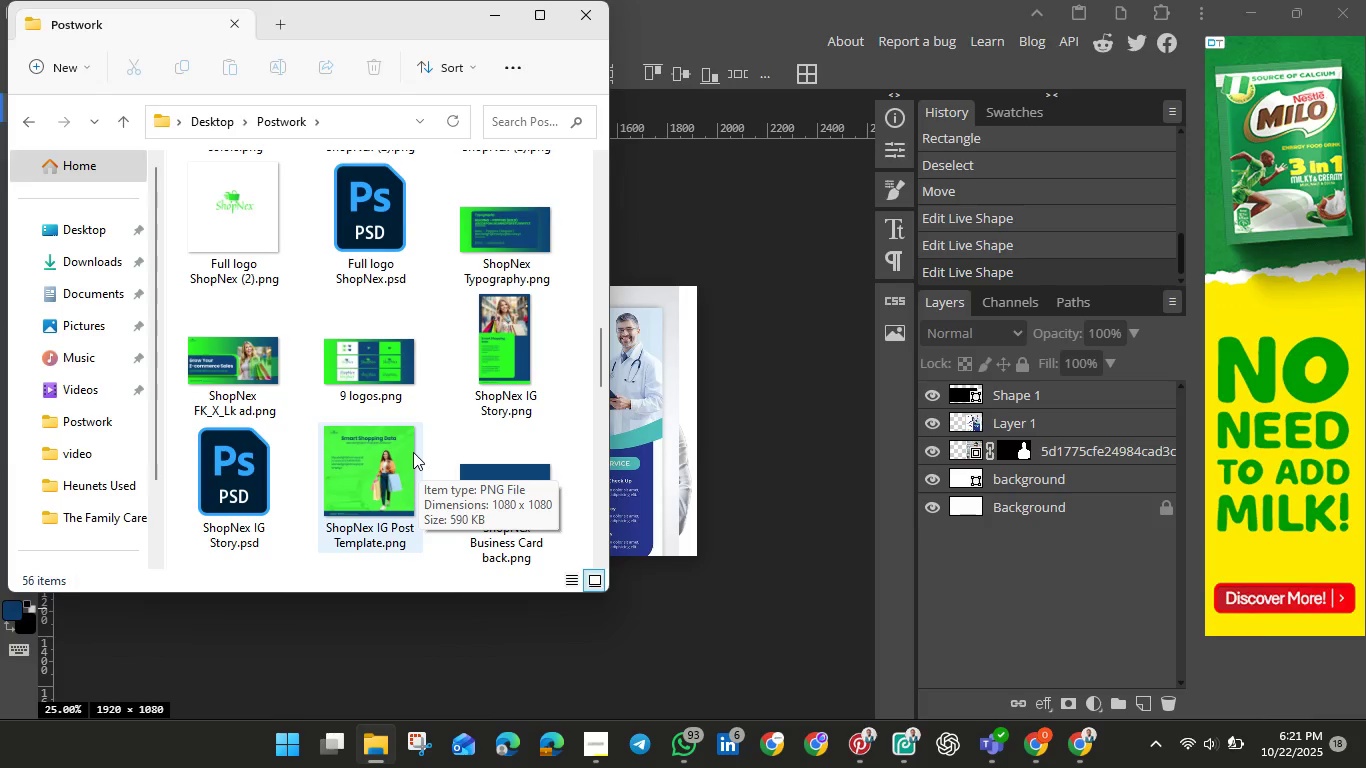 
scroll: coordinate [422, 436], scroll_direction: down, amount: 8.0
 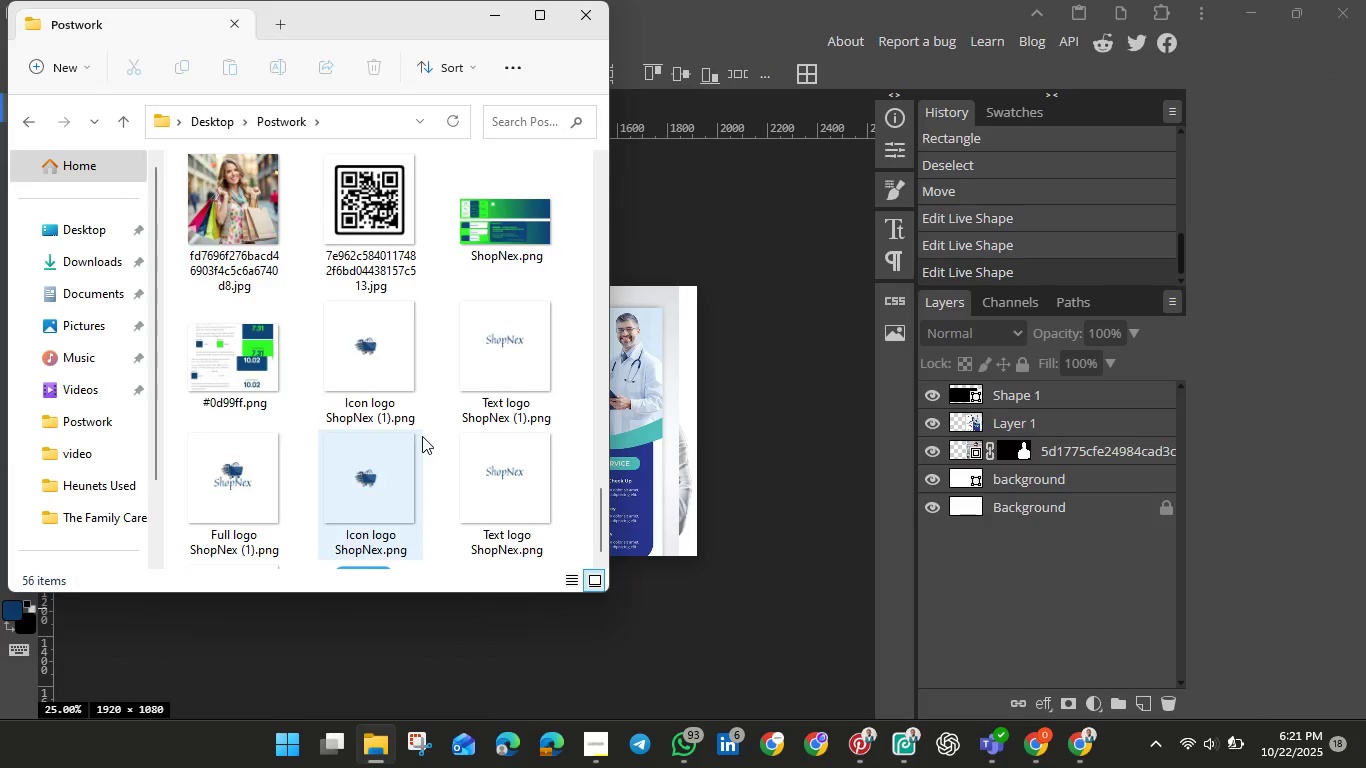 
scroll: coordinate [423, 435], scroll_direction: up, amount: 11.0
 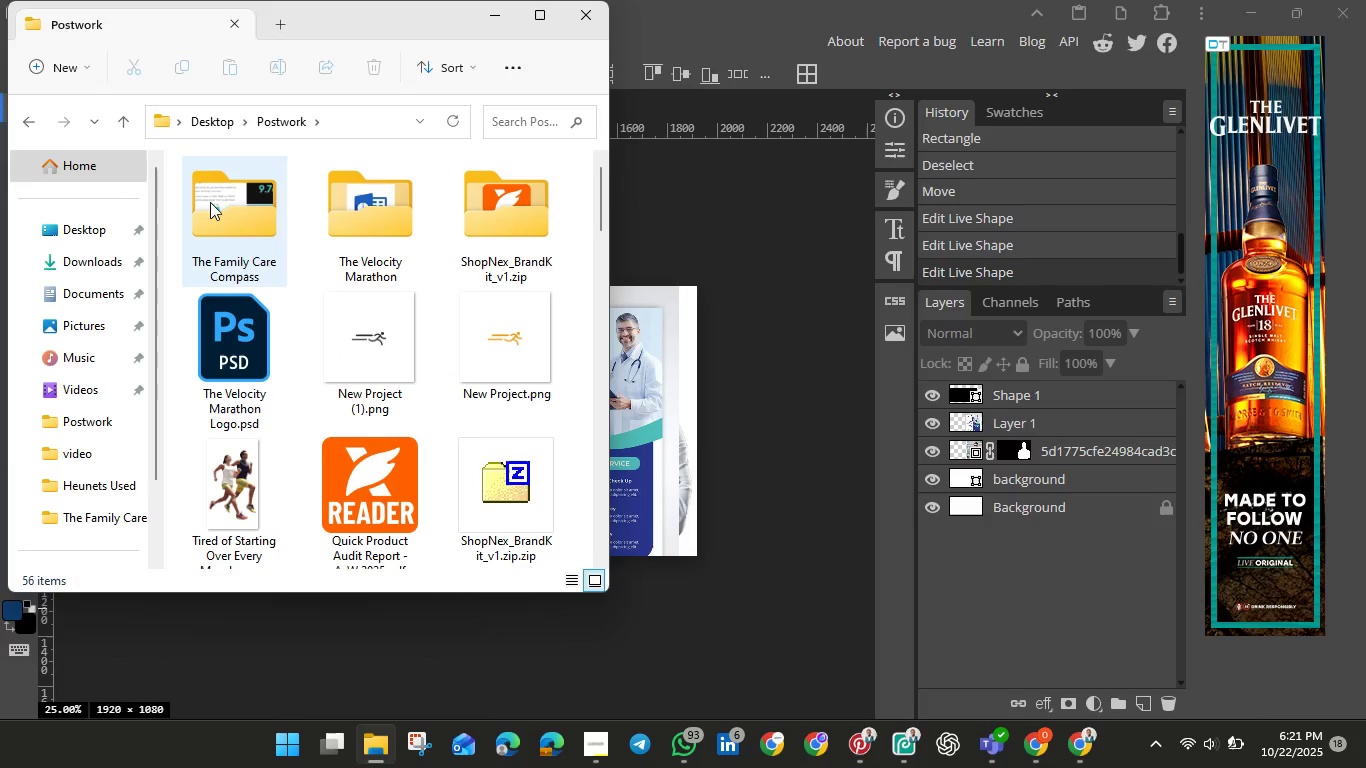 
double_click([210, 202])
 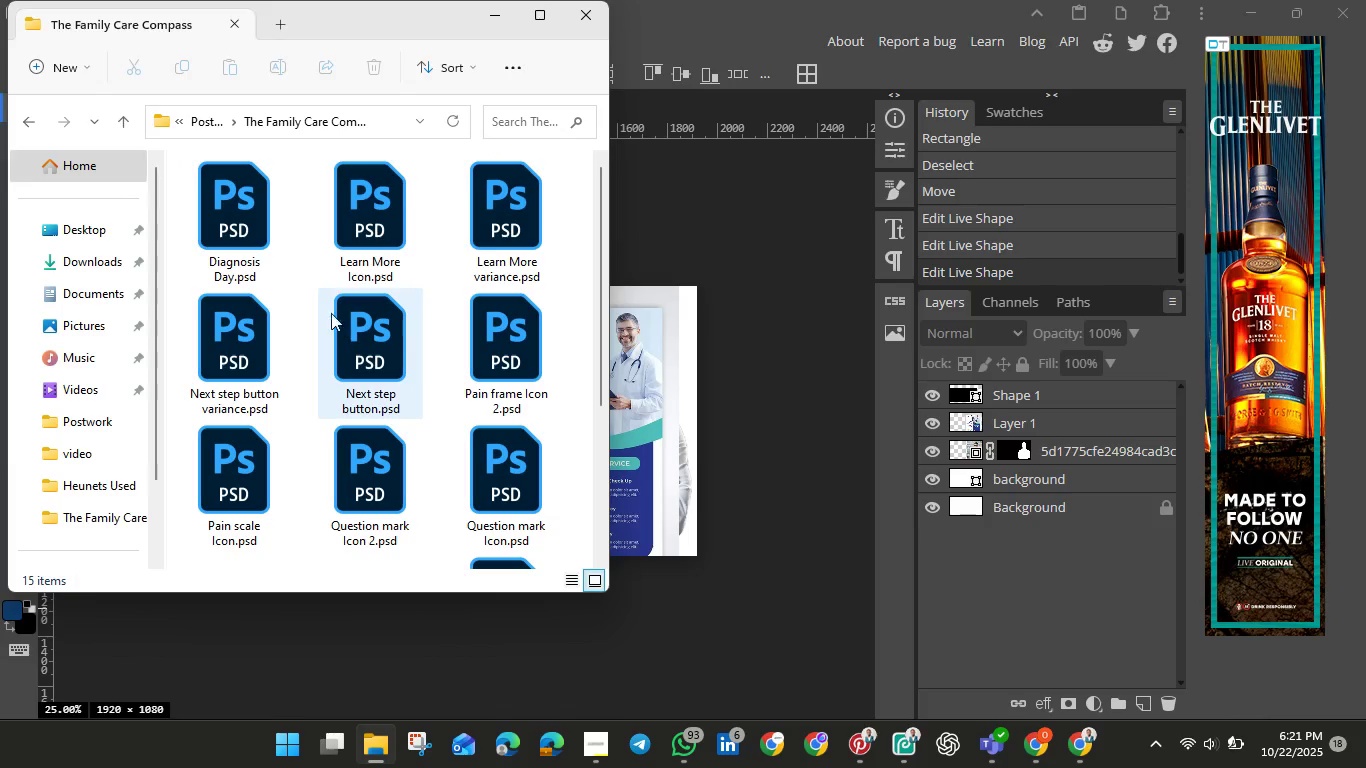 
scroll: coordinate [352, 340], scroll_direction: down, amount: 5.0
 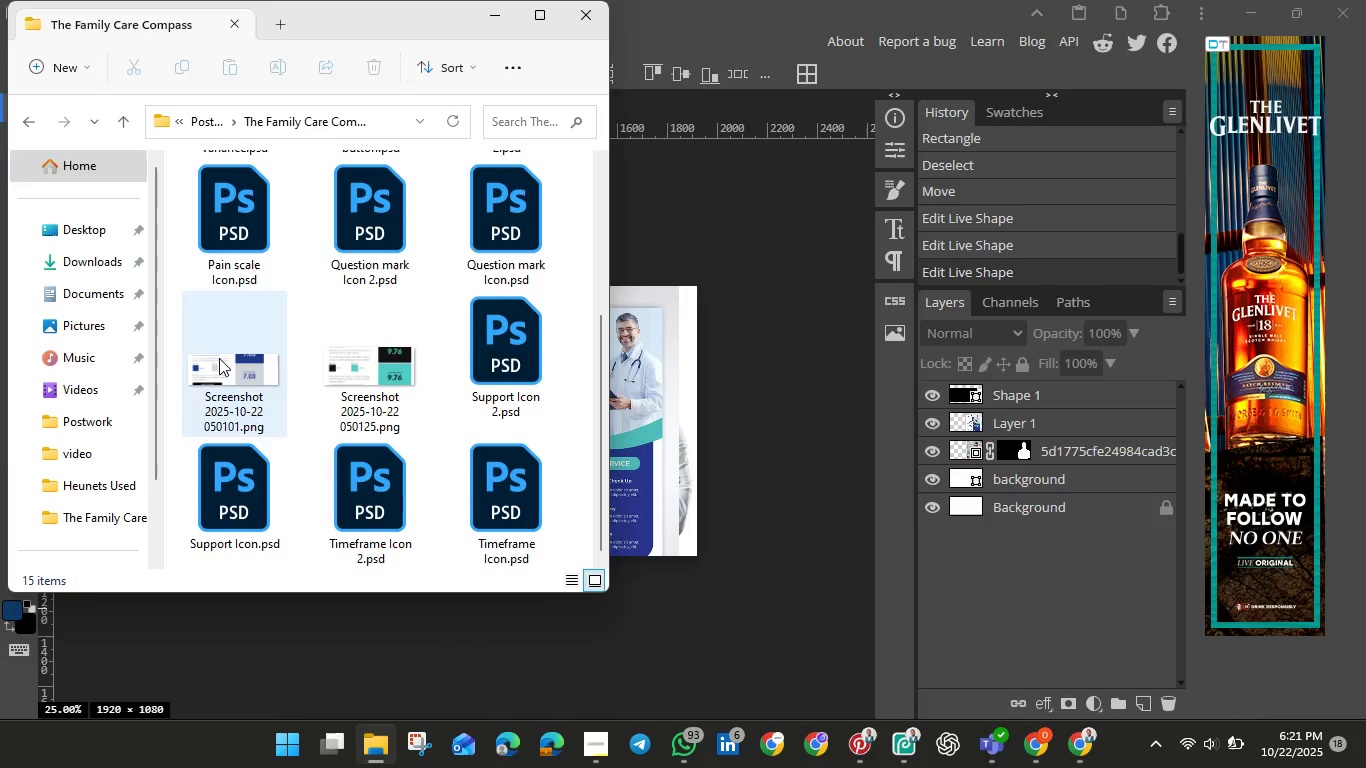 
left_click([219, 357])
 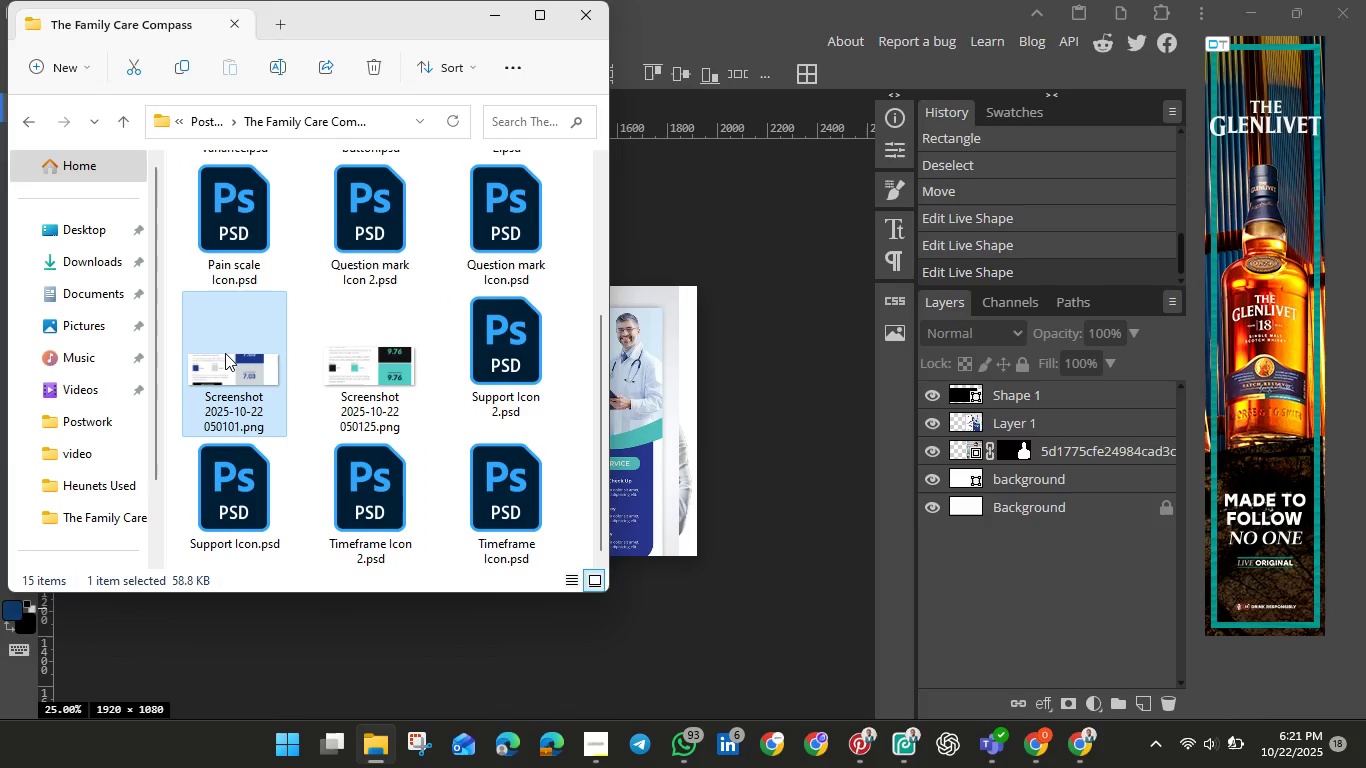 
left_click_drag(start_coordinate=[225, 353], to_coordinate=[628, 410])
 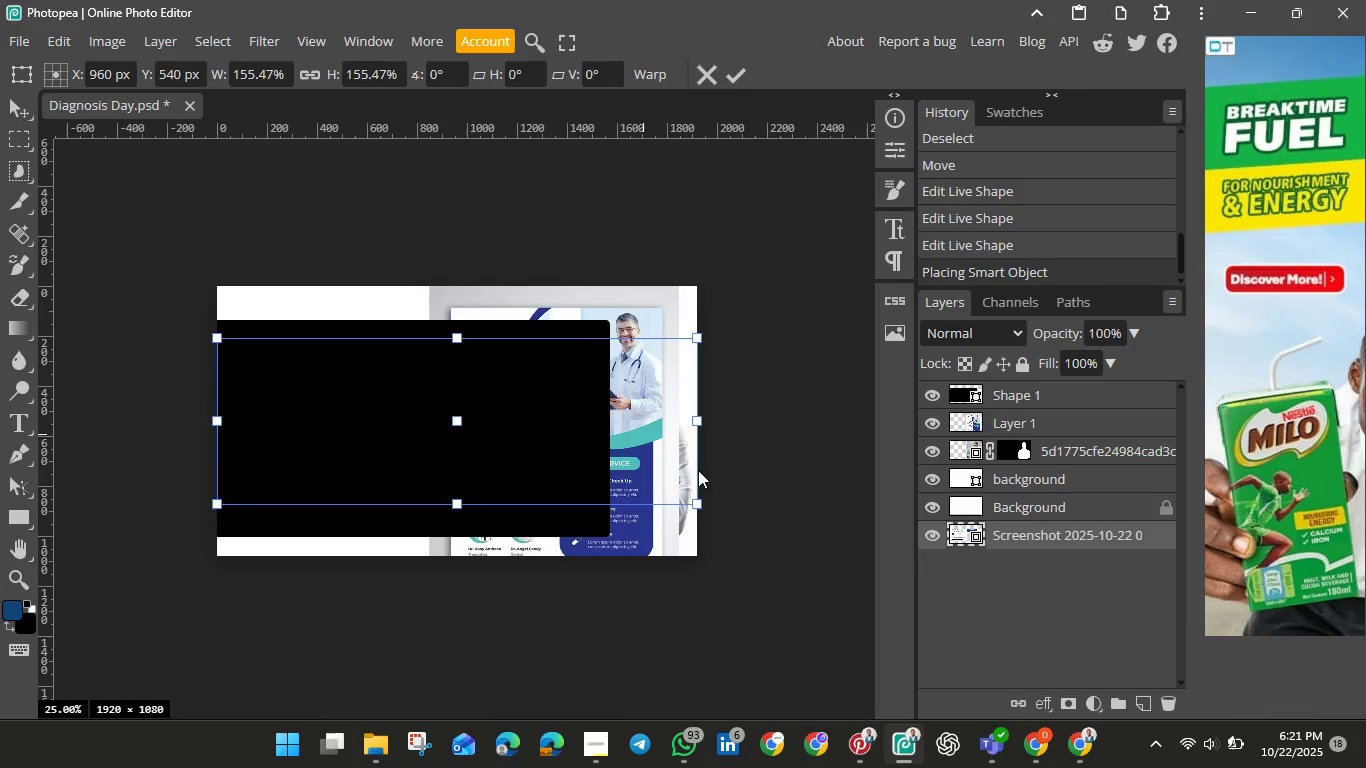 
wait(6.59)
 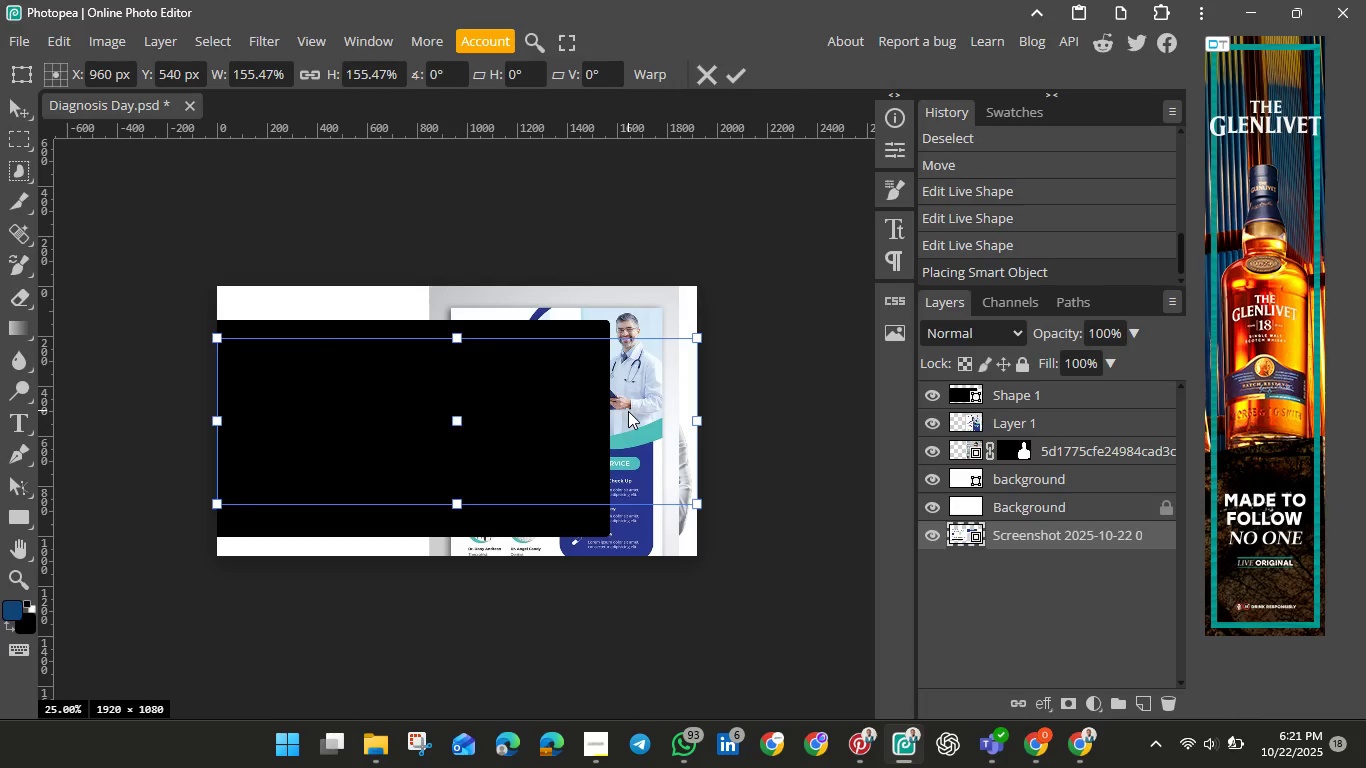 
left_click_drag(start_coordinate=[1092, 534], to_coordinate=[1091, 401])
 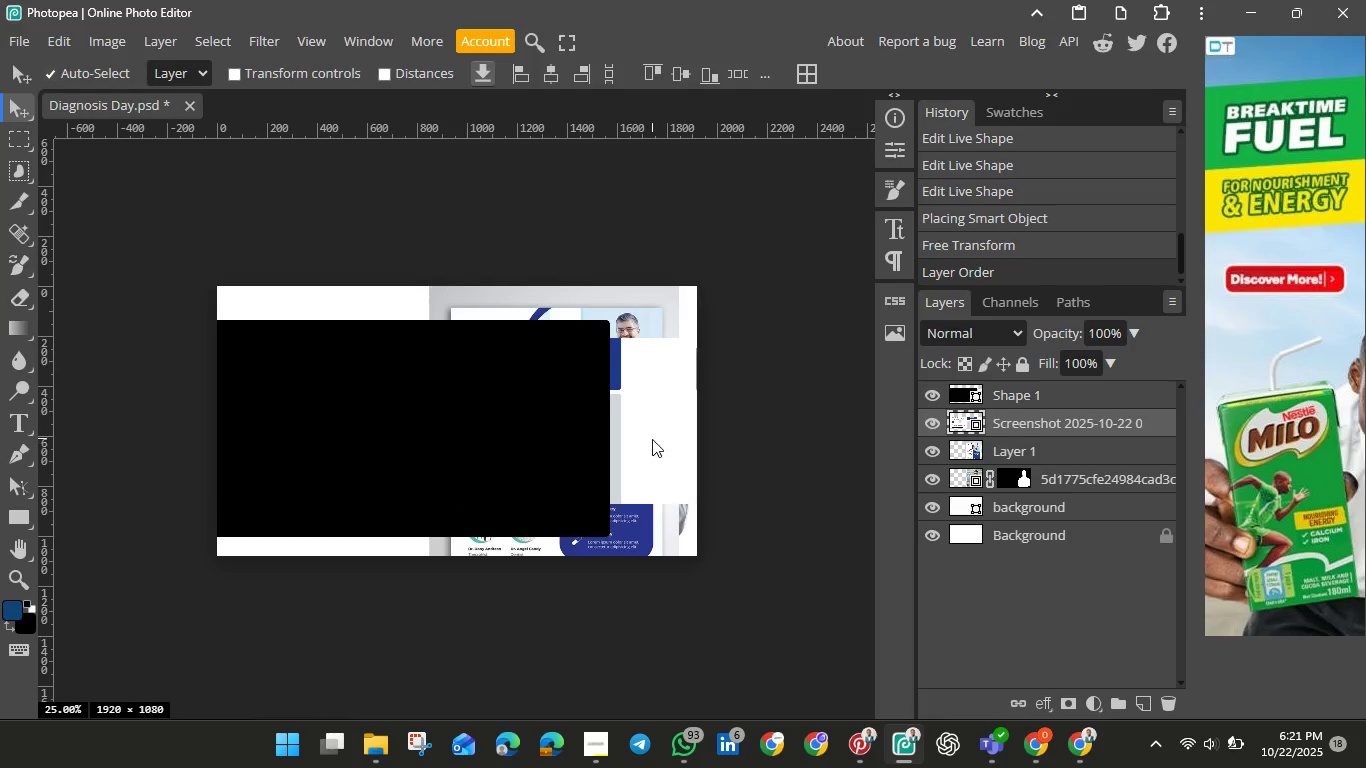 
left_click_drag(start_coordinate=[652, 439], to_coordinate=[731, 484])
 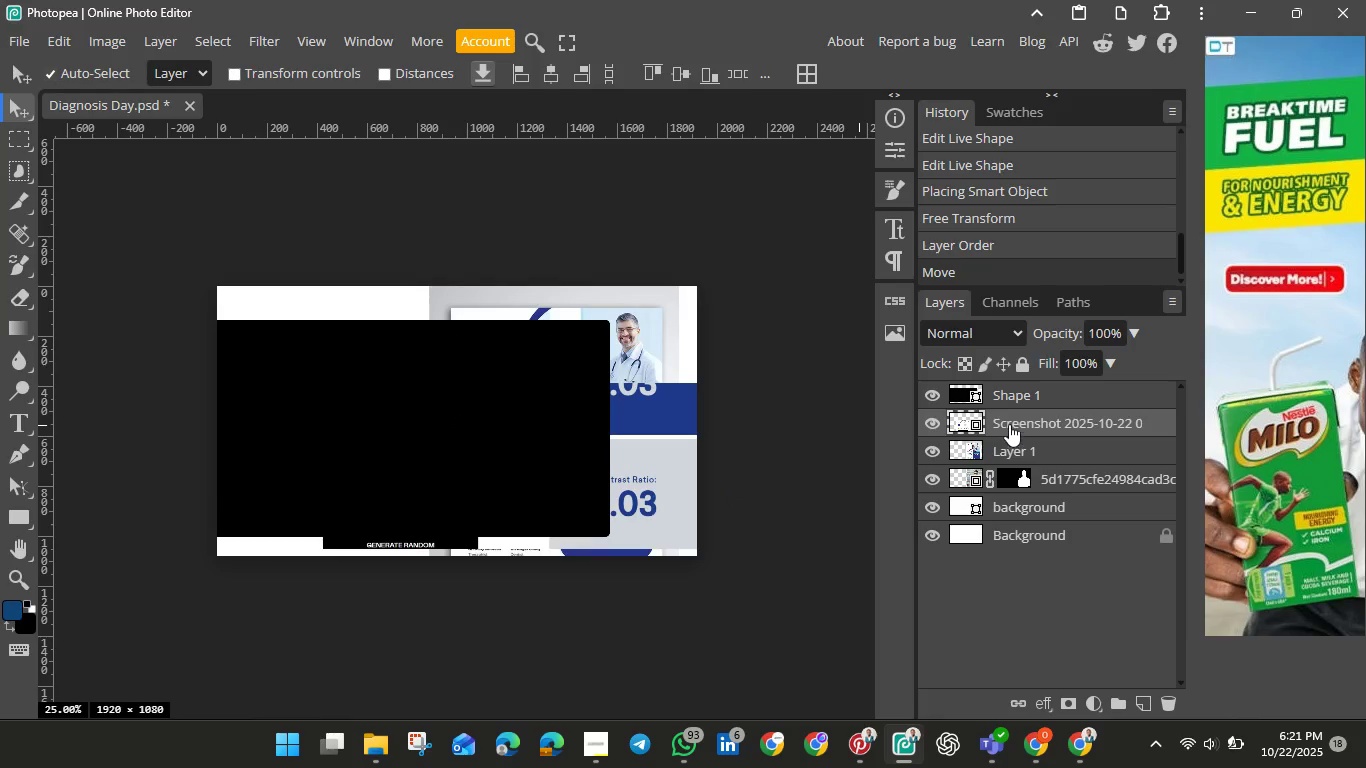 
left_click_drag(start_coordinate=[1009, 424], to_coordinate=[1014, 394])
 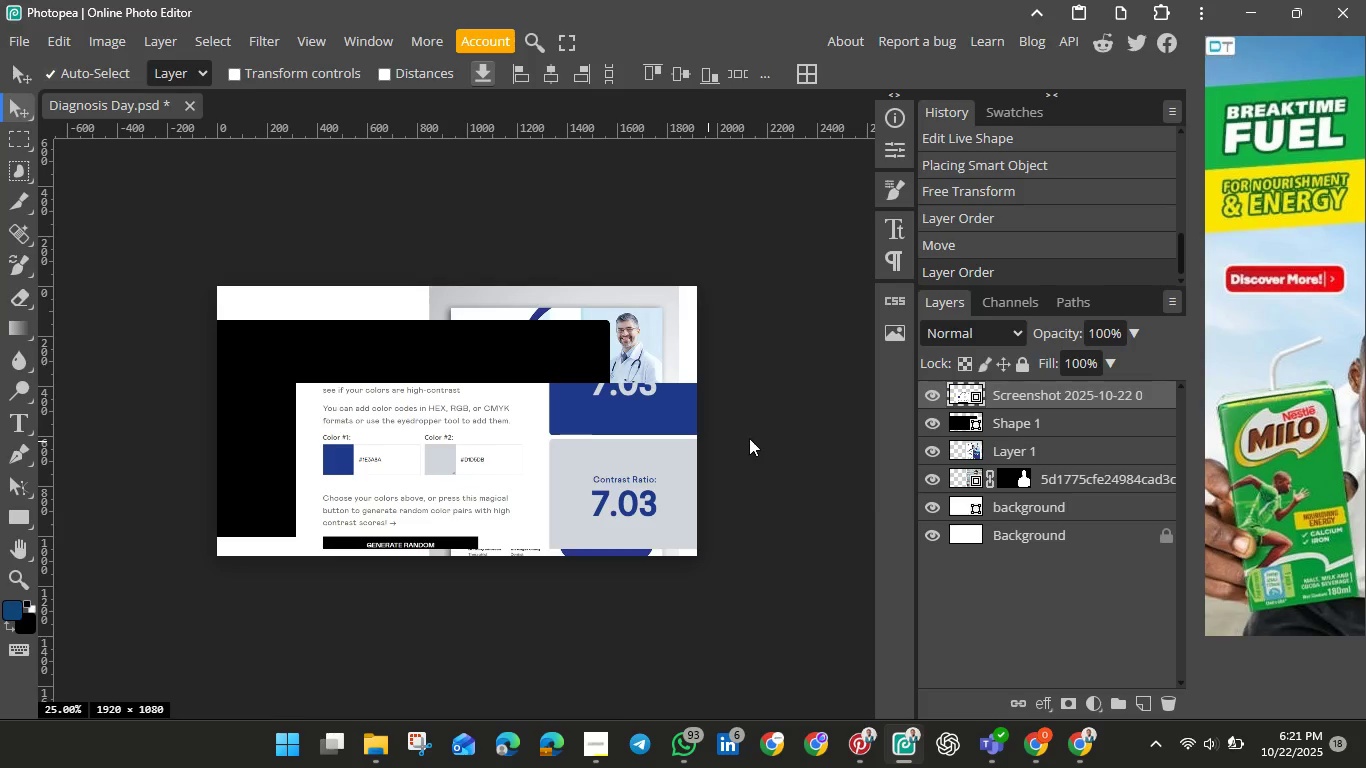 
left_click_drag(start_coordinate=[595, 457], to_coordinate=[554, 465])
 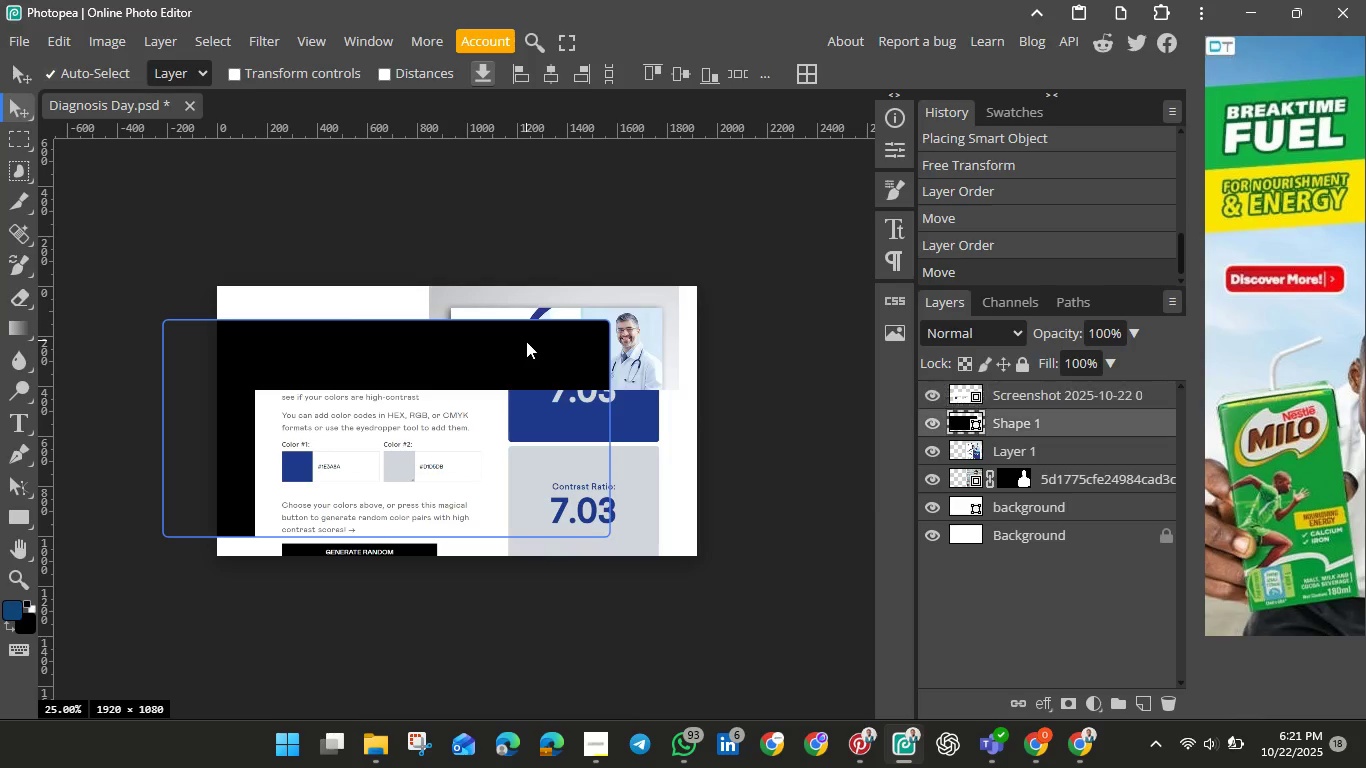 
left_click([526, 341])
 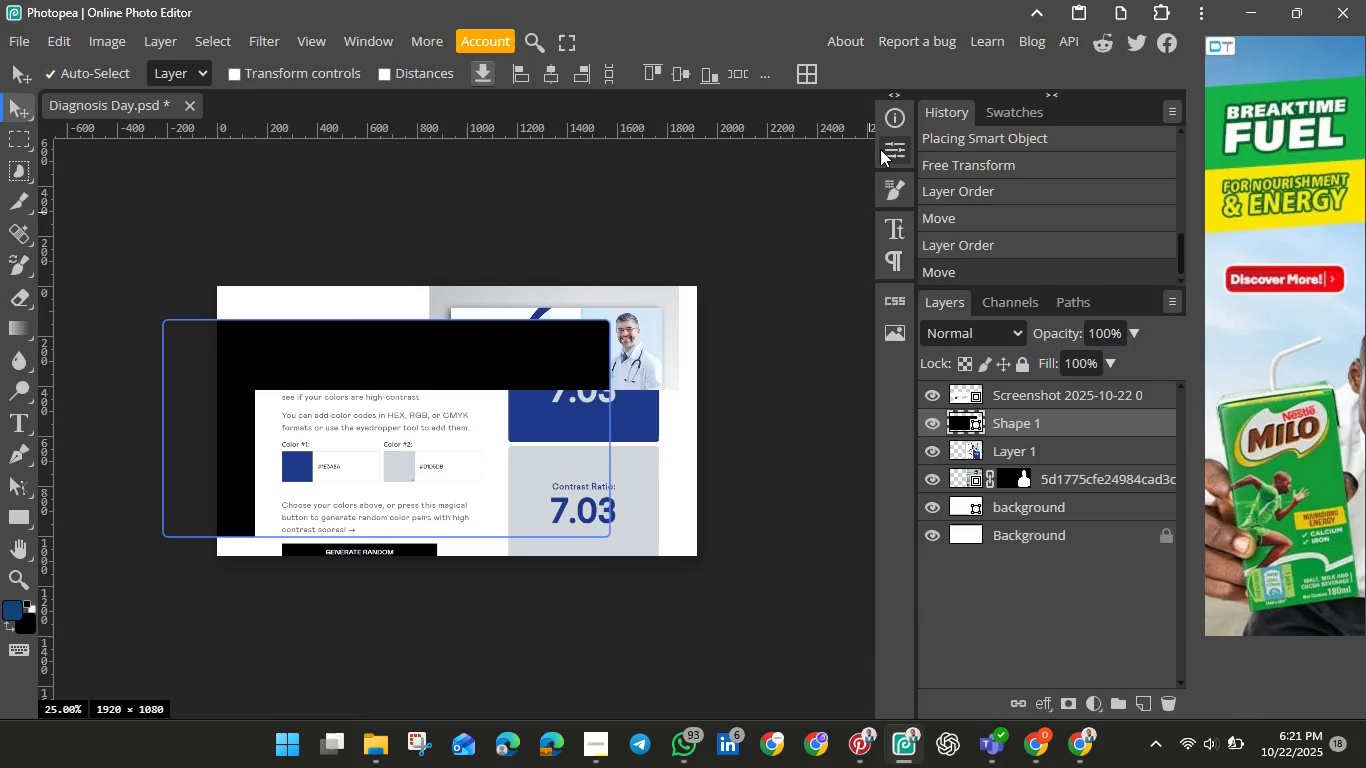 
left_click([880, 149])
 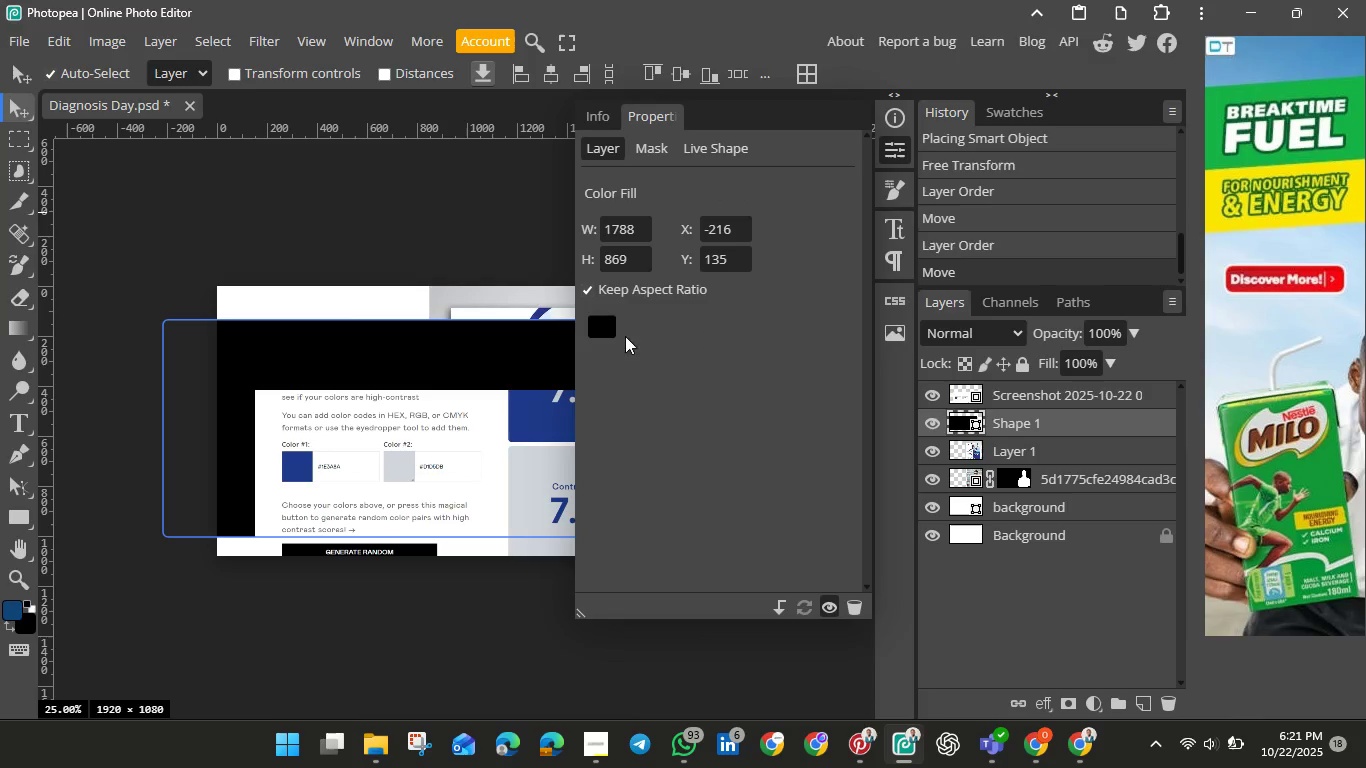 
left_click([605, 322])
 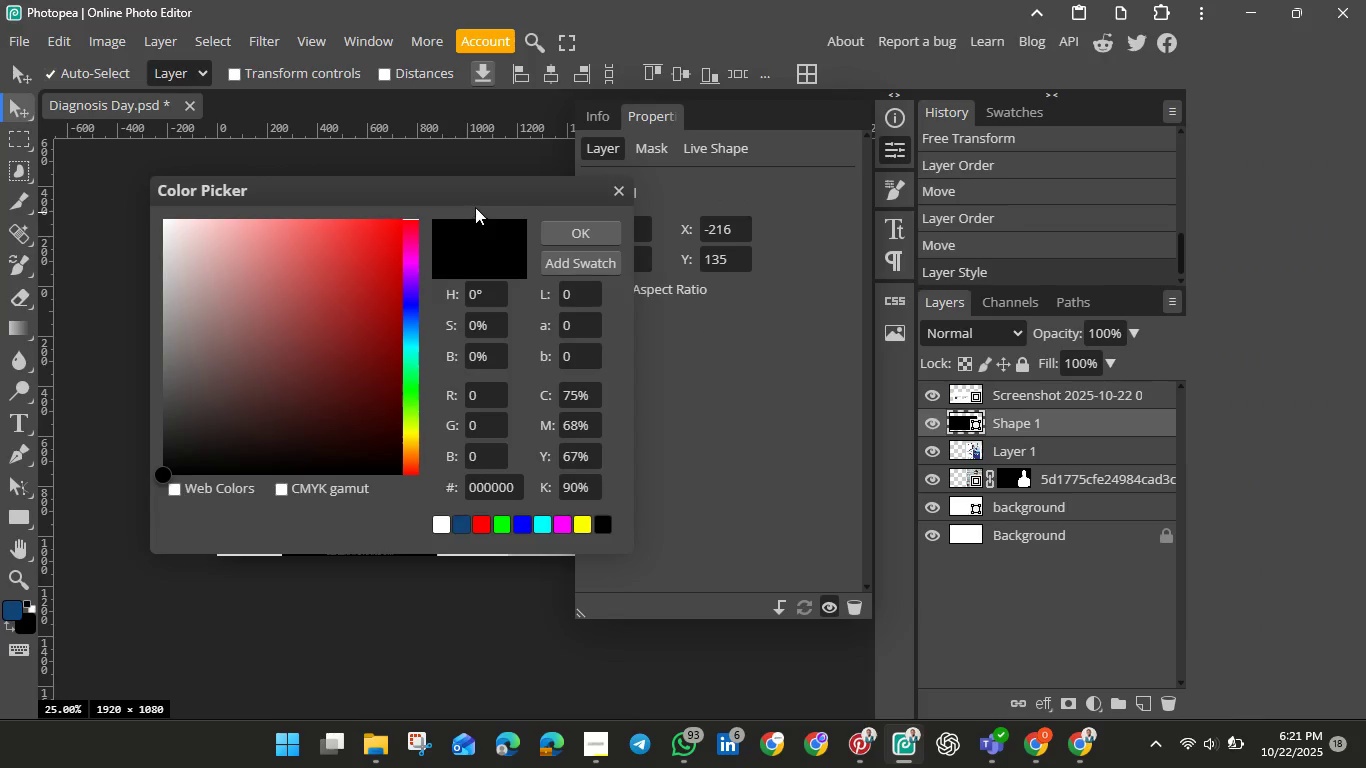 
left_click_drag(start_coordinate=[486, 197], to_coordinate=[843, 453])
 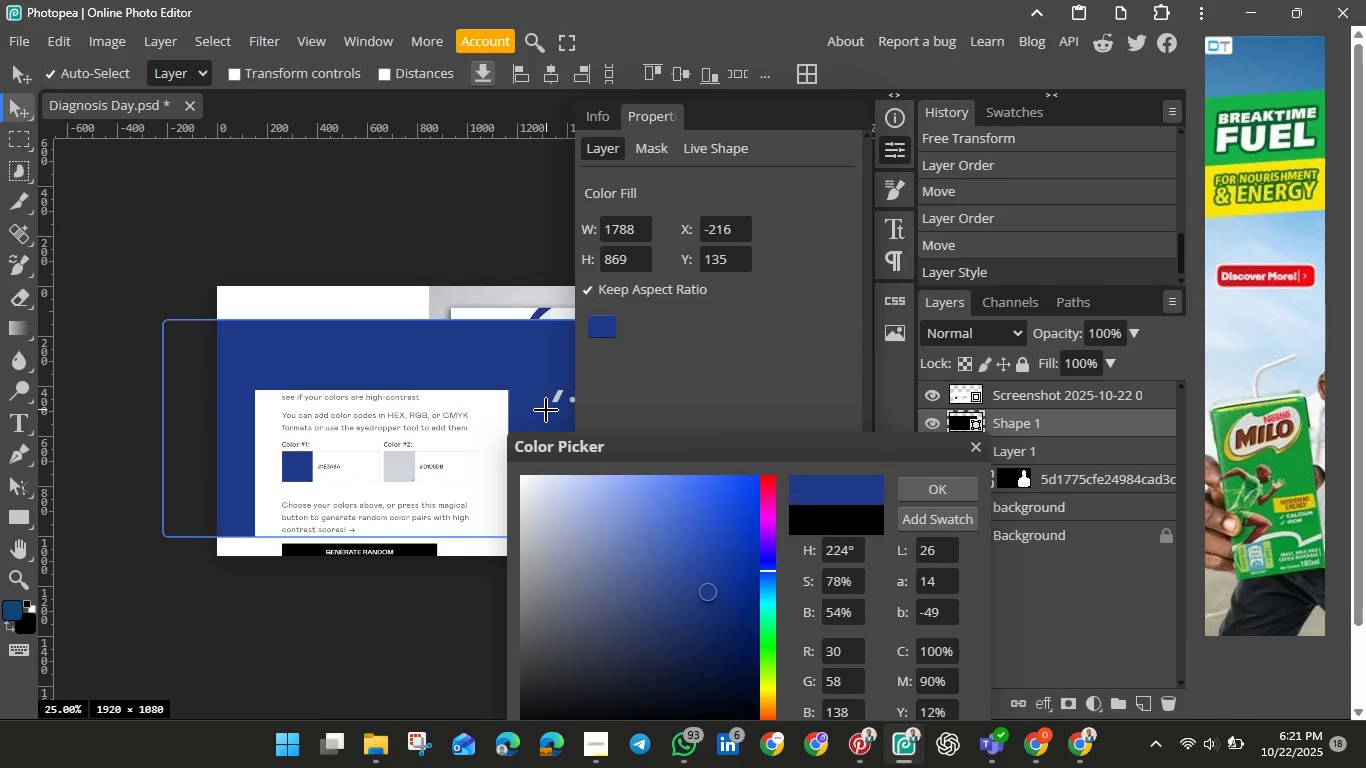 
left_click([546, 410])
 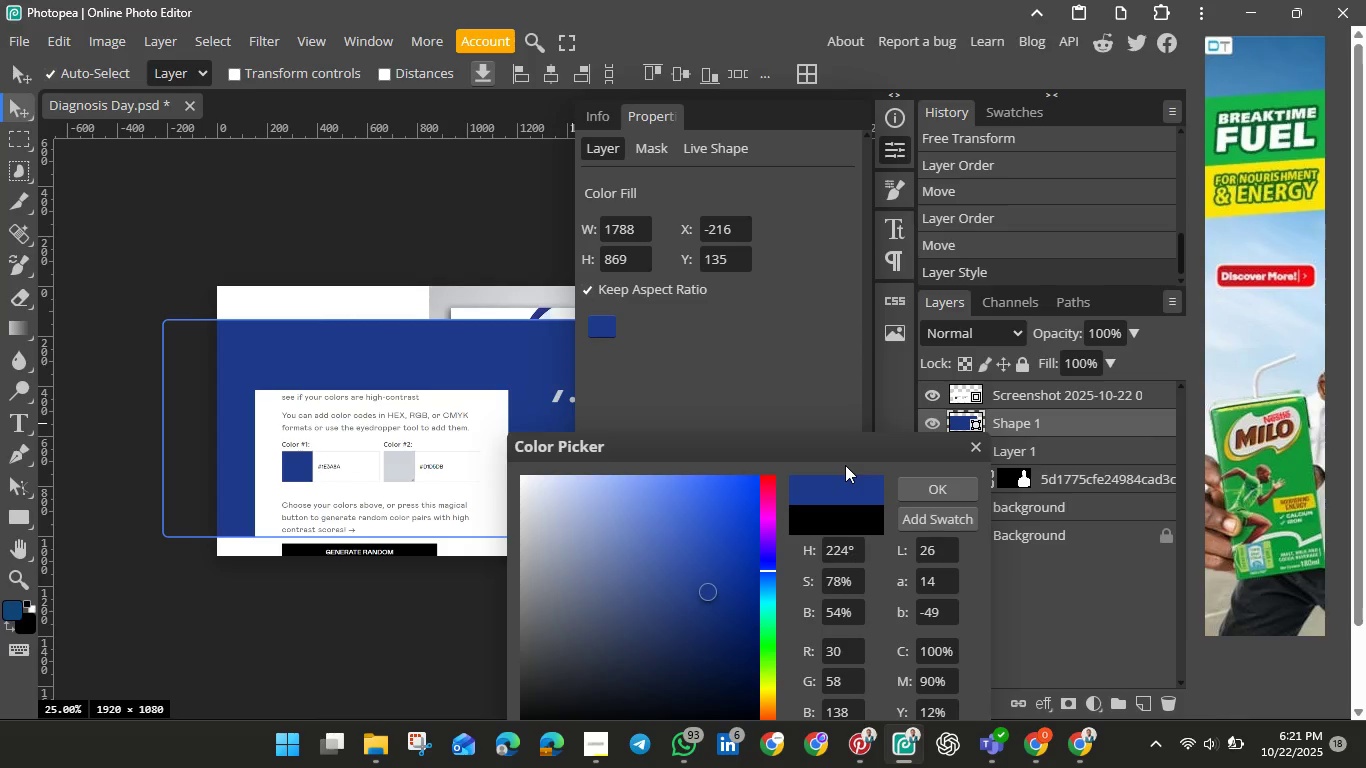 
left_click_drag(start_coordinate=[845, 465], to_coordinate=[838, 411])
 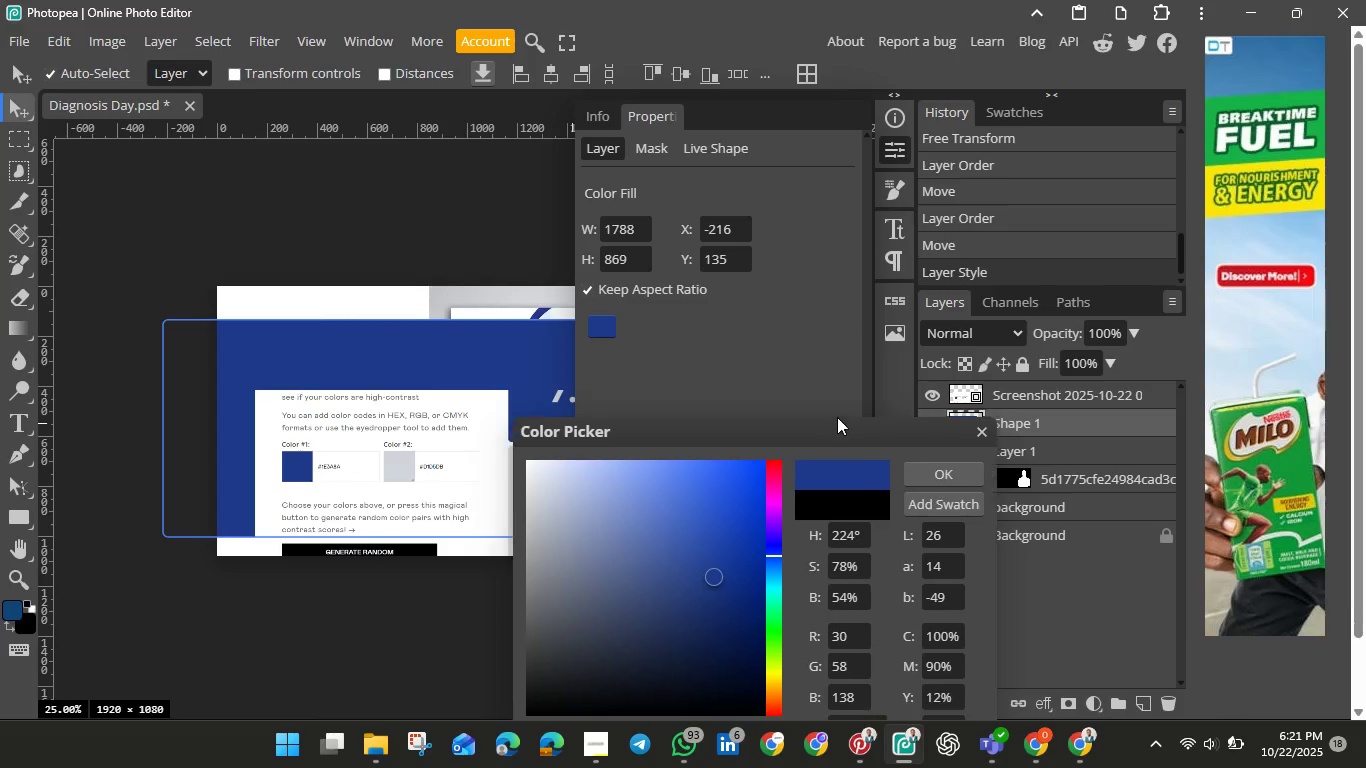 
left_click_drag(start_coordinate=[829, 444], to_coordinate=[829, 339])
 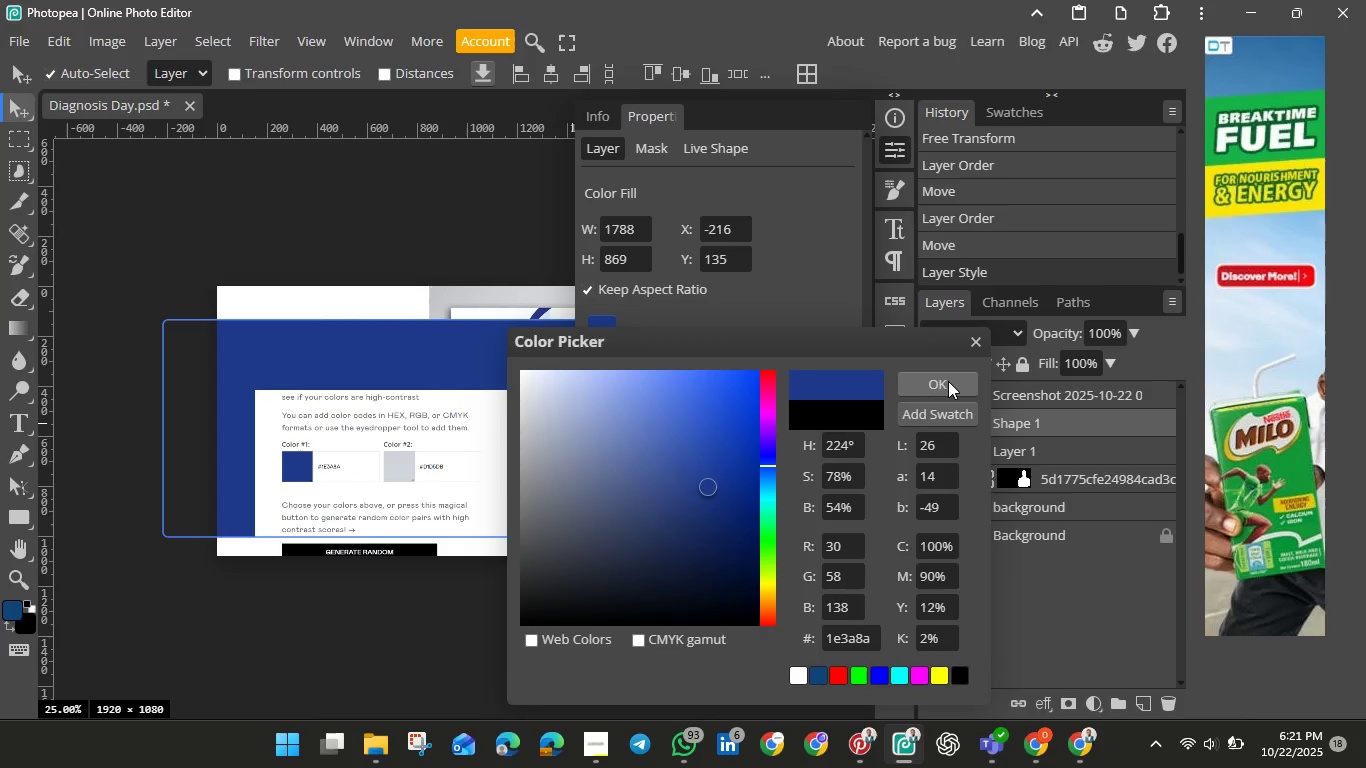 
left_click([951, 379])
 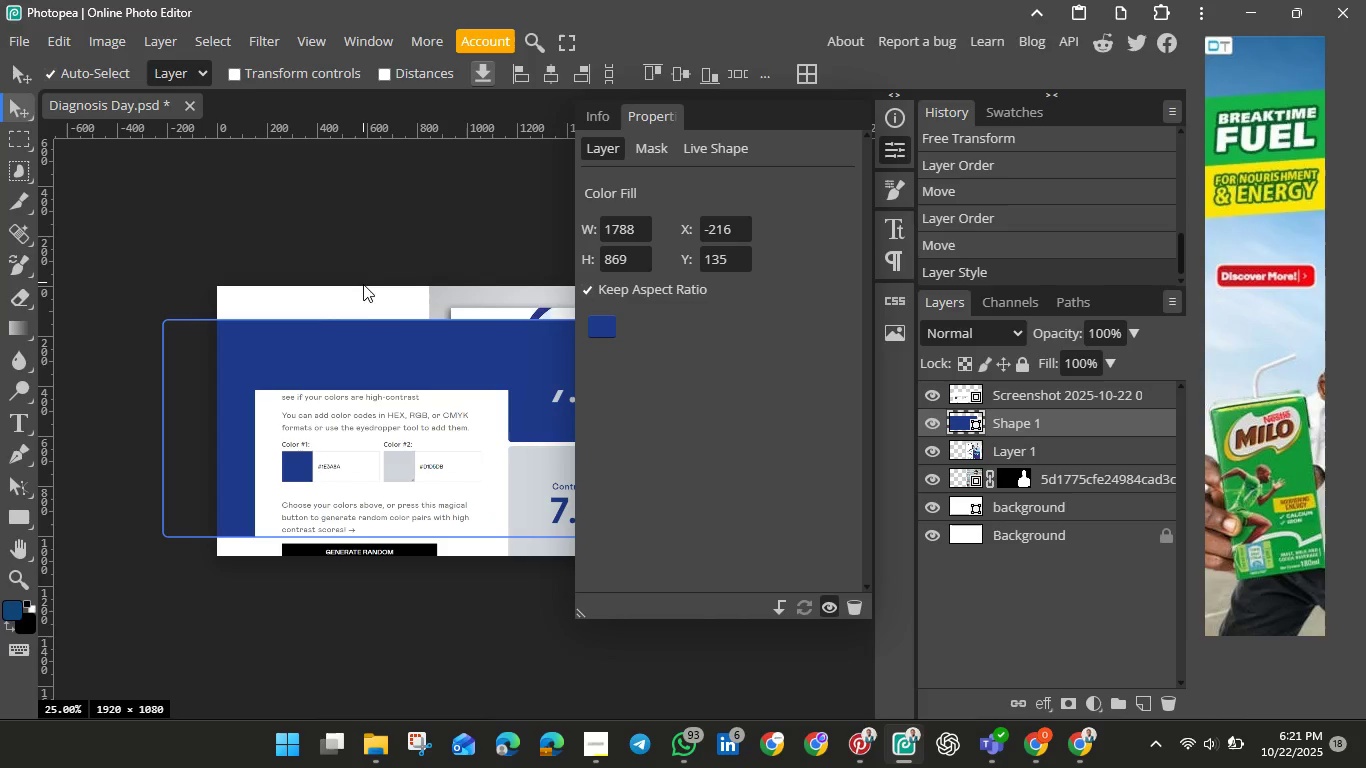 
left_click([361, 294])
 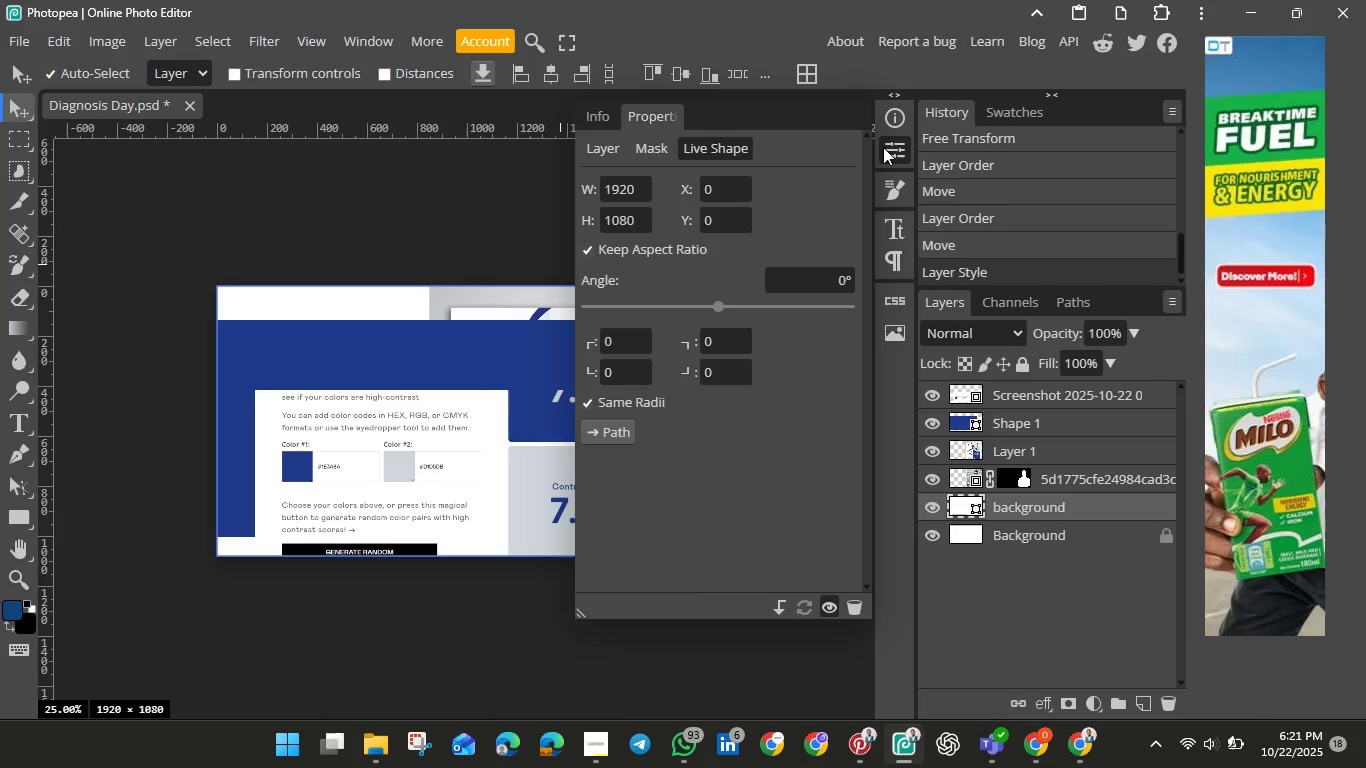 
left_click([883, 147])
 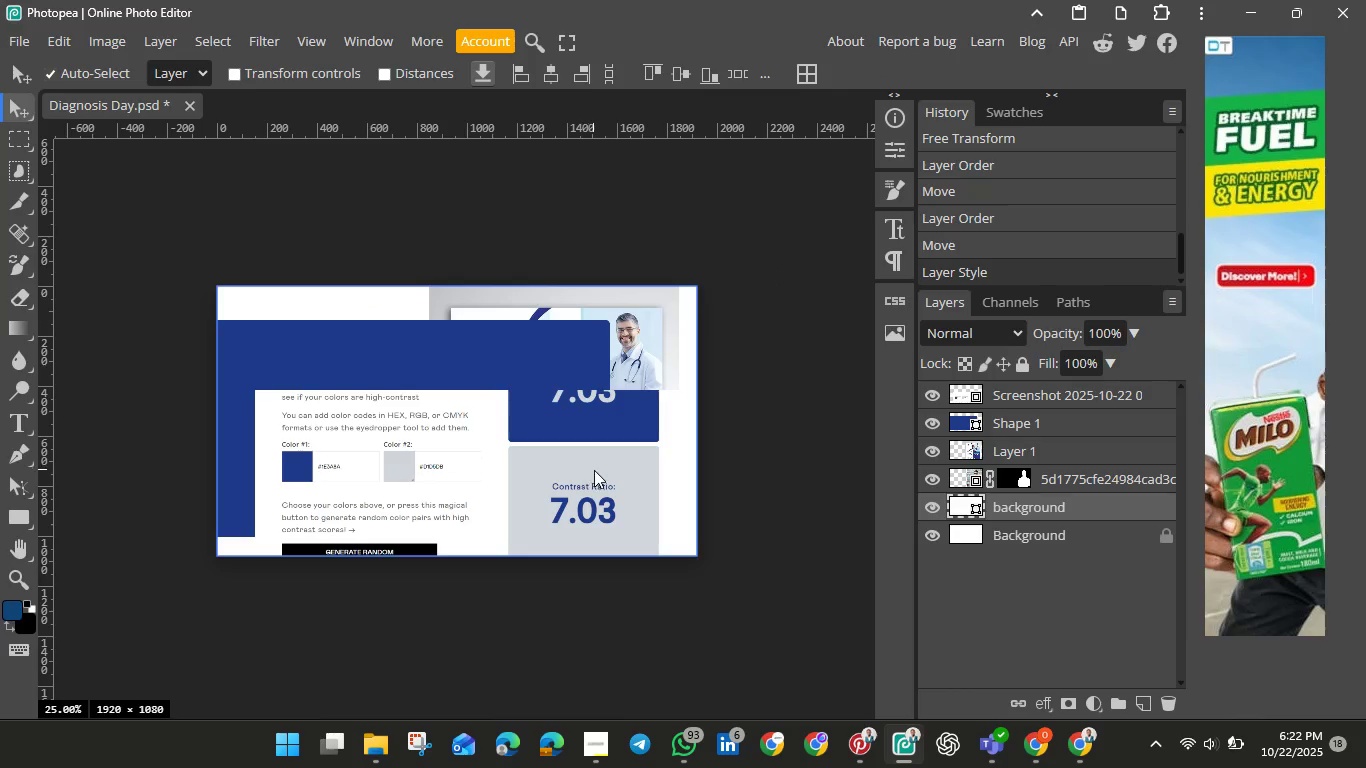 
left_click_drag(start_coordinate=[594, 470], to_coordinate=[490, 449])
 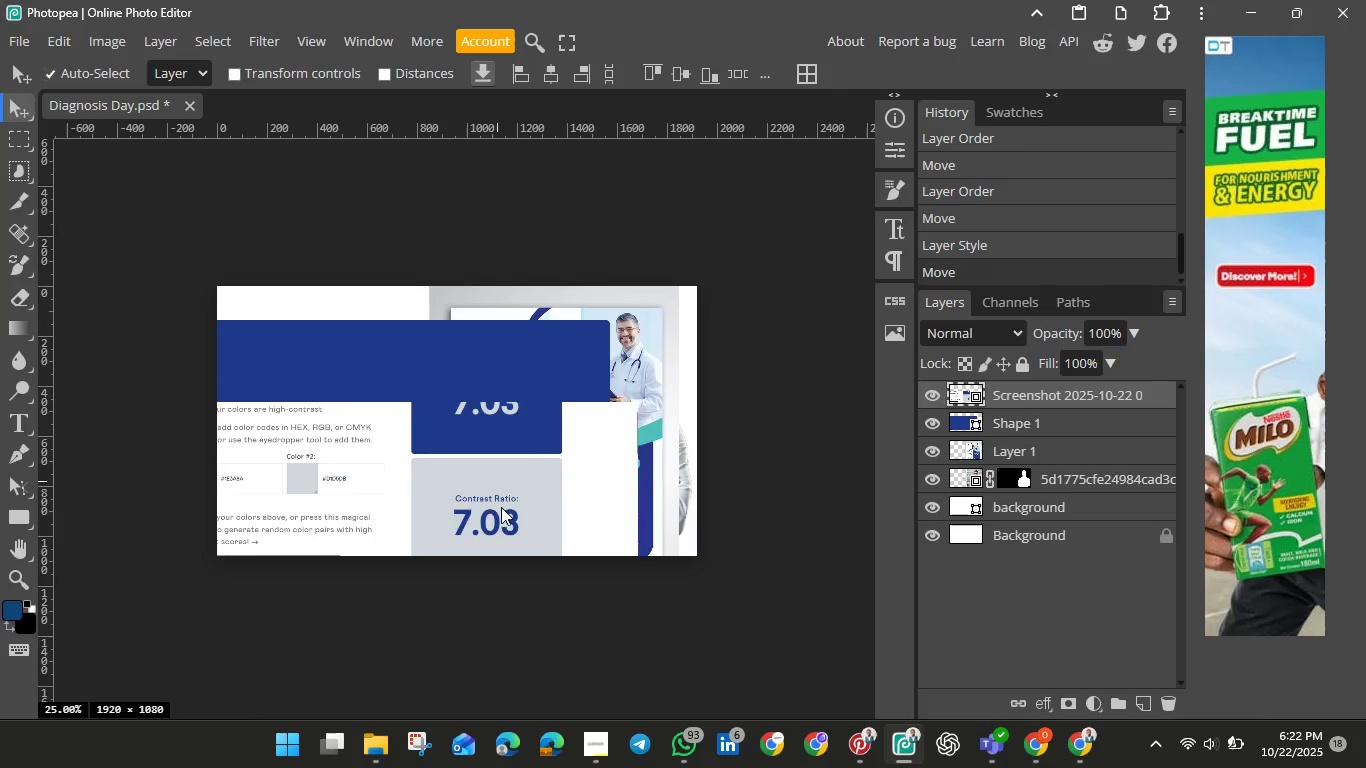 
left_click_drag(start_coordinate=[490, 449], to_coordinate=[529, 616])
 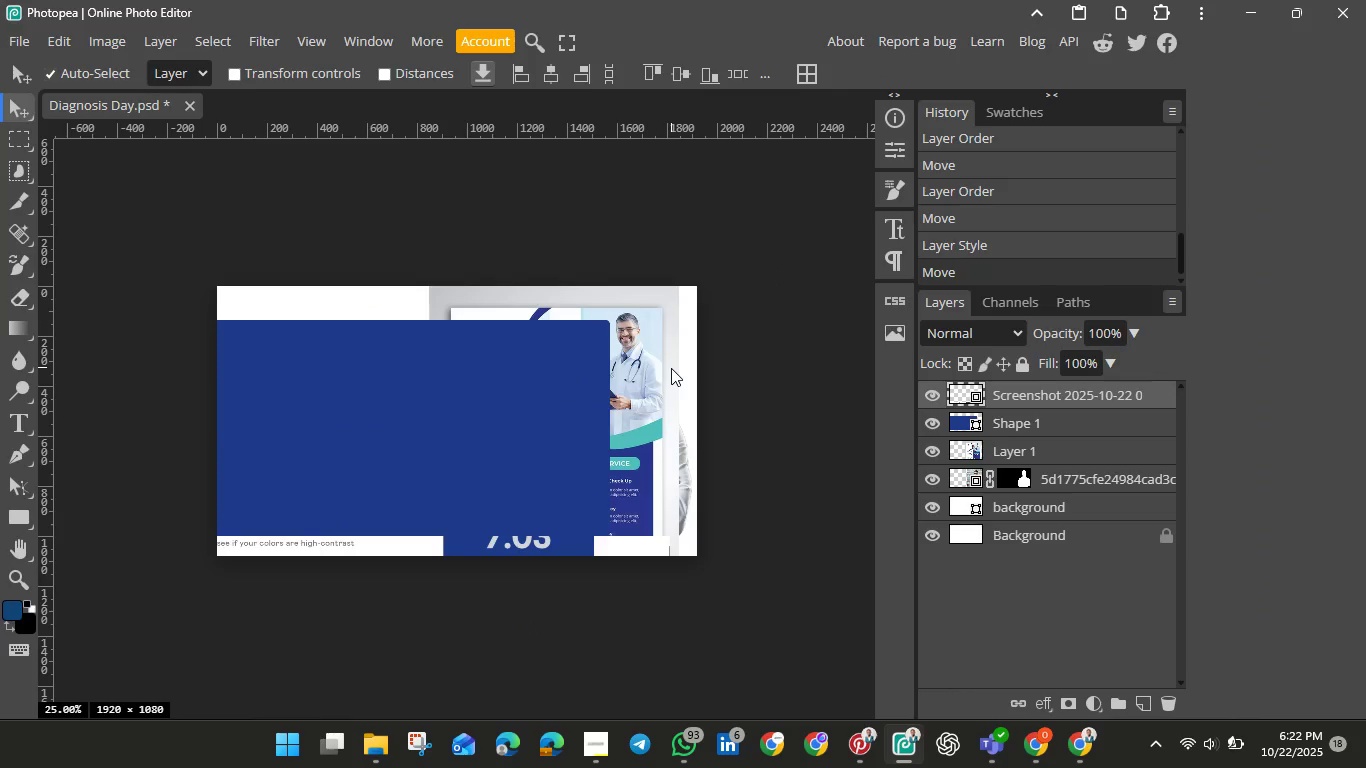 
left_click([671, 368])
 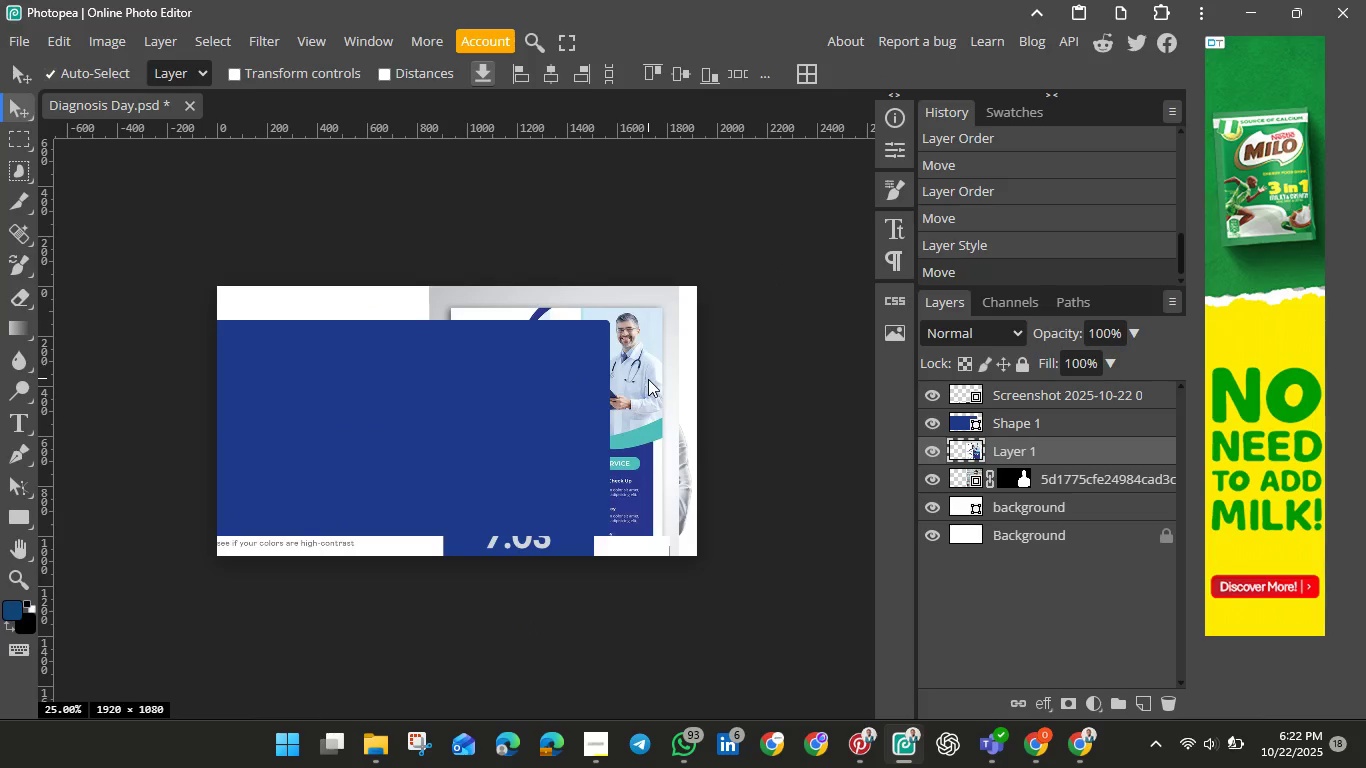 
left_click_drag(start_coordinate=[648, 379], to_coordinate=[376, 357])
 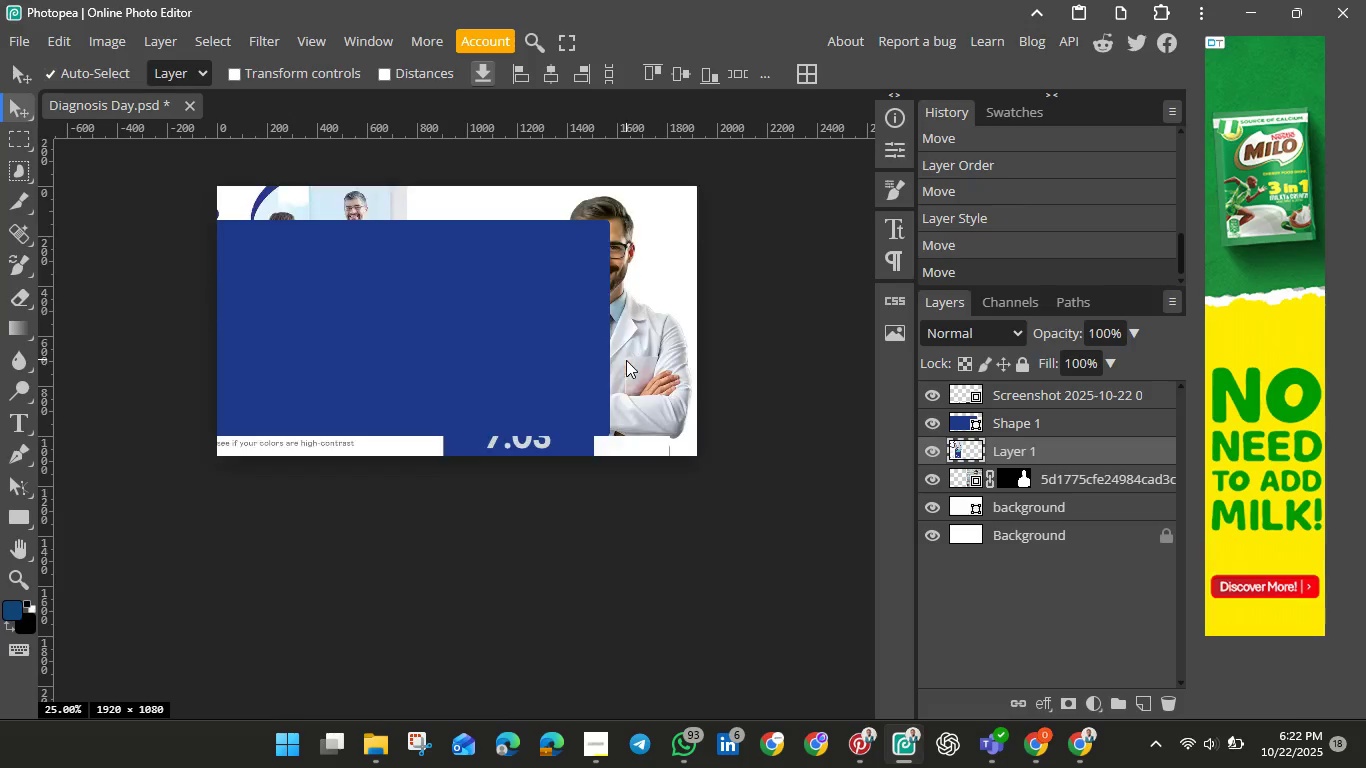 
scroll: coordinate [625, 358], scroll_direction: down, amount: 1.0
 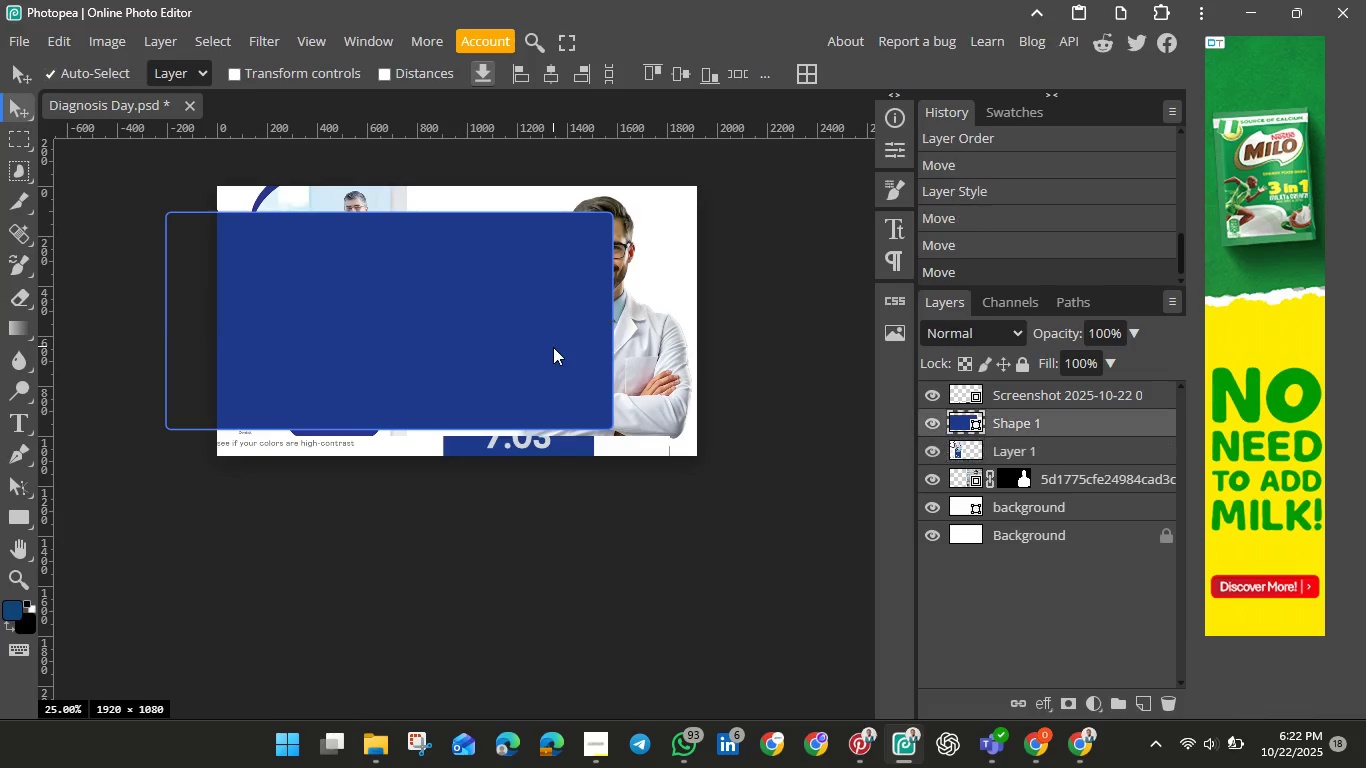 
wait(6.44)
 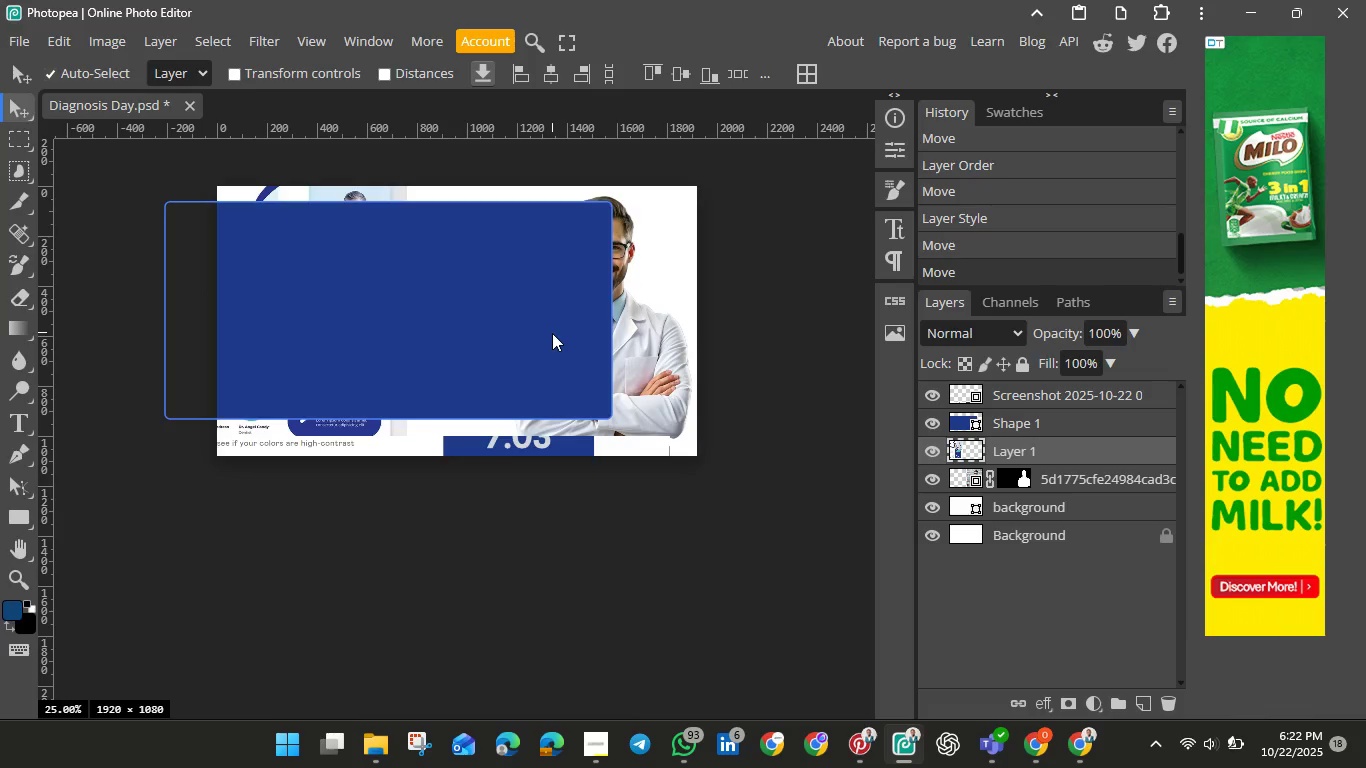 
key(Control+T)
 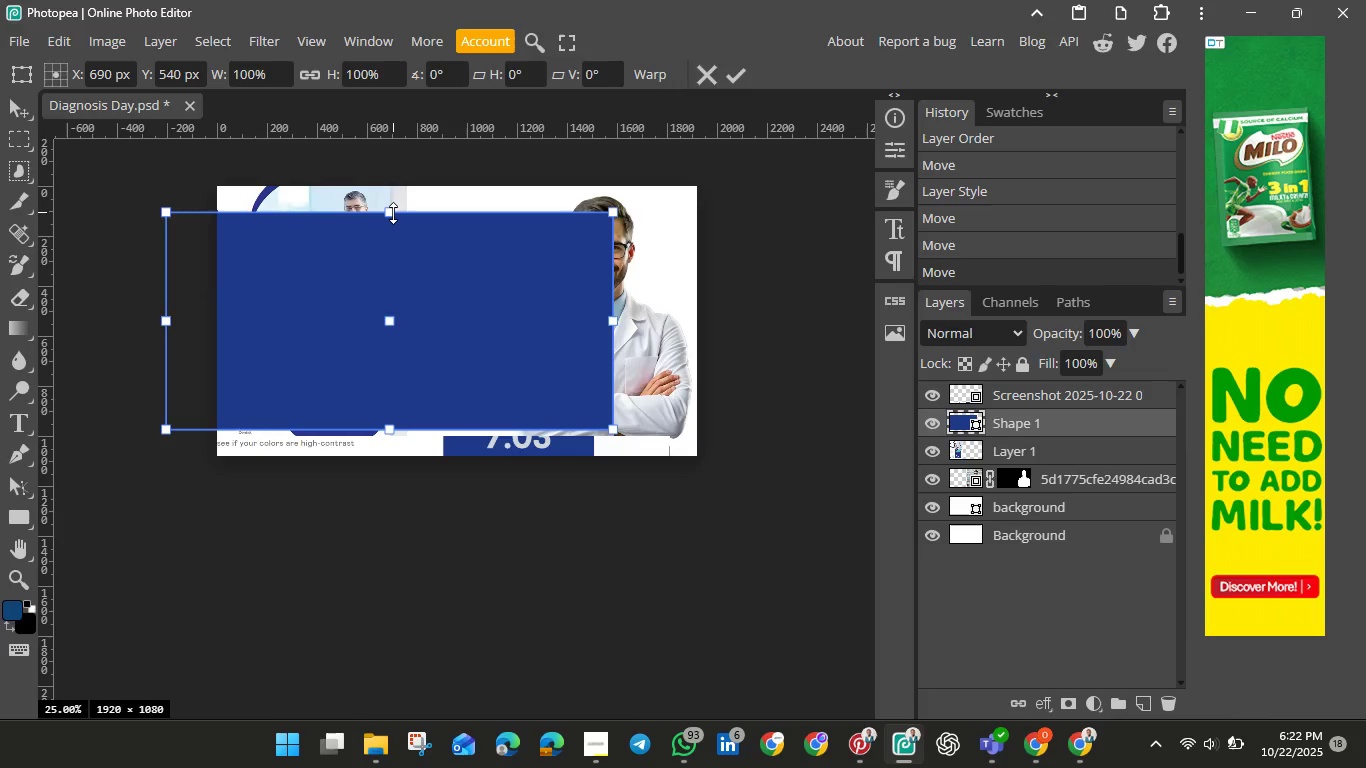 
hold_key(key=ShiftLeft, duration=1.51)
left_click_drag(start_coordinate=[393, 213], to_coordinate=[389, 276])
 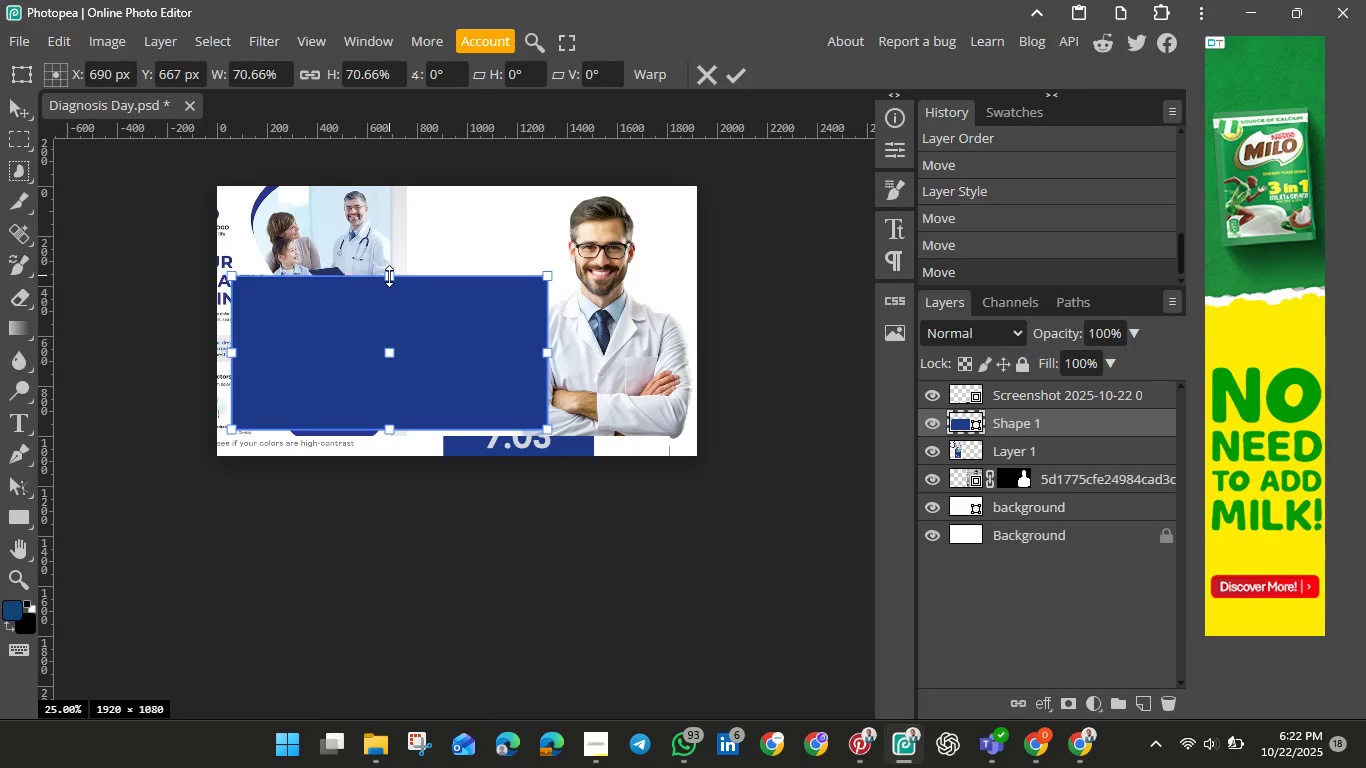 
hold_key(key=ShiftLeft, duration=0.43)
 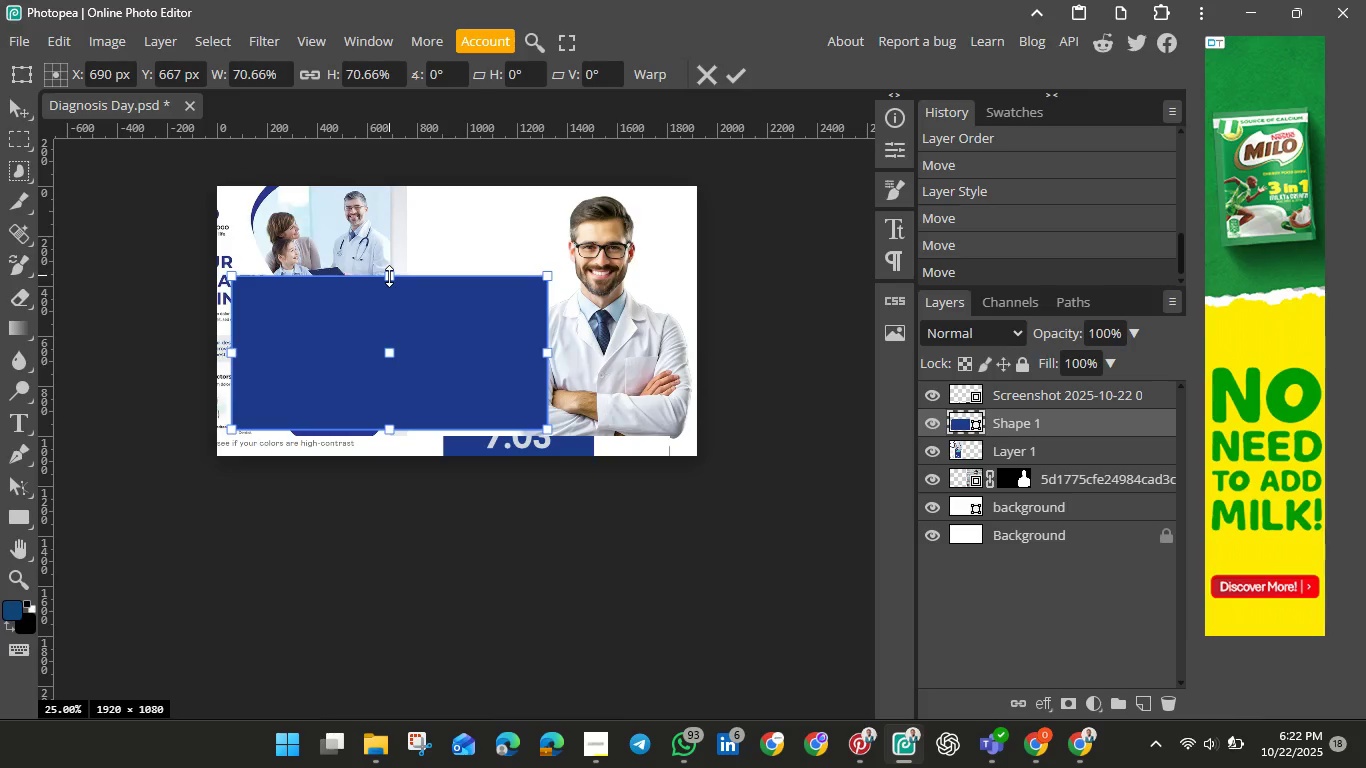 
key(Control+Z)
 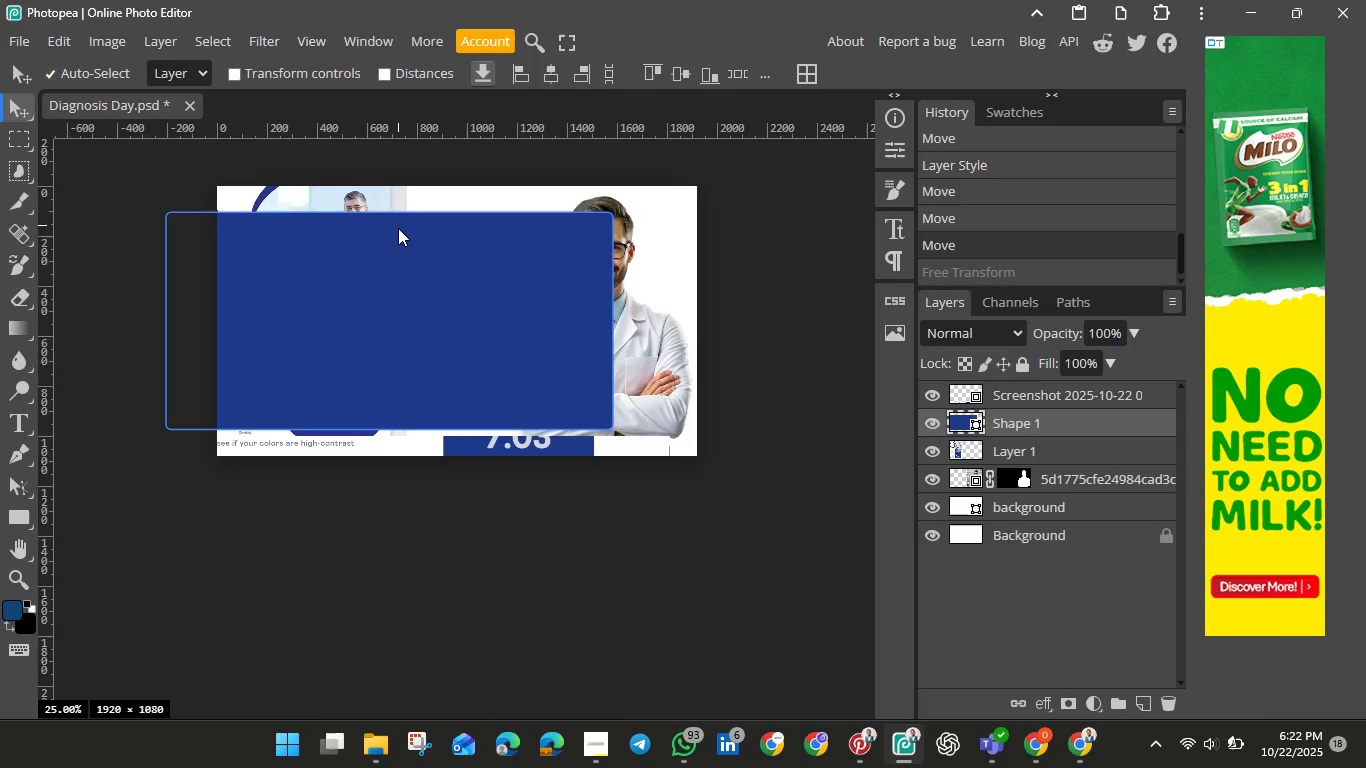 
key(Control+T)
 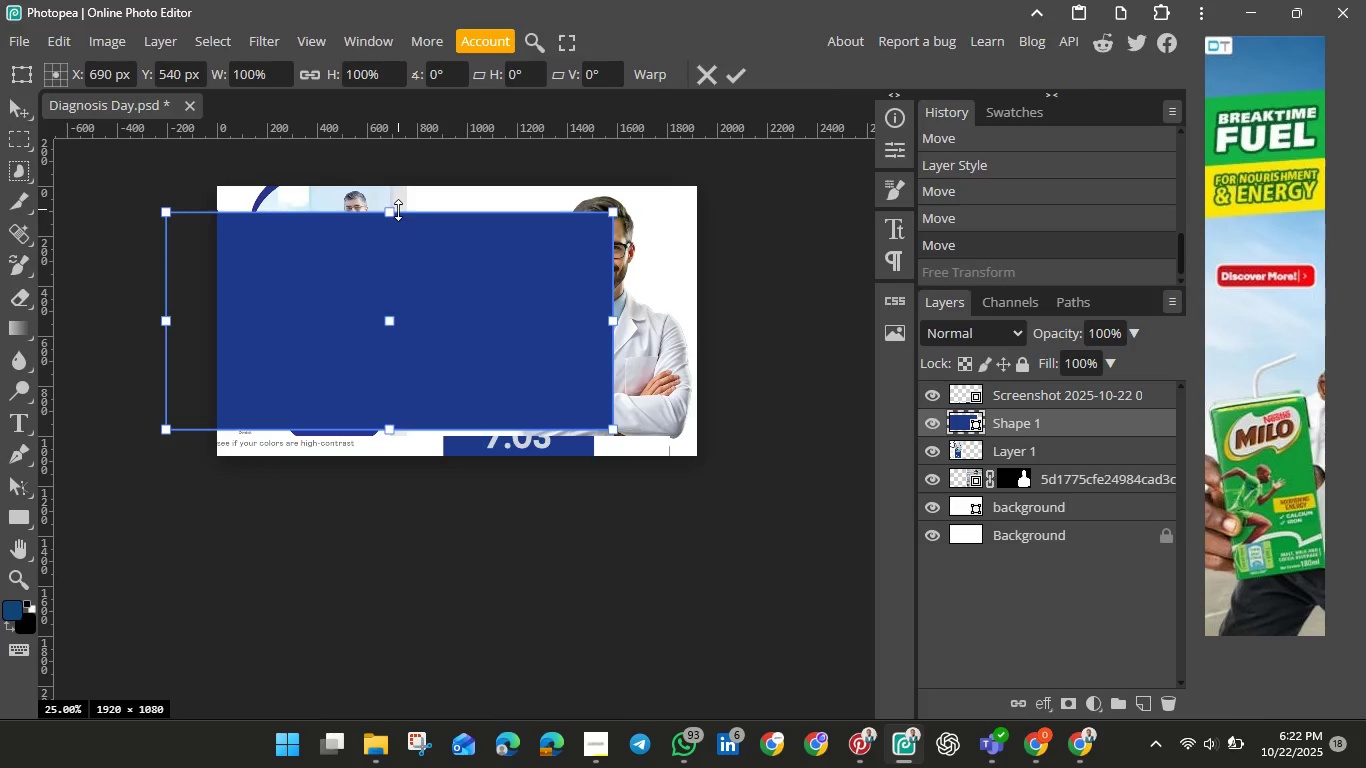 
left_click_drag(start_coordinate=[387, 212], to_coordinate=[384, 267])
 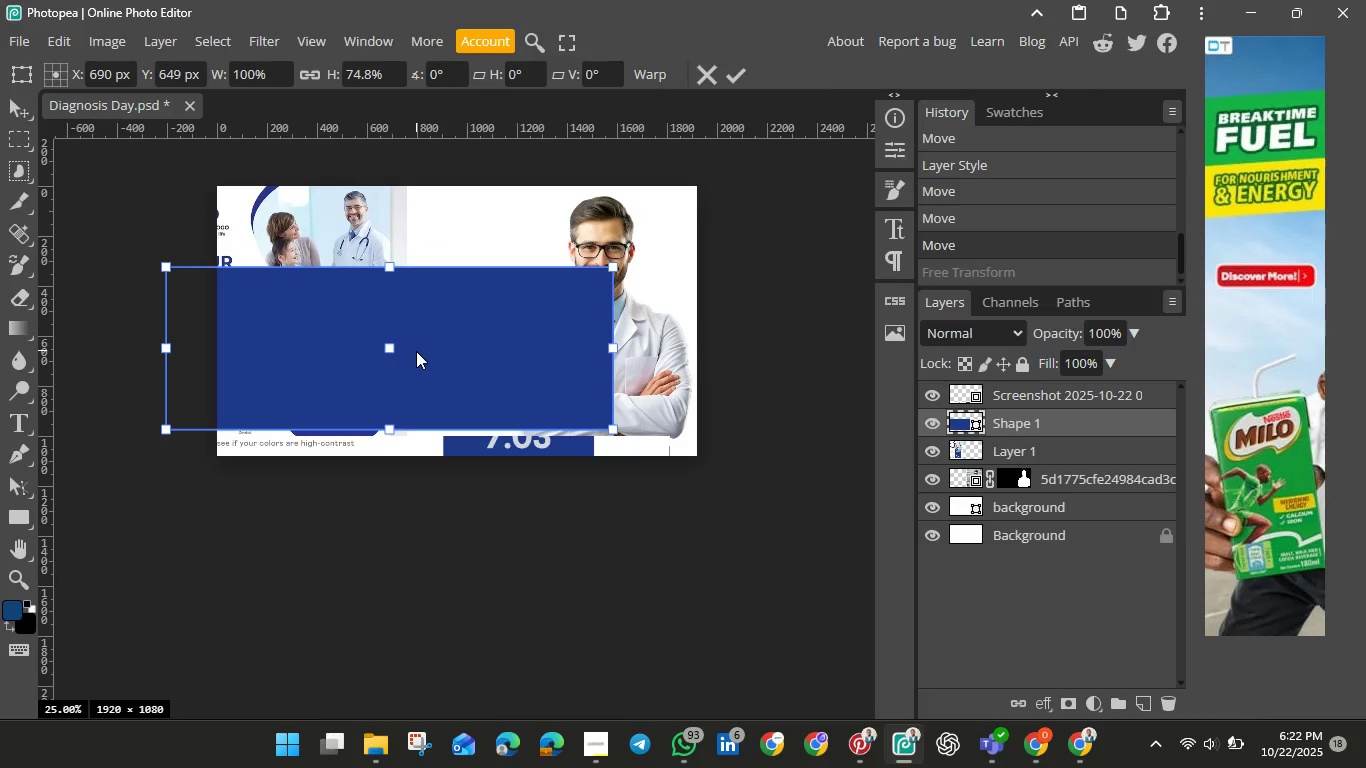 
left_click_drag(start_coordinate=[416, 351], to_coordinate=[414, 332])
 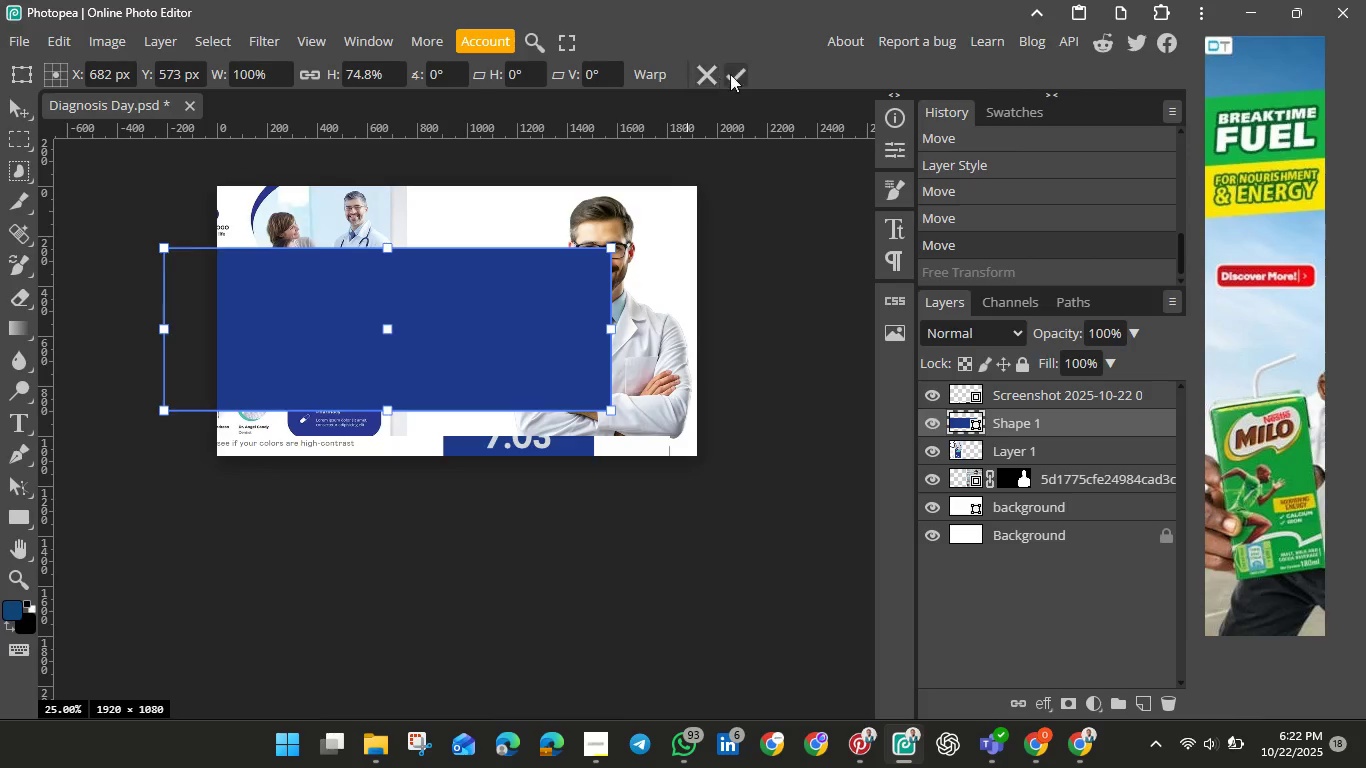 
left_click([732, 74])
 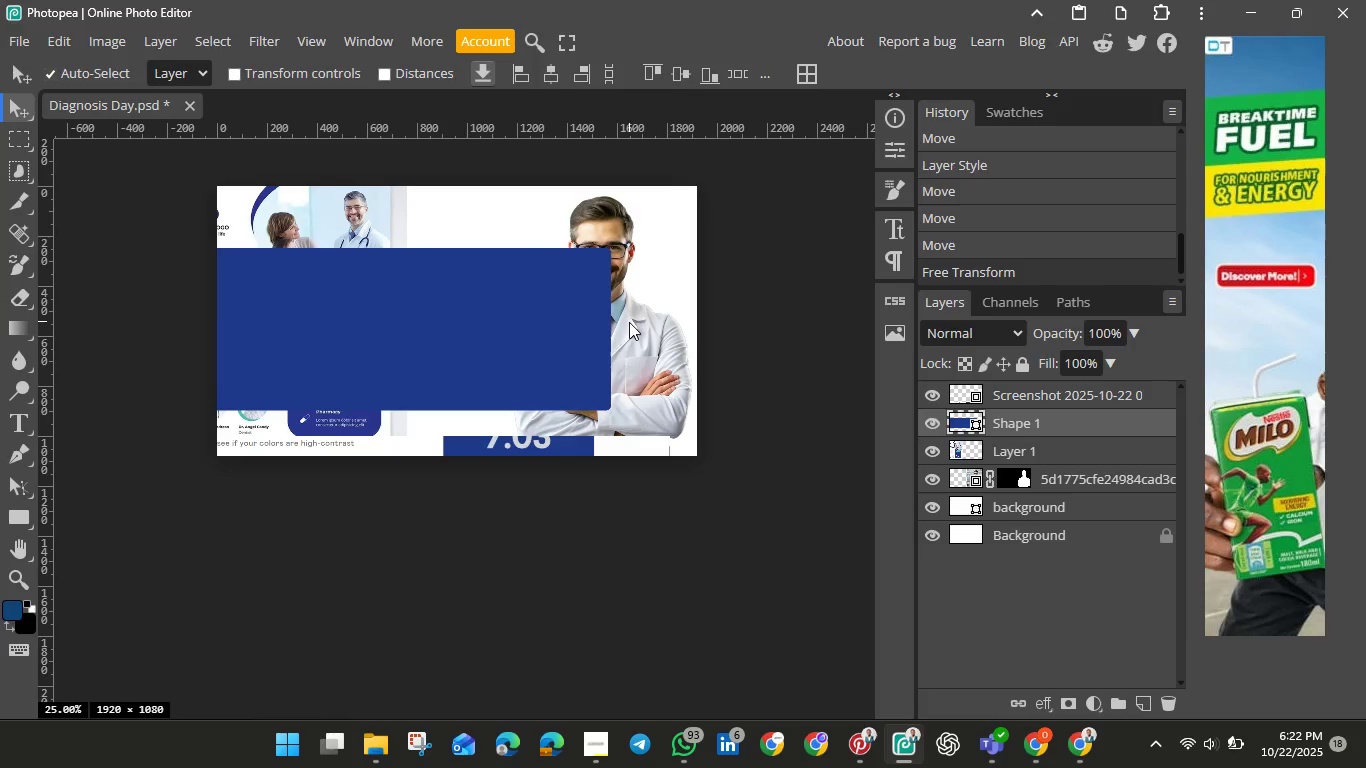 
left_click([629, 322])
 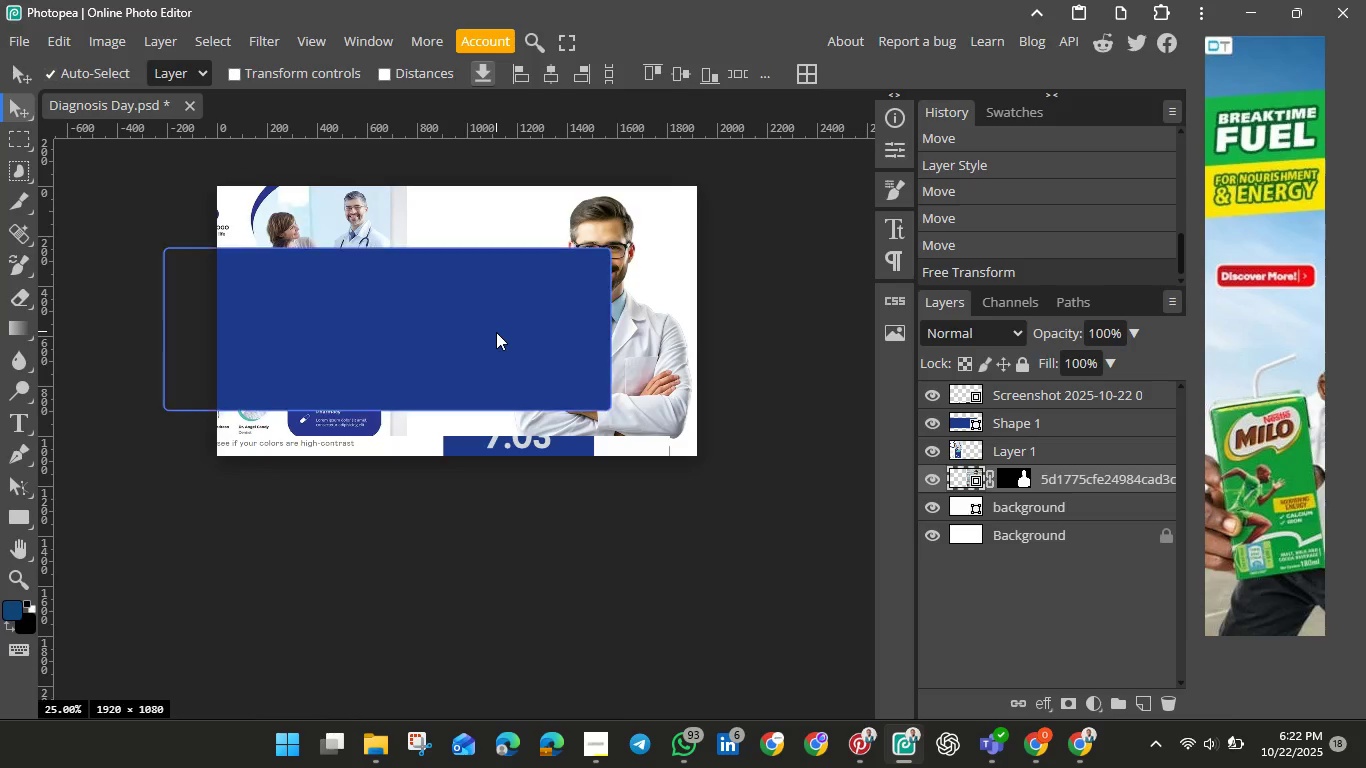 
left_click([496, 332])
 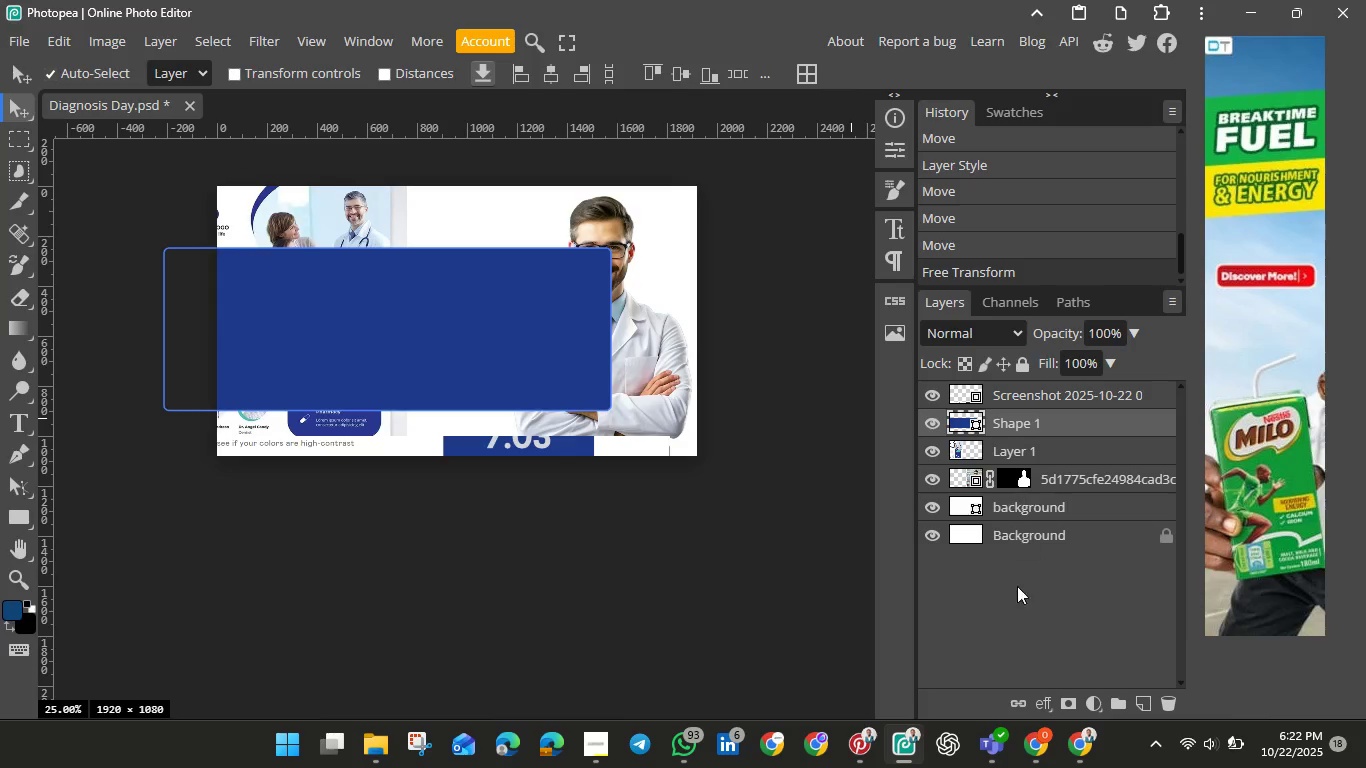 
left_click([1044, 703])
 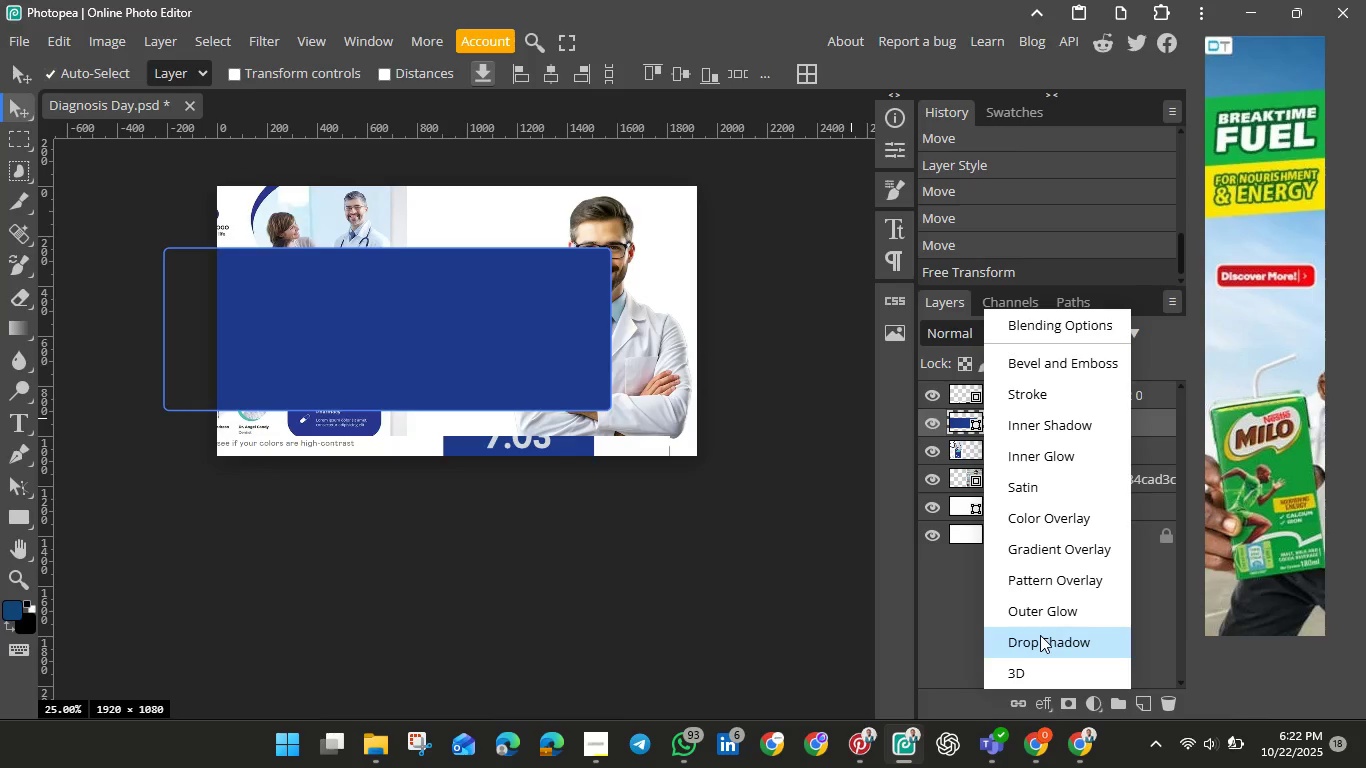 
left_click([1040, 635])
 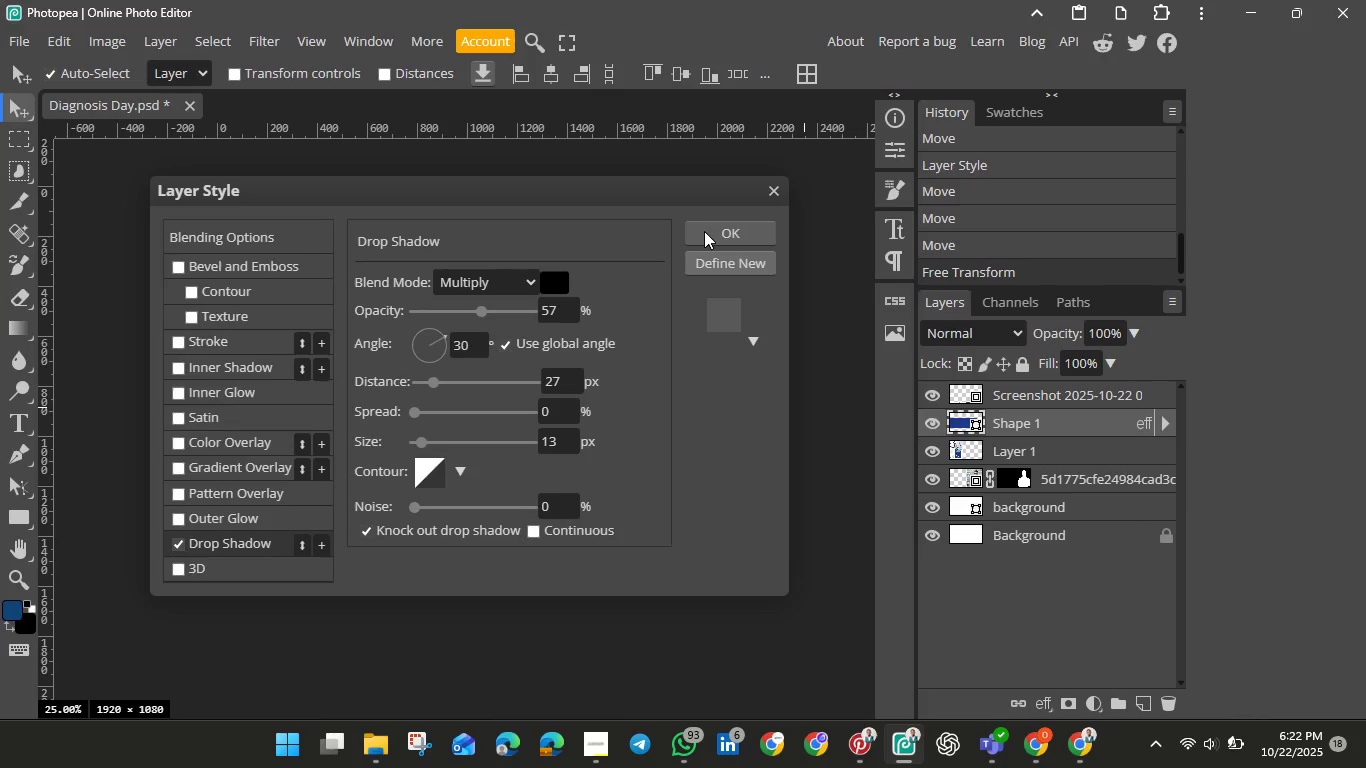 
left_click([704, 231])
 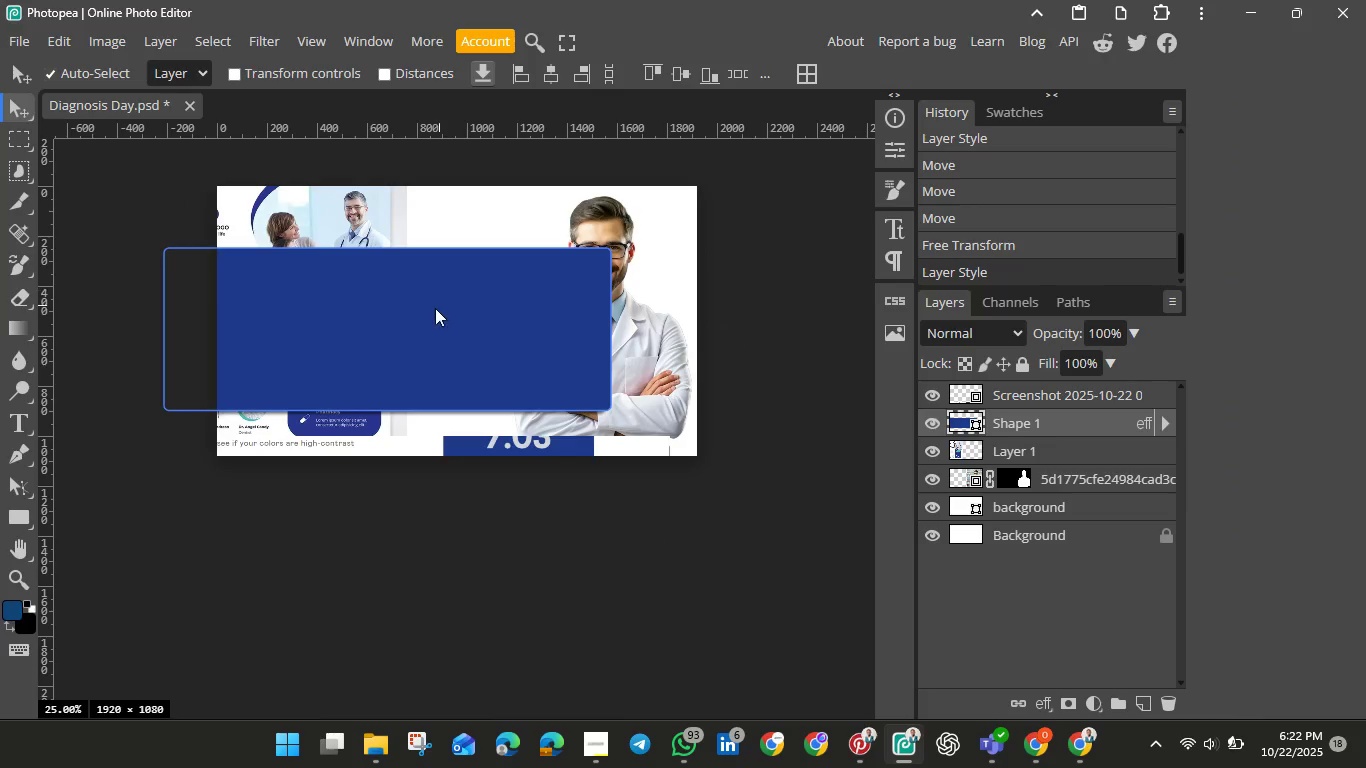 
right_click([433, 309])
 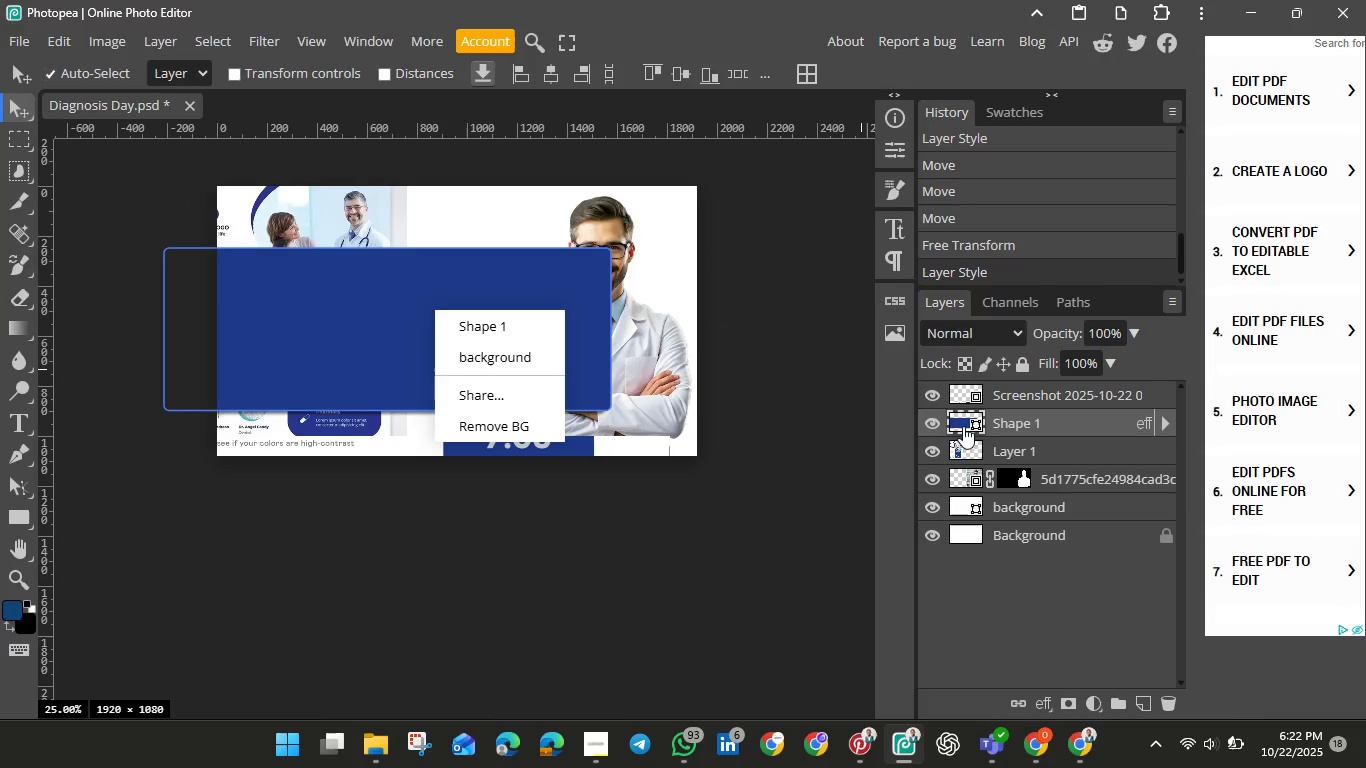 
left_click_drag(start_coordinate=[962, 426], to_coordinate=[957, 492])
 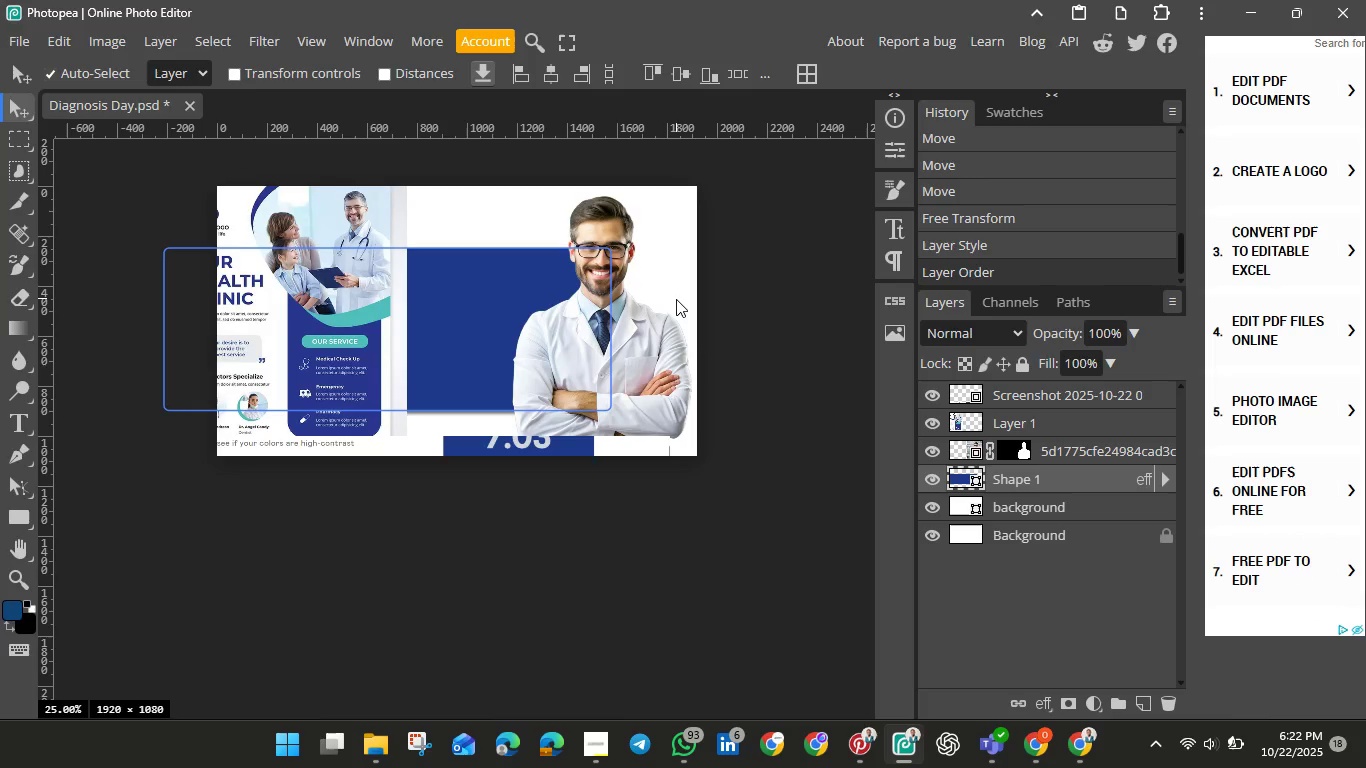 
left_click([676, 299])
 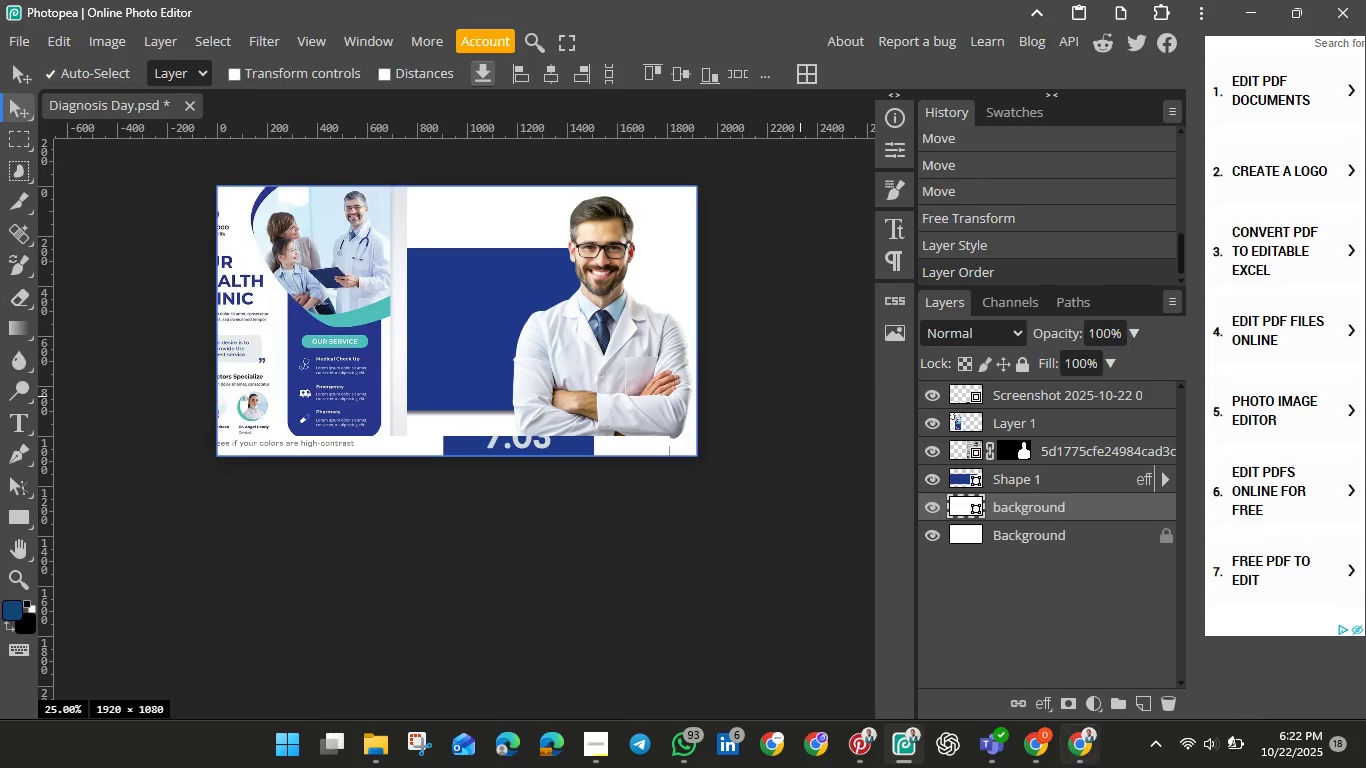 
mouse_move([874, 724])
 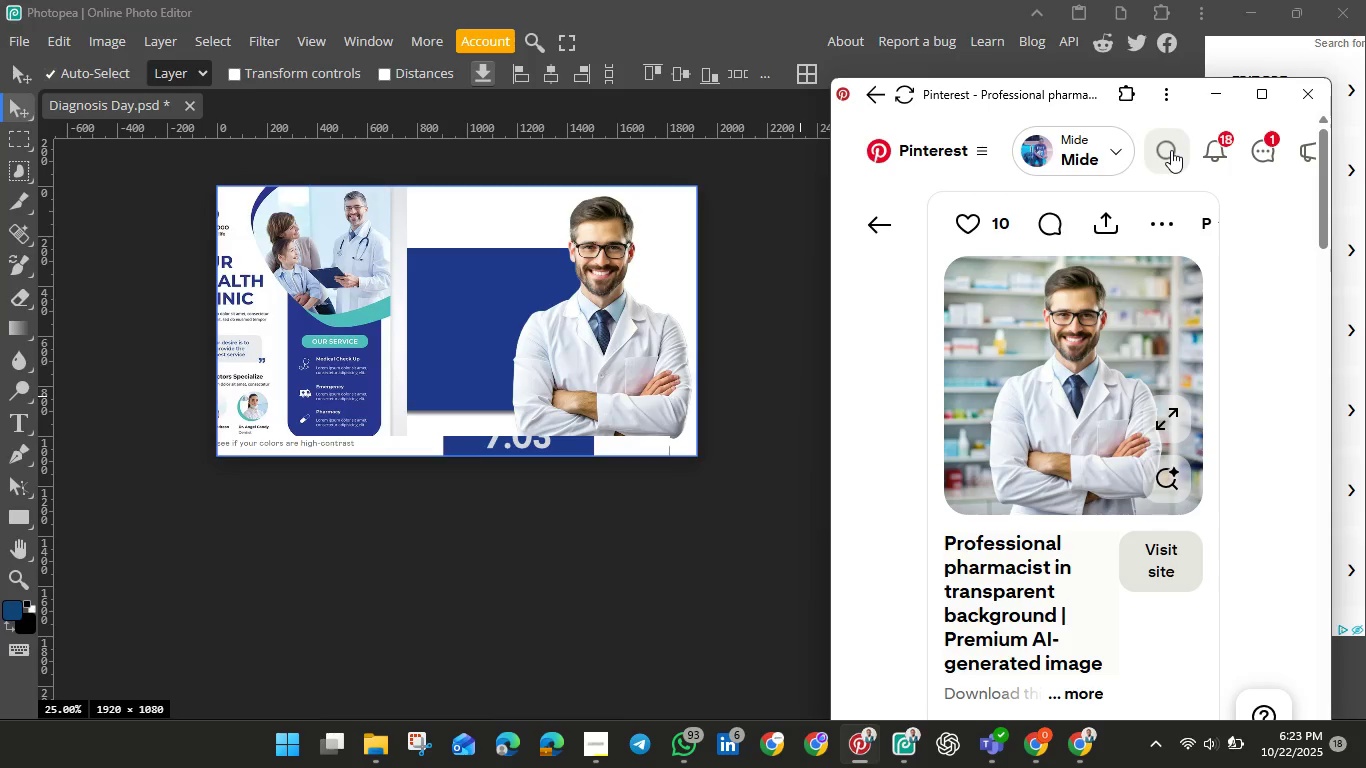 
left_click([1171, 150])
 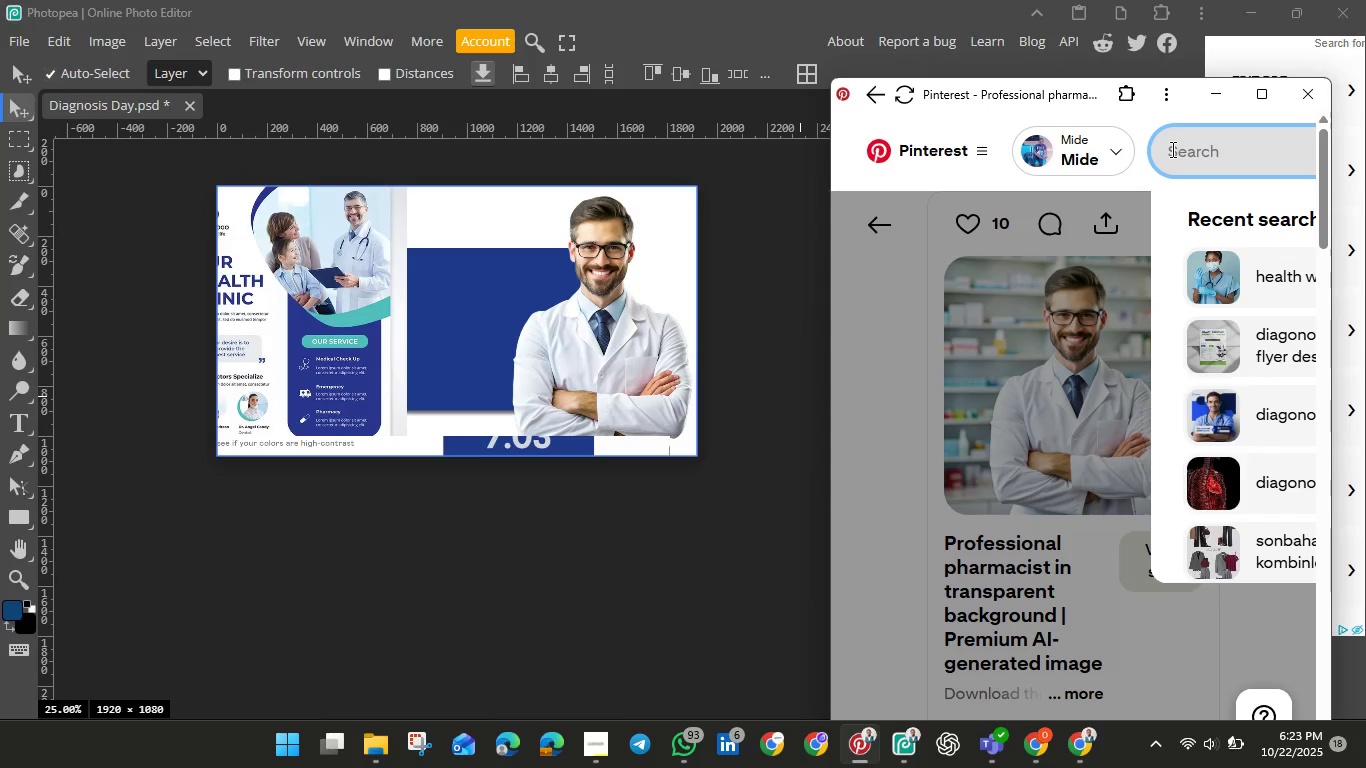 
type(hospitl backround)
 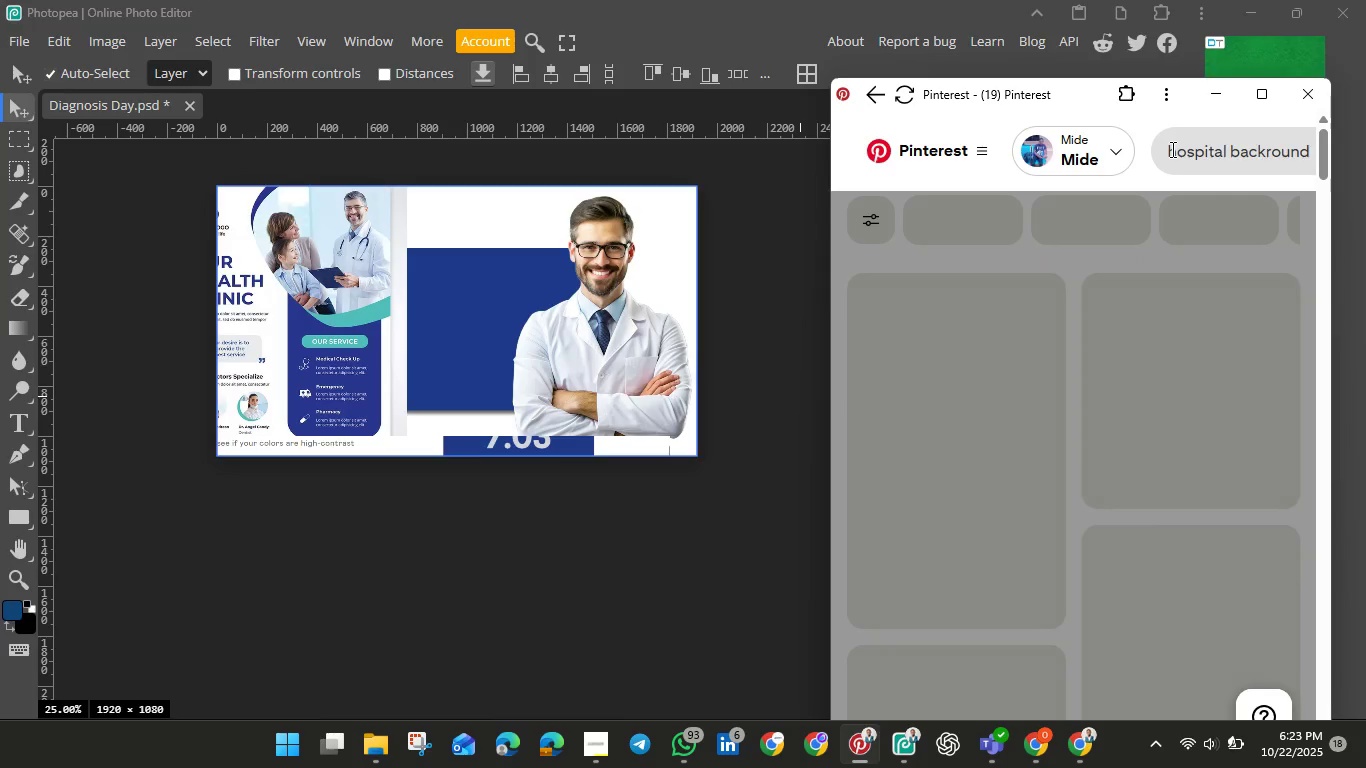 
hold_key(key=Enter, duration=0.61)
 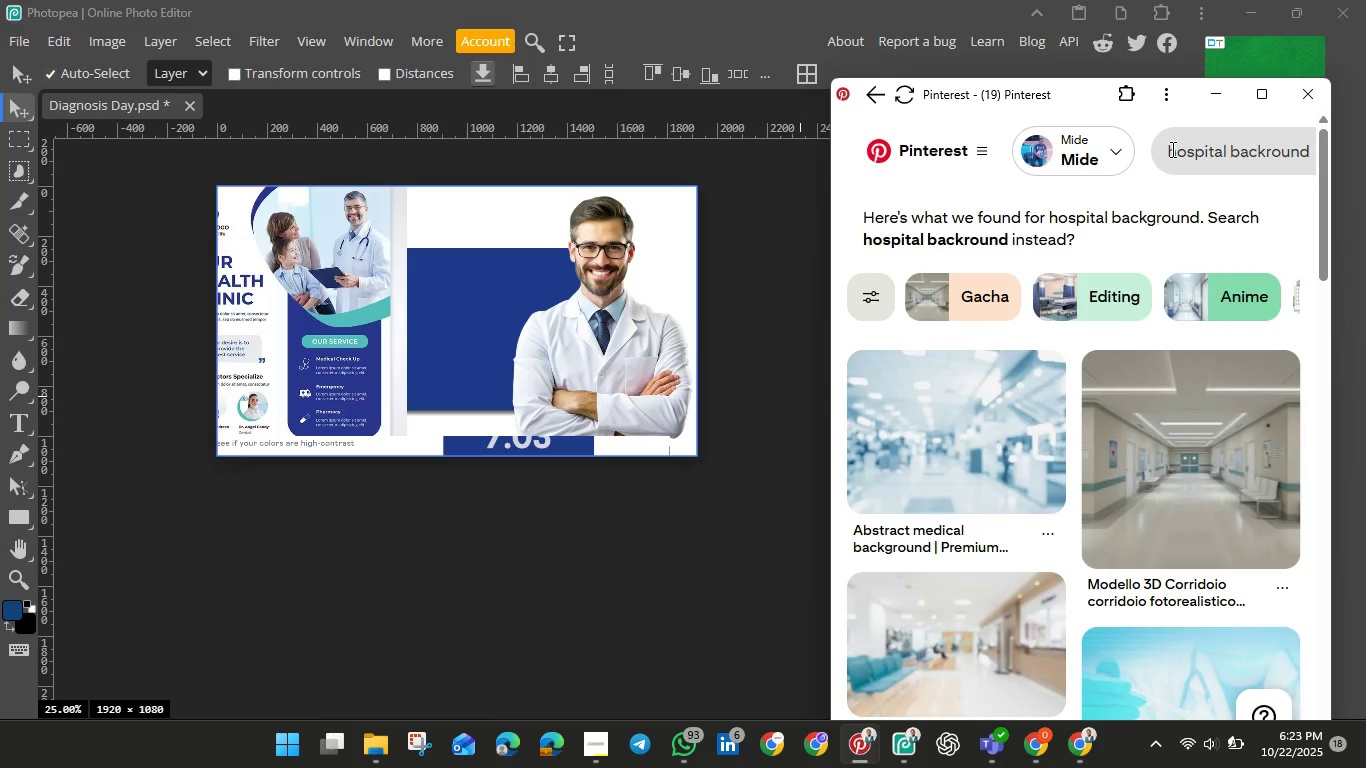 
wait(7.62)
 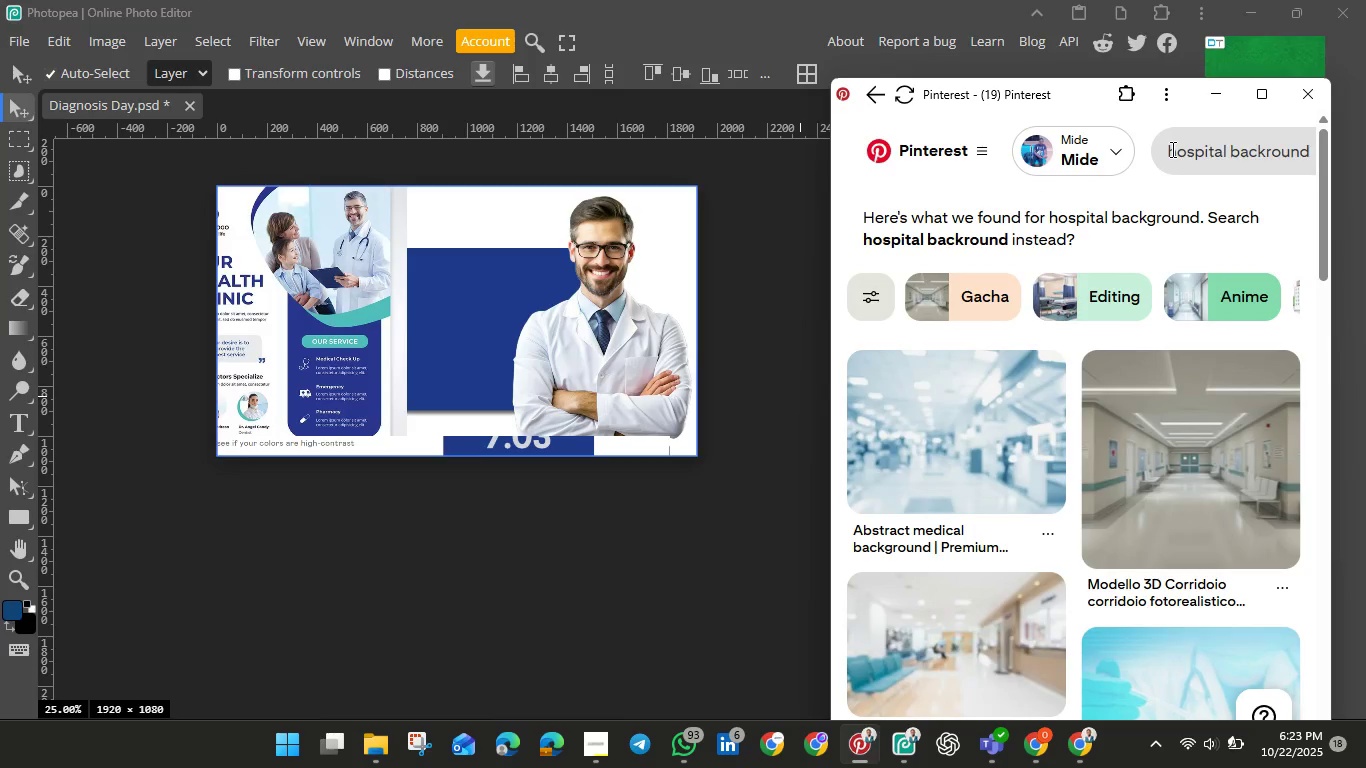 
scroll: coordinate [1111, 473], scroll_direction: down, amount: 13.0
 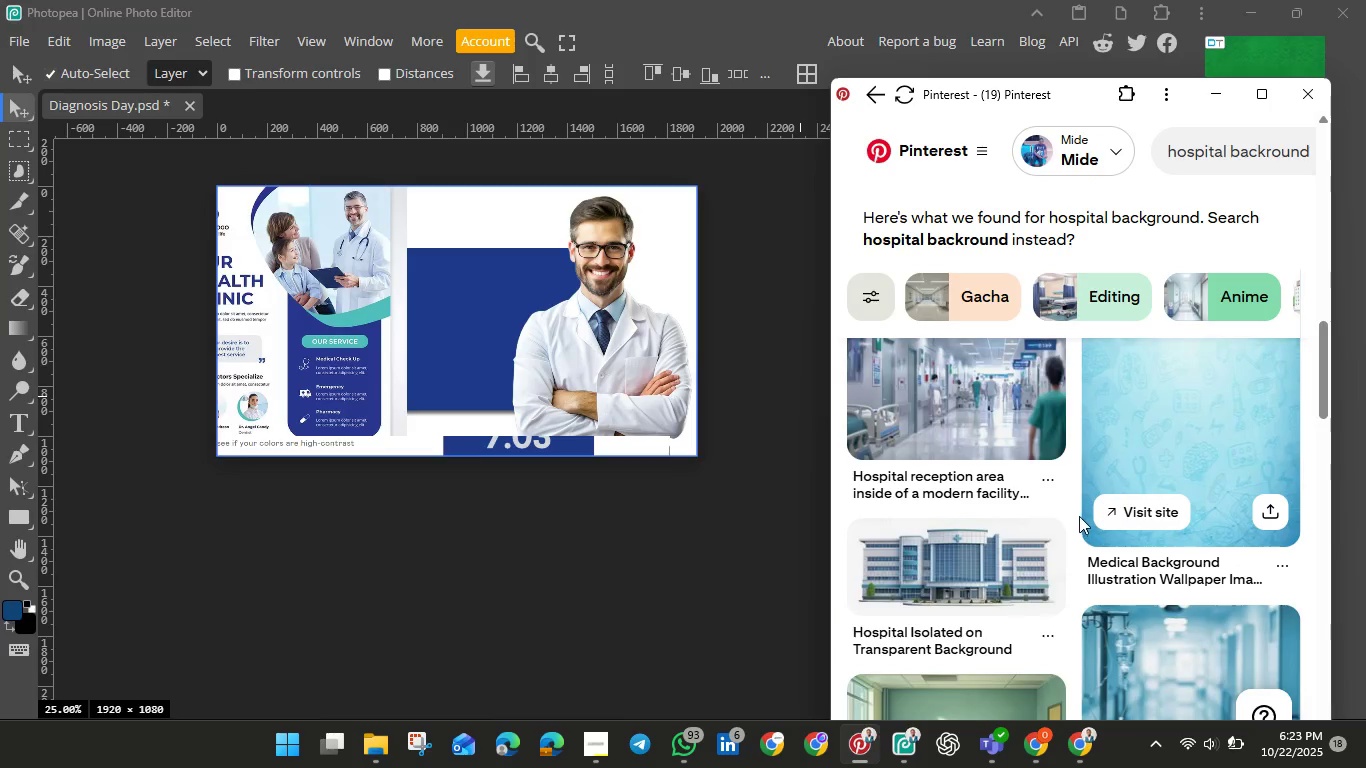 
scroll: coordinate [1079, 516], scroll_direction: down, amount: 4.0
 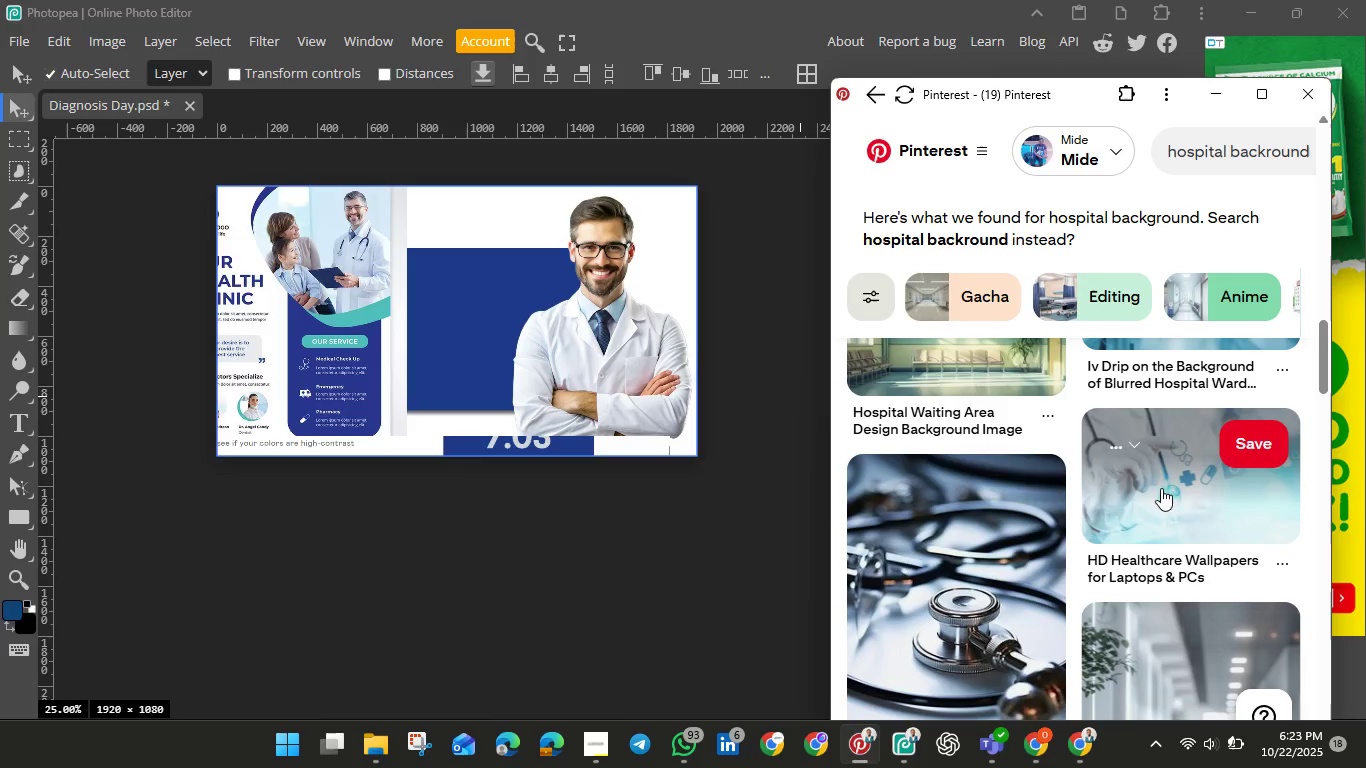 
left_click([1158, 502])
 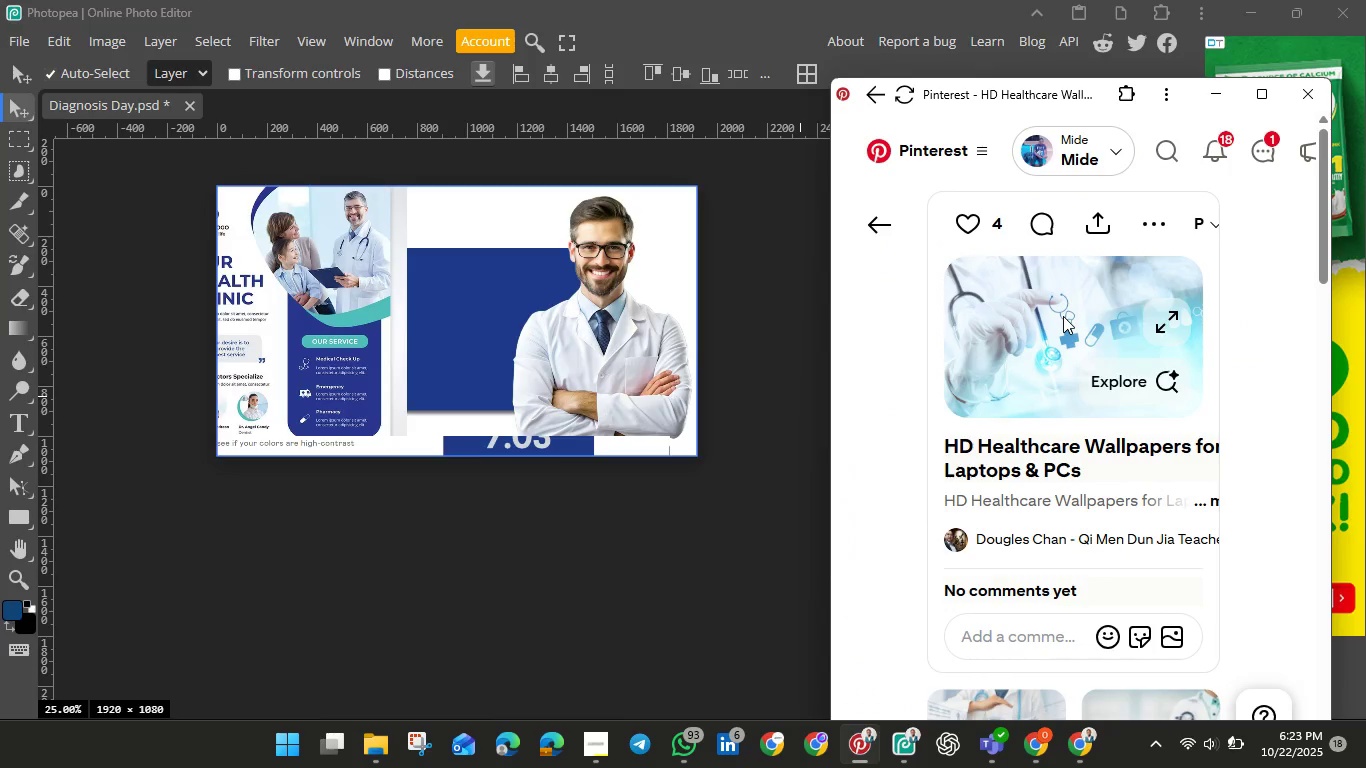 
left_click_drag(start_coordinate=[1065, 317], to_coordinate=[469, 336])
 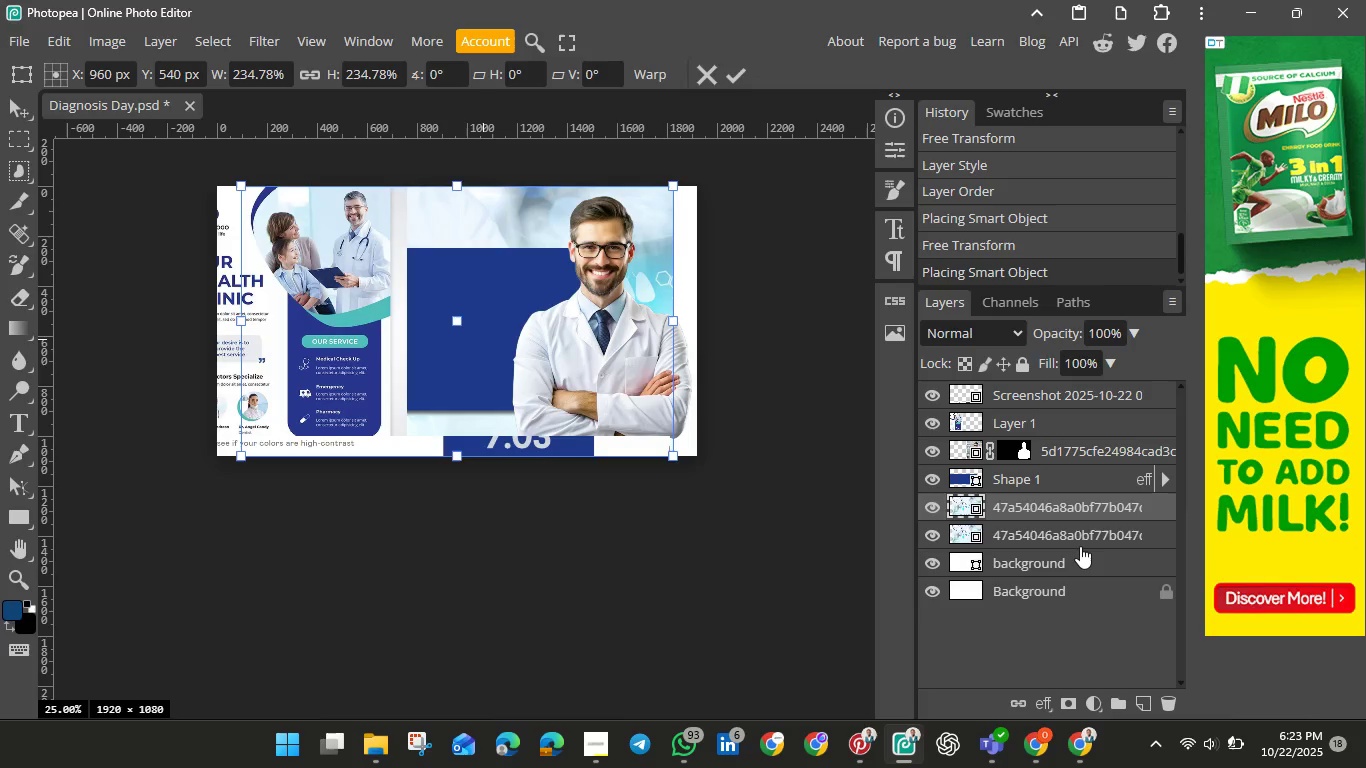 
left_click([1027, 535])
 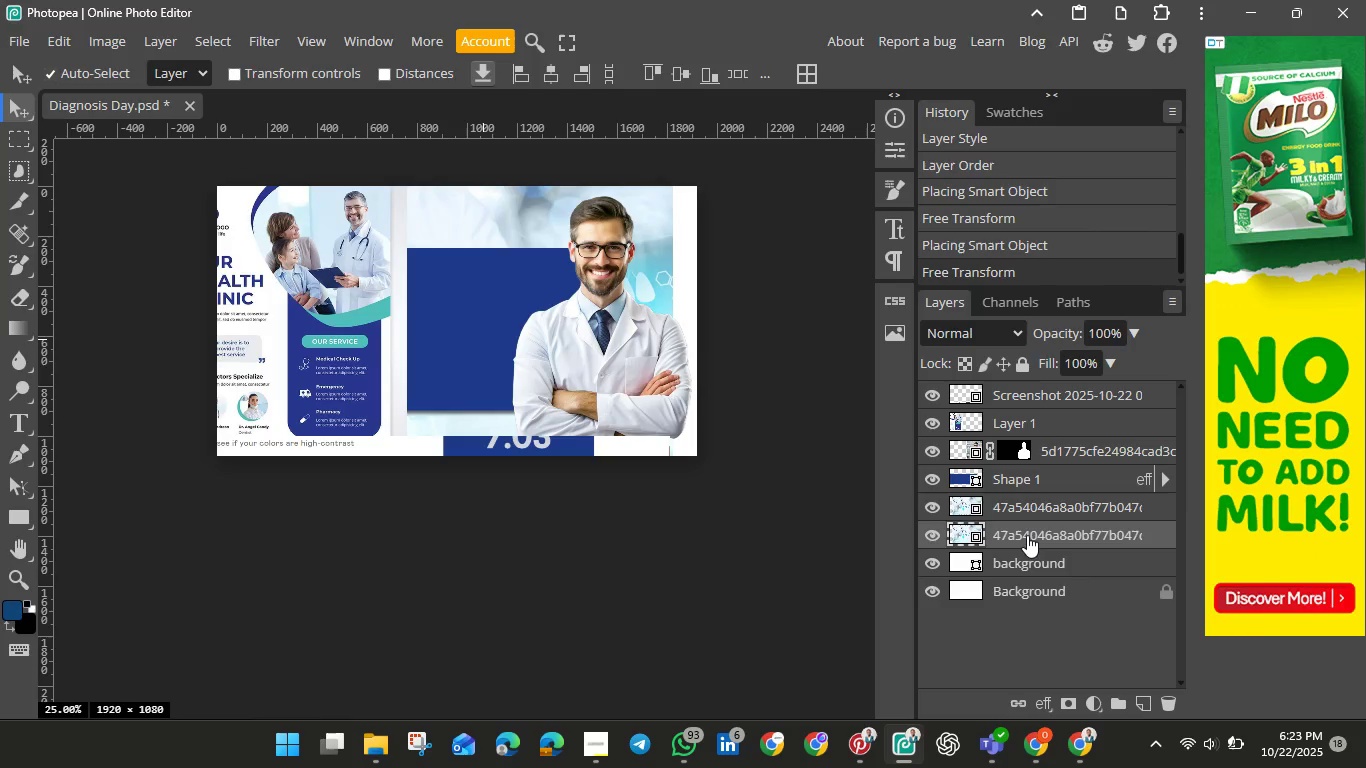 
key(Backspace)
 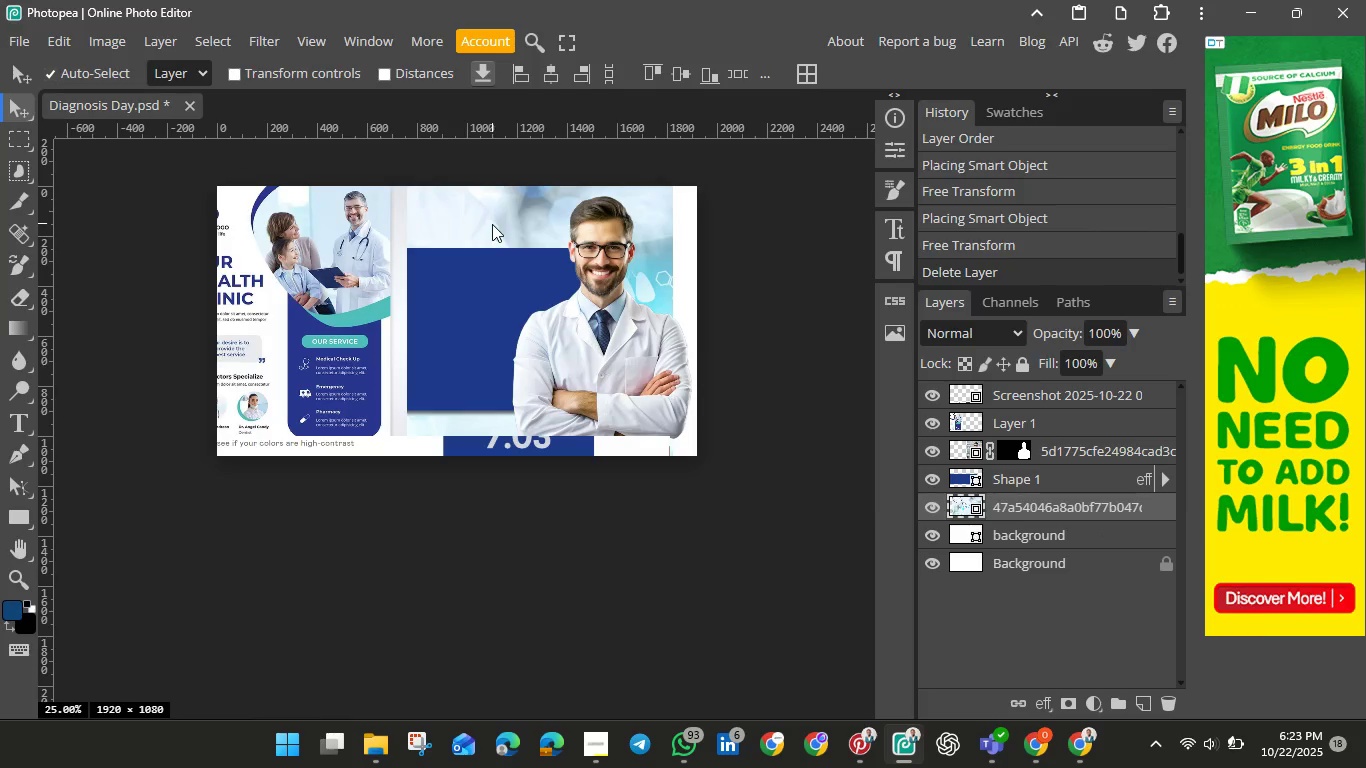 
key(Control+T)
 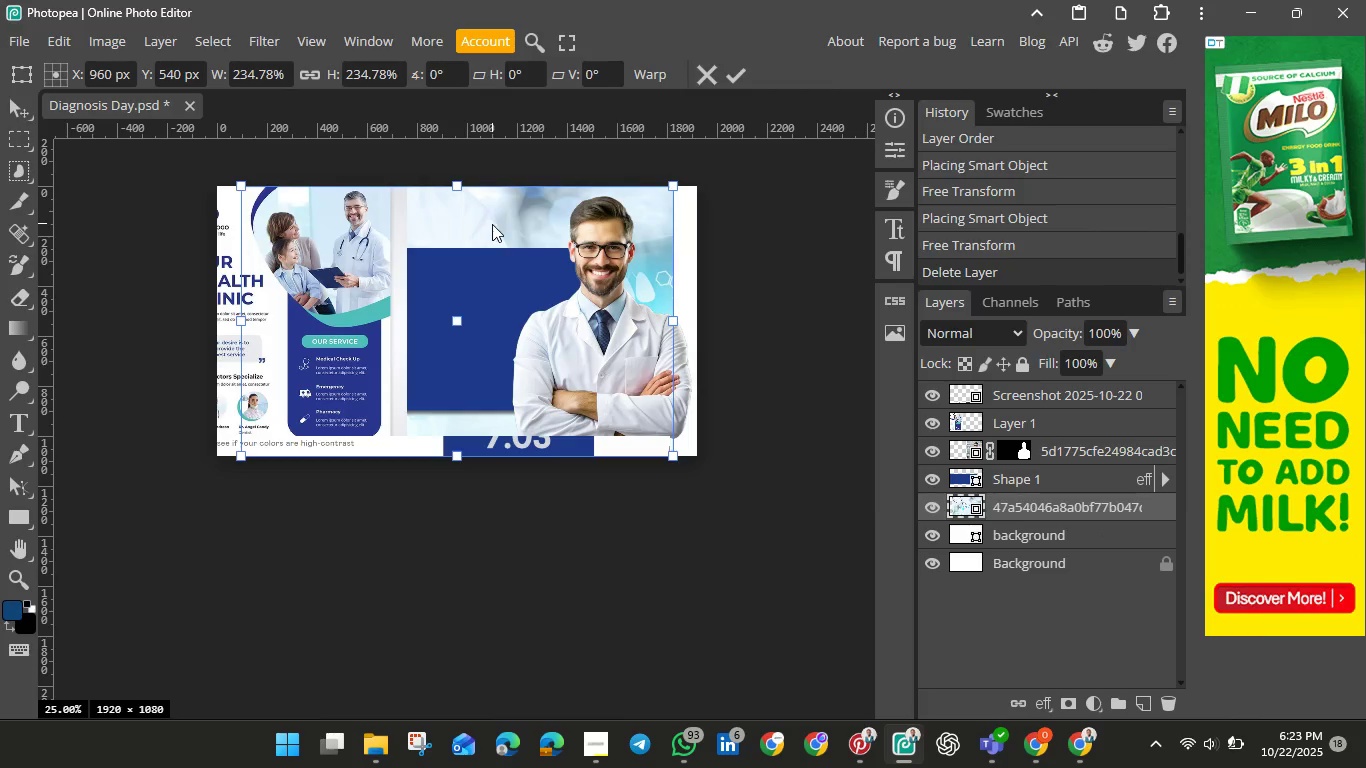 
left_click_drag(start_coordinate=[492, 224], to_coordinate=[466, 222])
 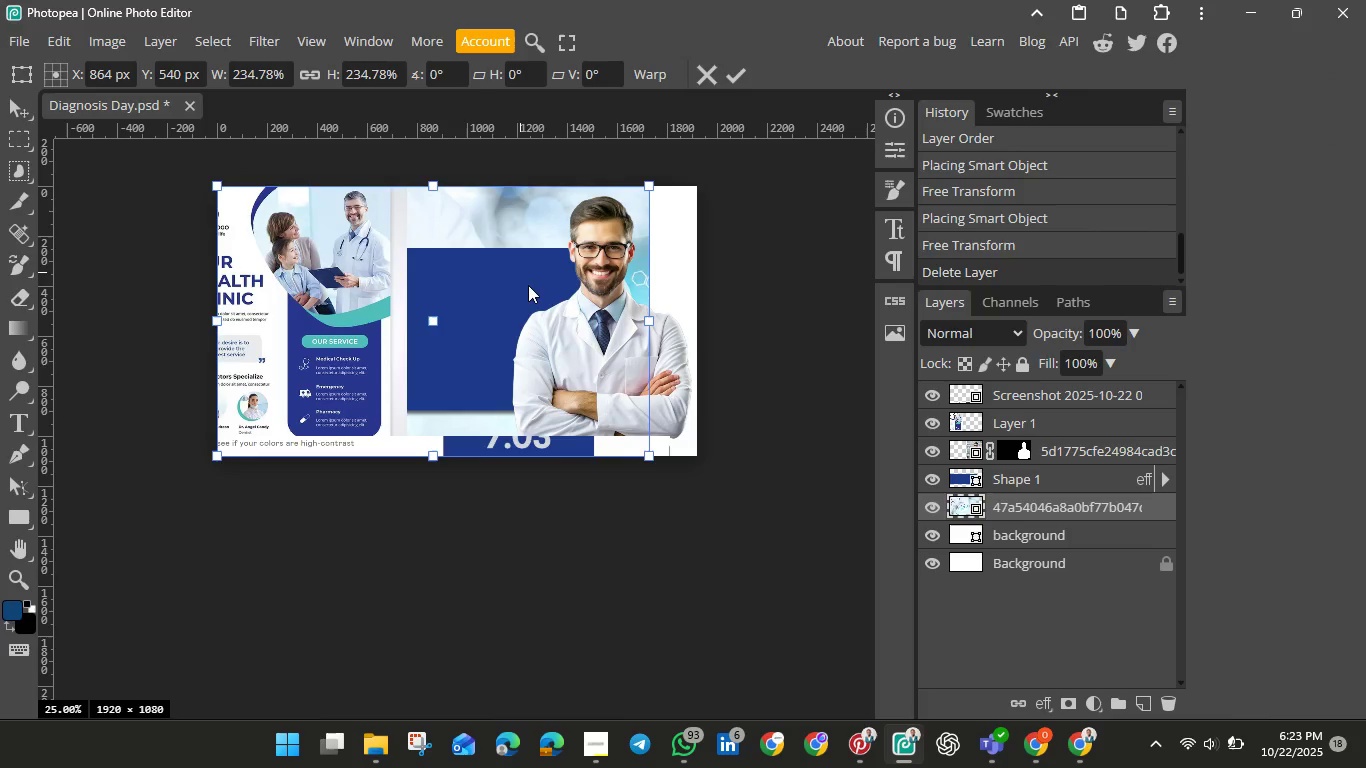 
hold_key(key=ShiftLeft, duration=1.51)
left_click_drag(start_coordinate=[650, 315], to_coordinate=[714, 325])
 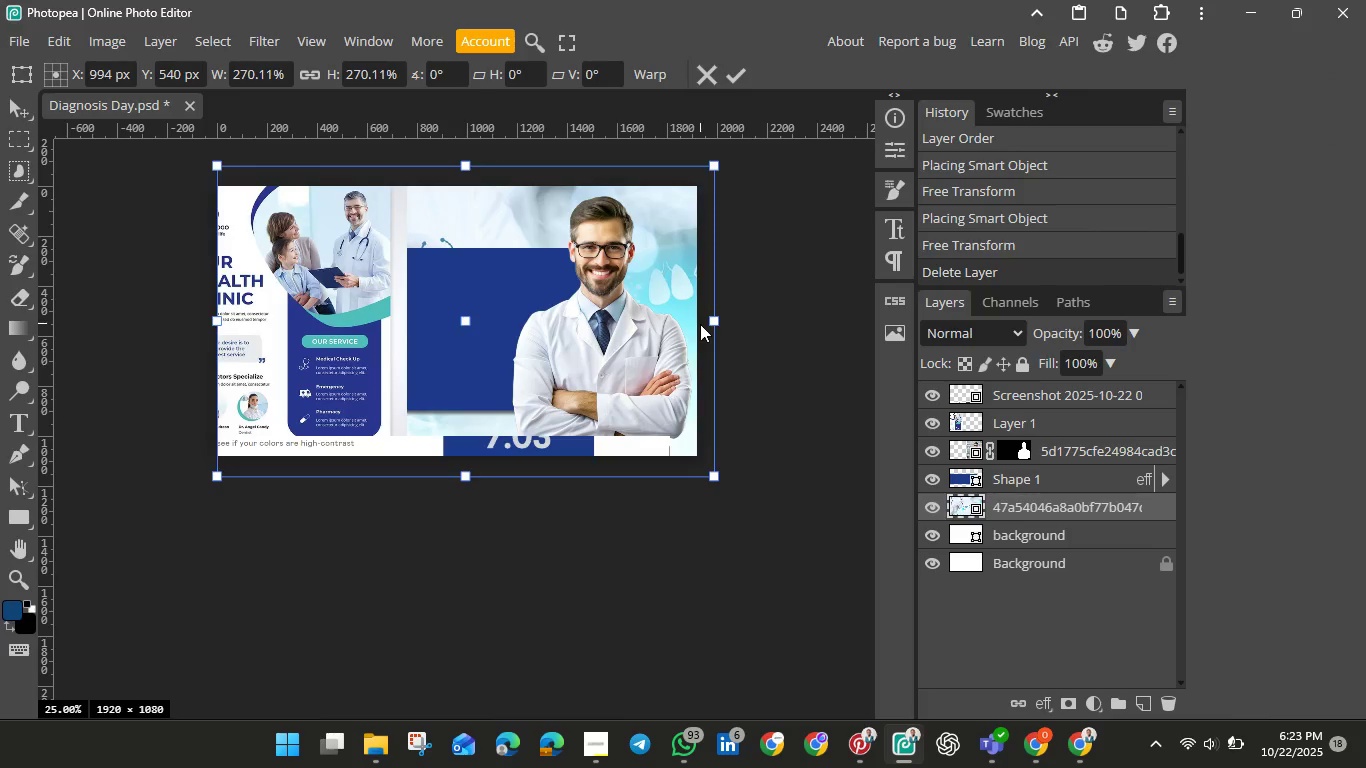 
hold_key(key=ShiftLeft, duration=1.5)
 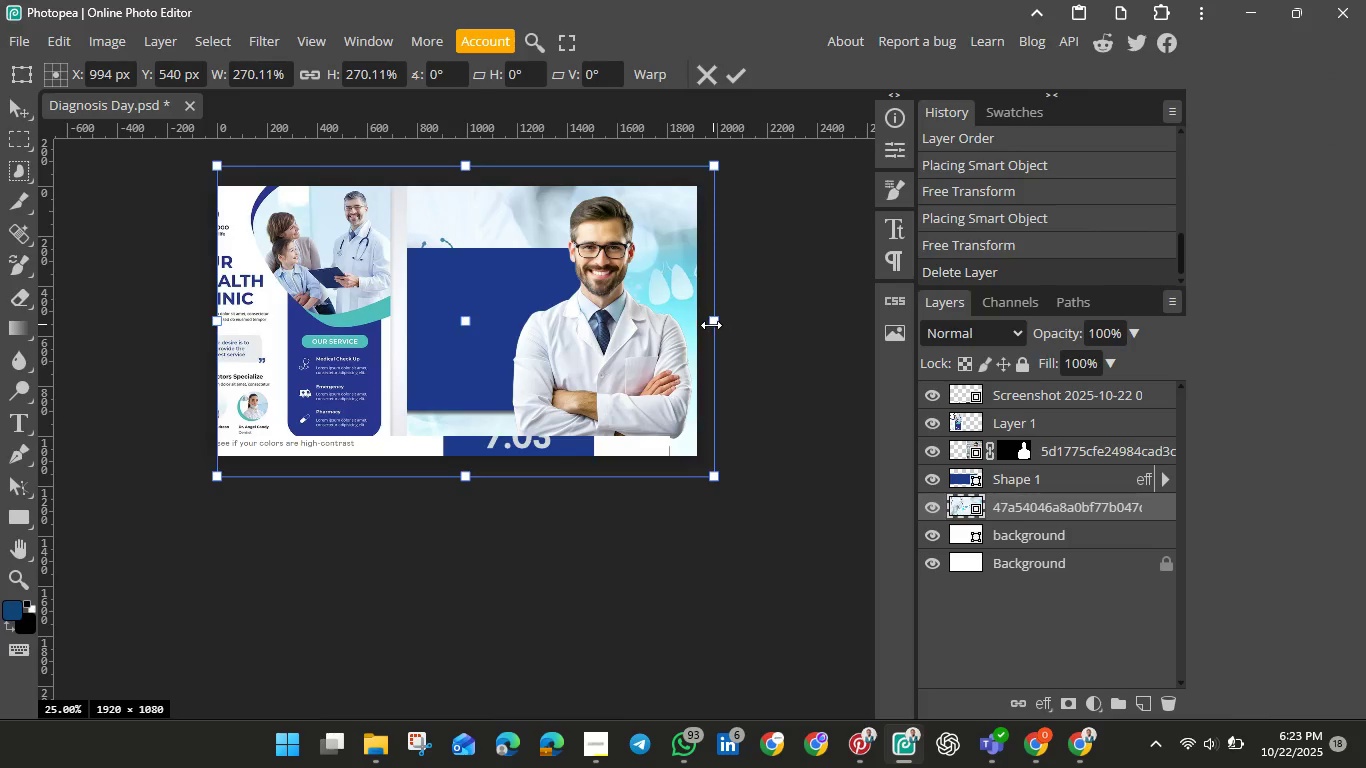 
hold_key(key=ShiftLeft, duration=0.46)
 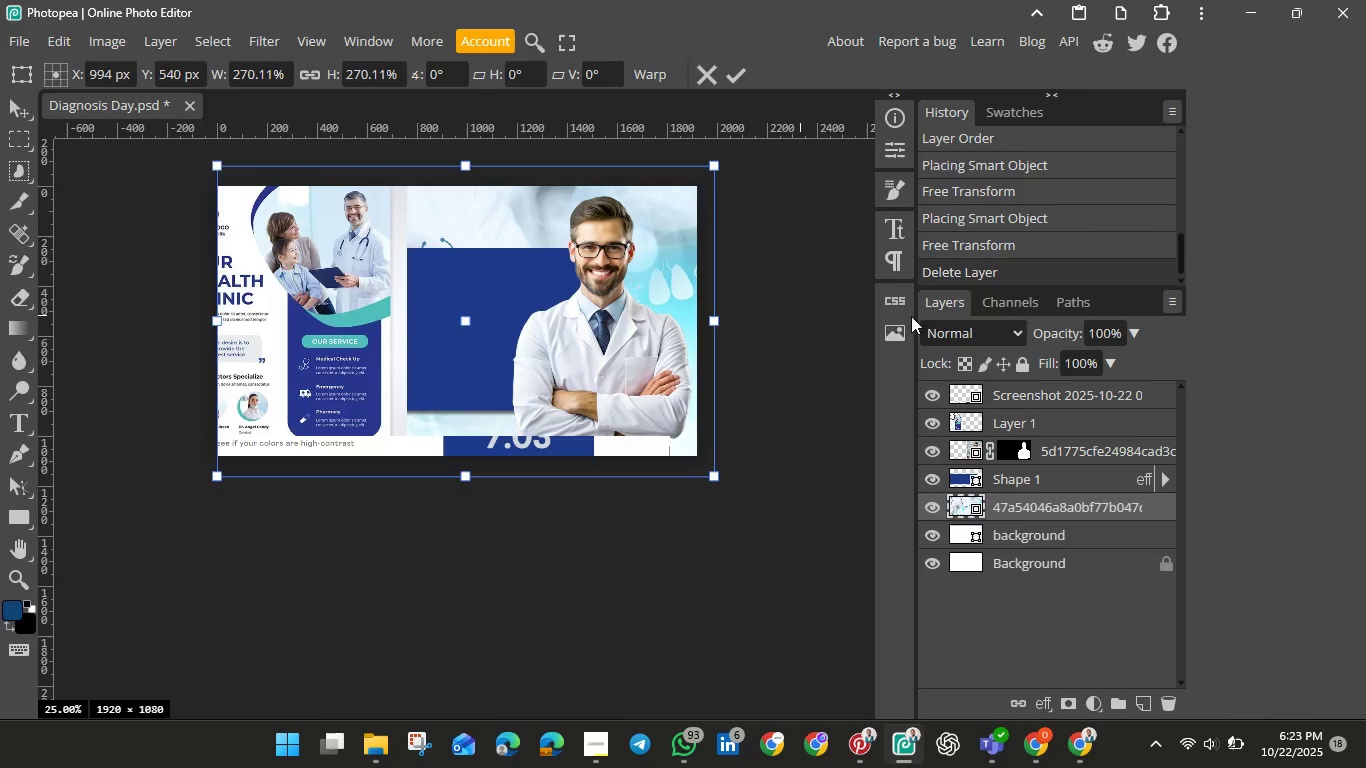 
left_click_drag(start_coordinate=[674, 232], to_coordinate=[664, 233])
 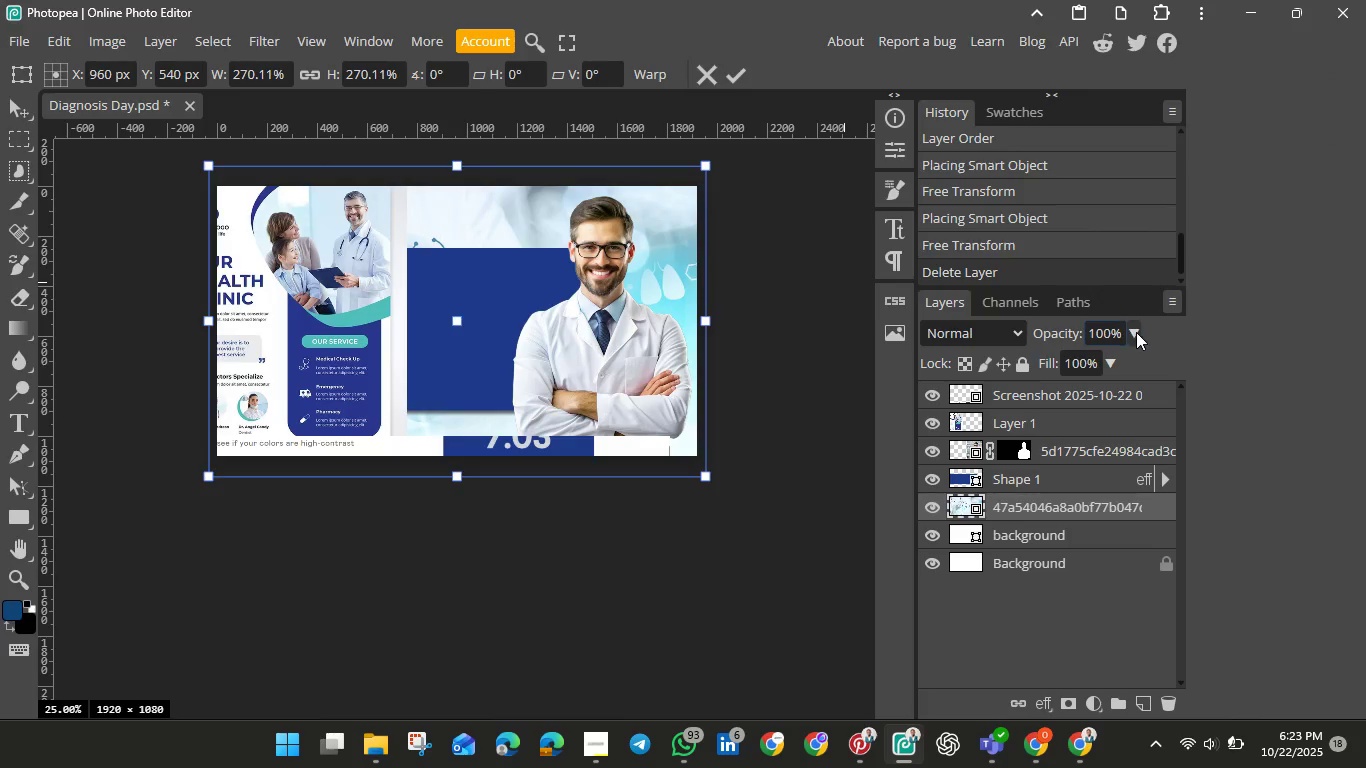 
left_click([1136, 332])
 